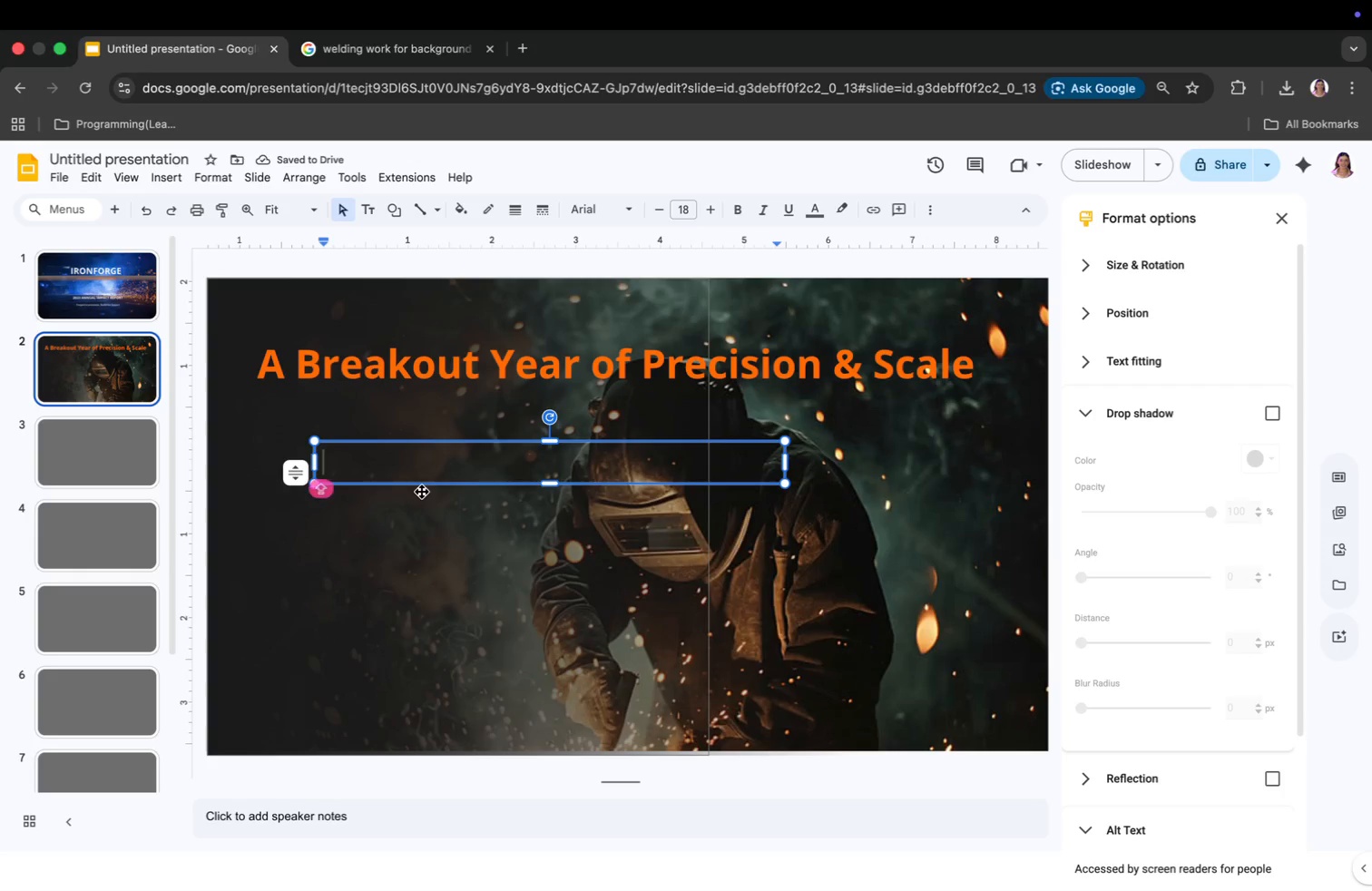 
key(I)
 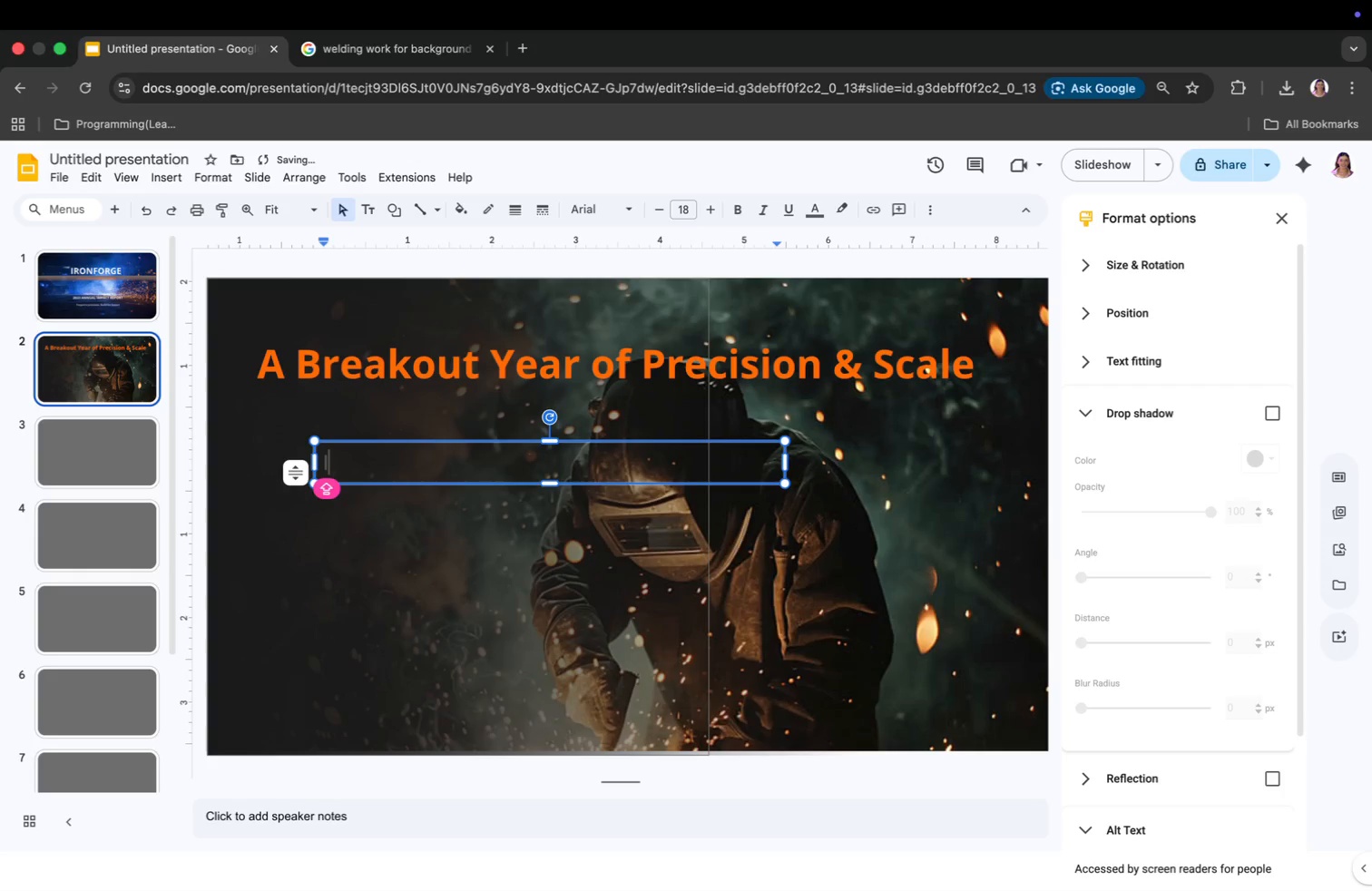 
key(Backspace)
 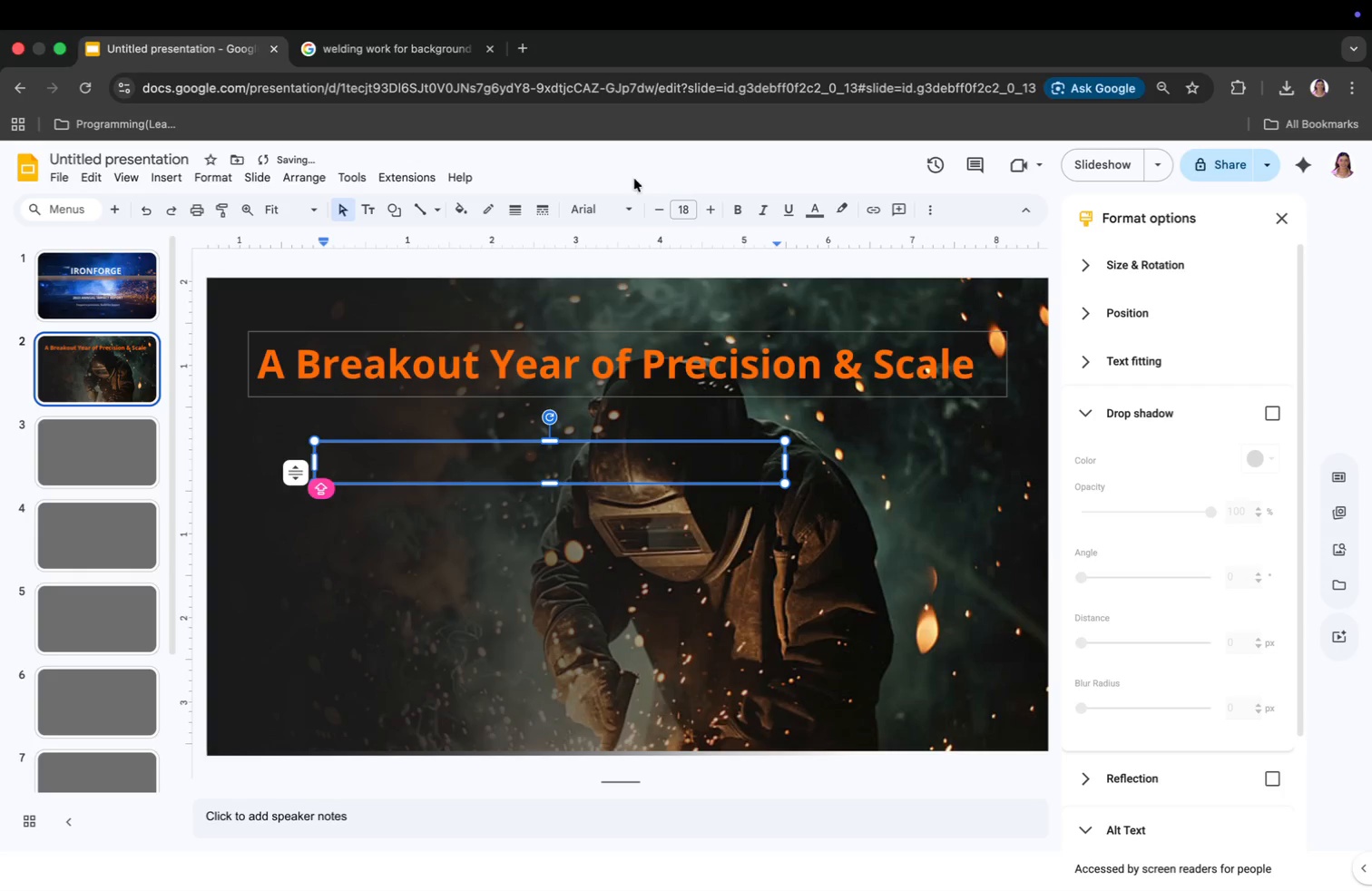 
left_click([596, 212])
 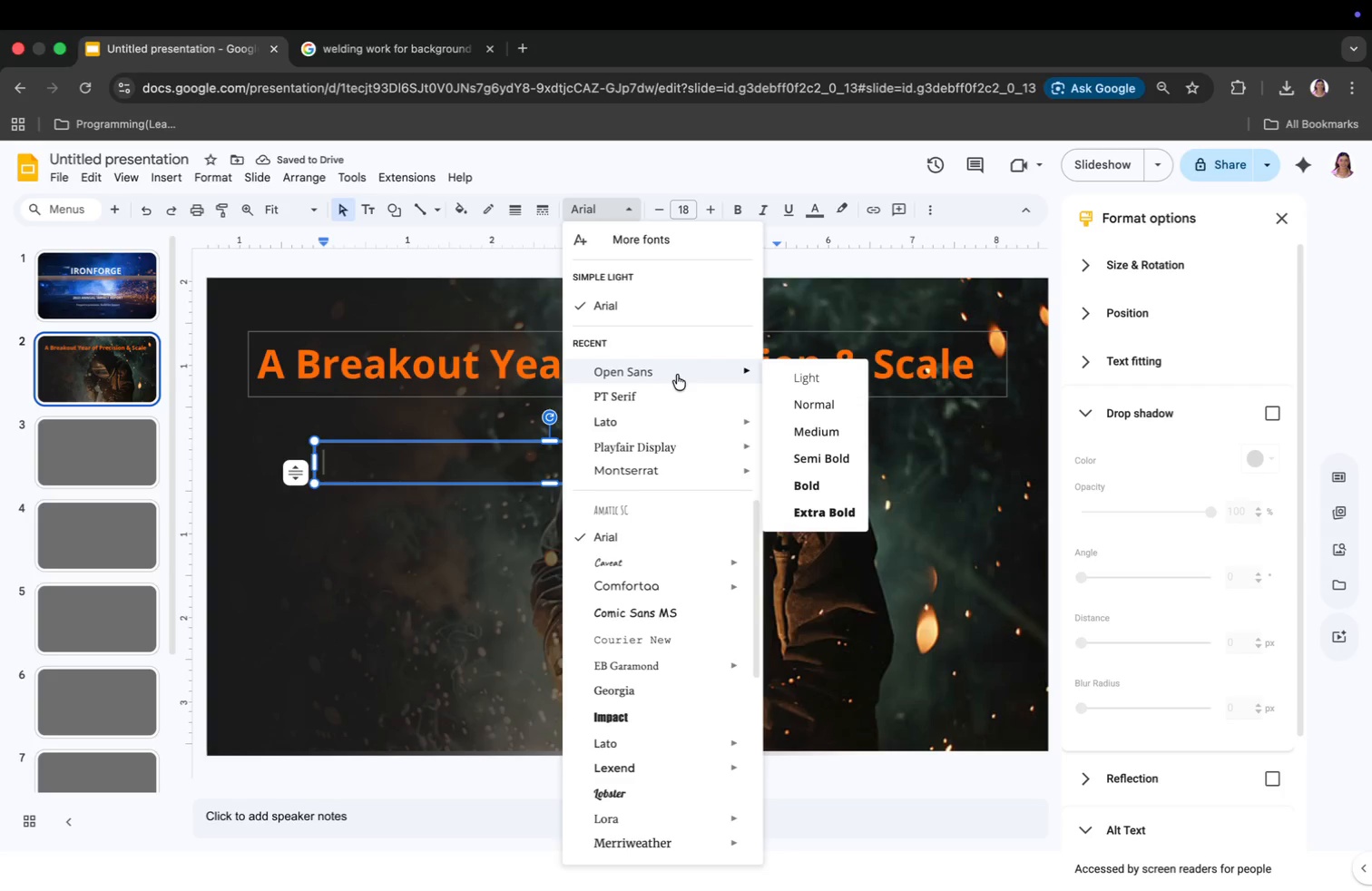 
left_click([685, 208])
 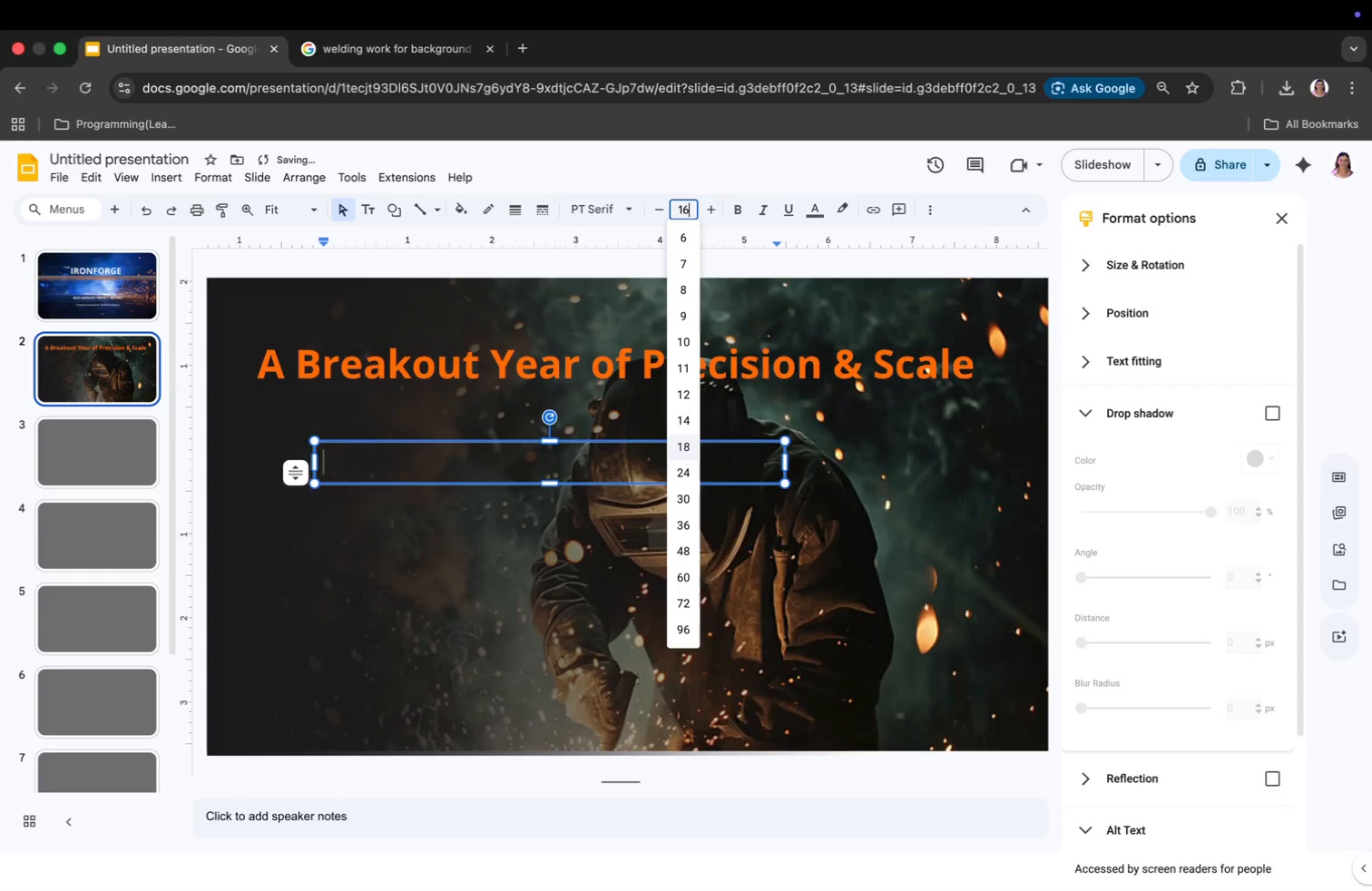 
type(16)
 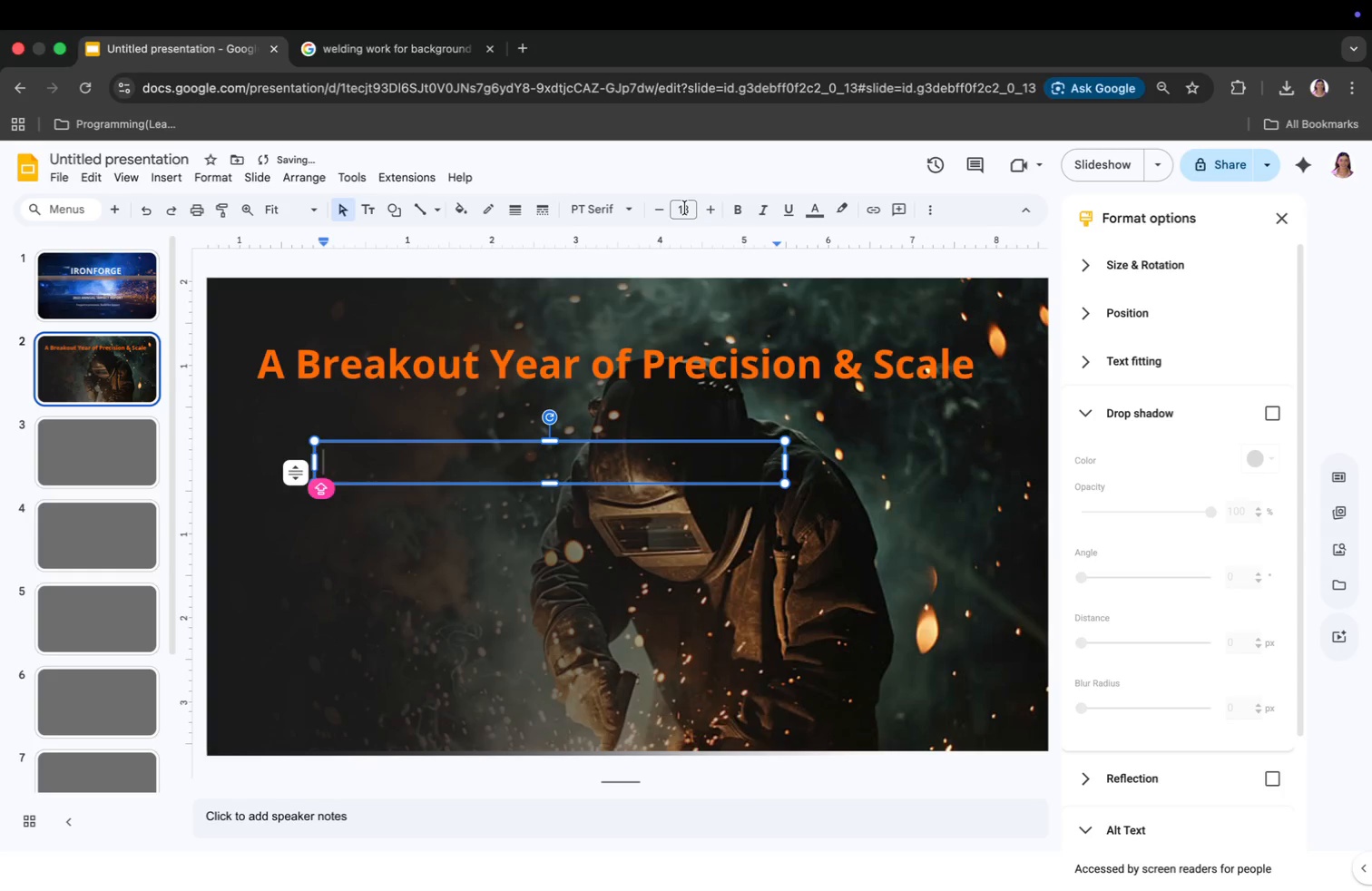 
key(Enter)
 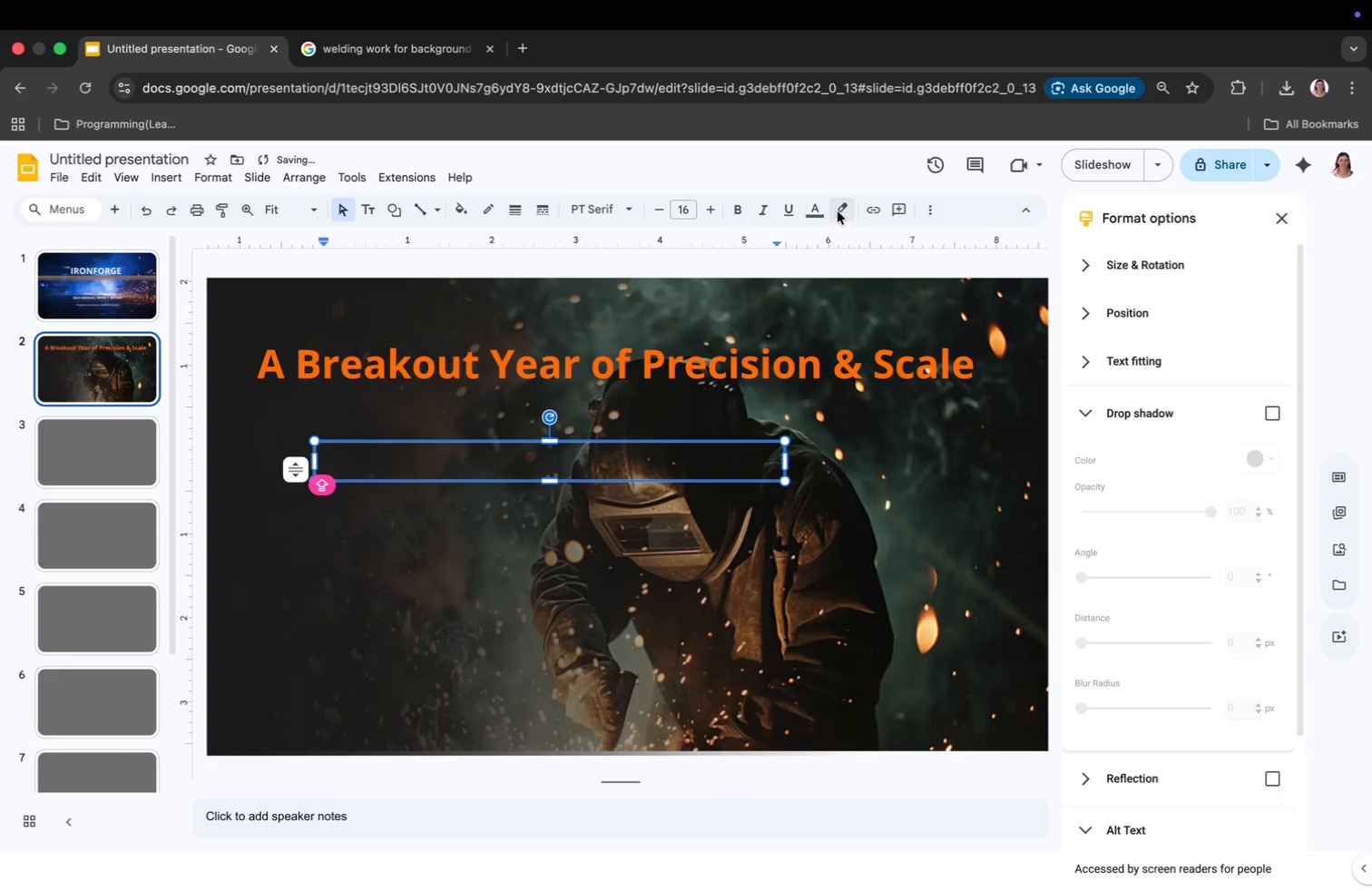 
left_click([818, 211])
 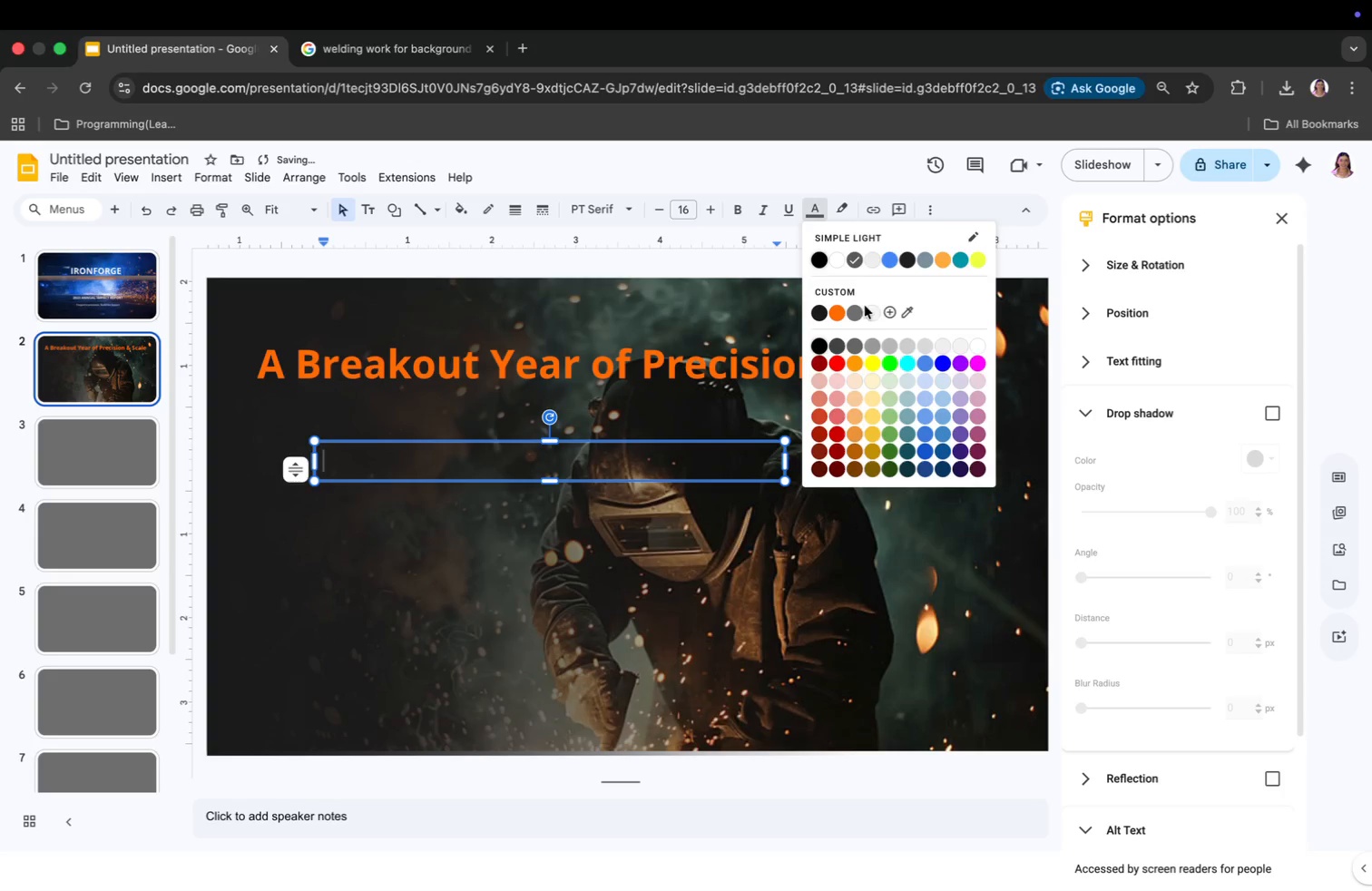 
left_click([873, 310])
 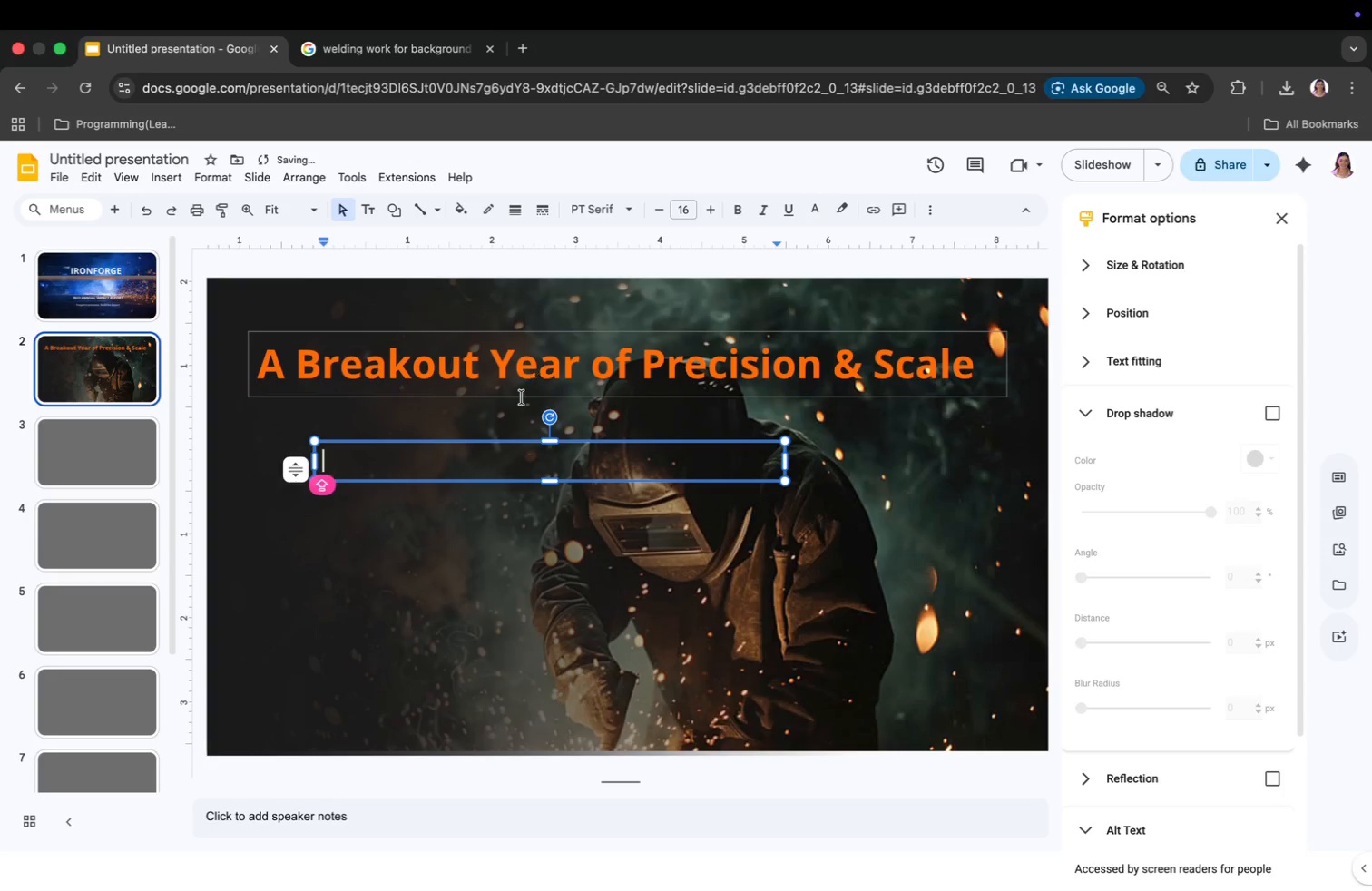 
type(INDUSTRIAL WELDING PROJECTS COMPLETED)
 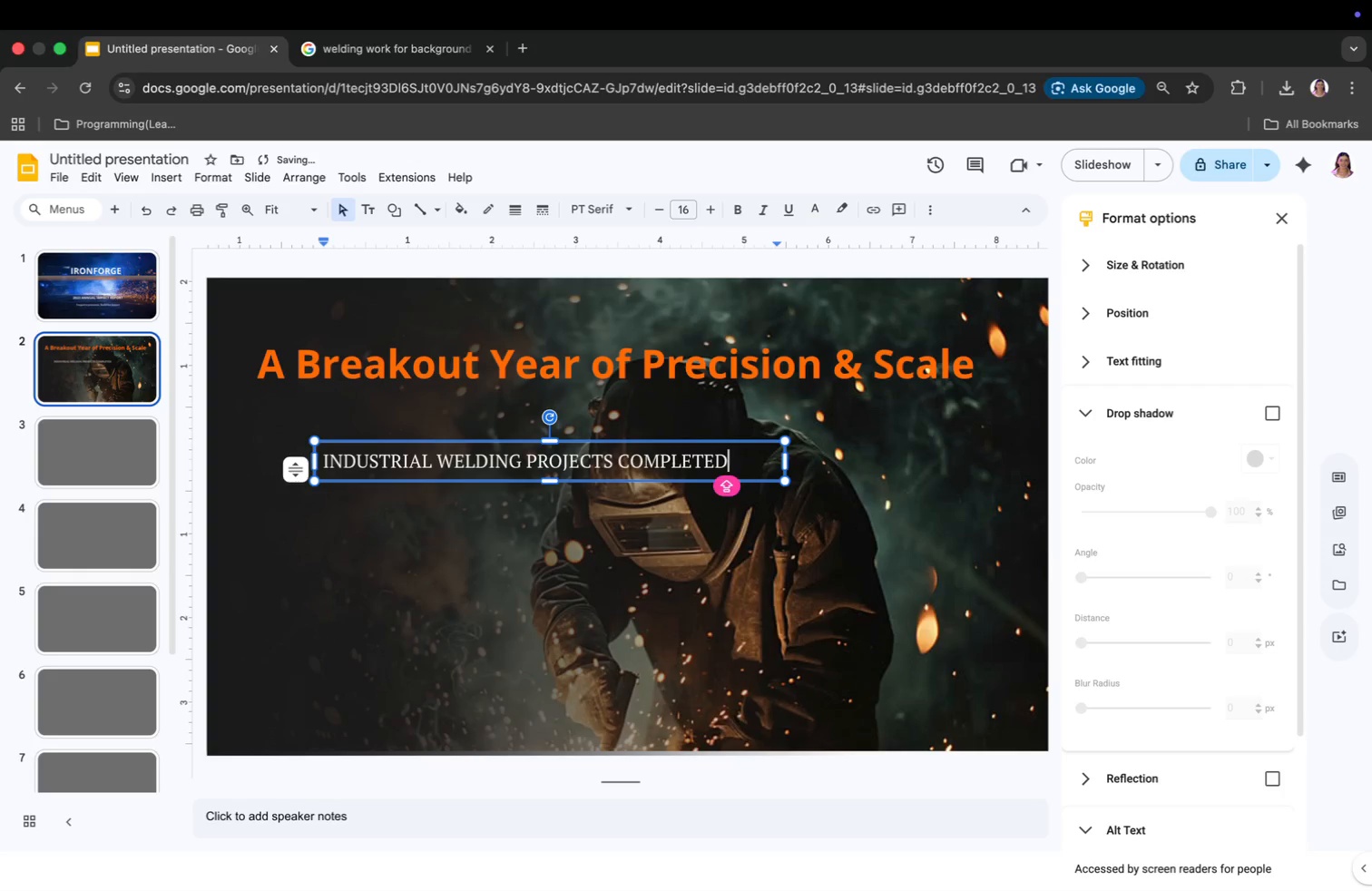 
key(Enter)
 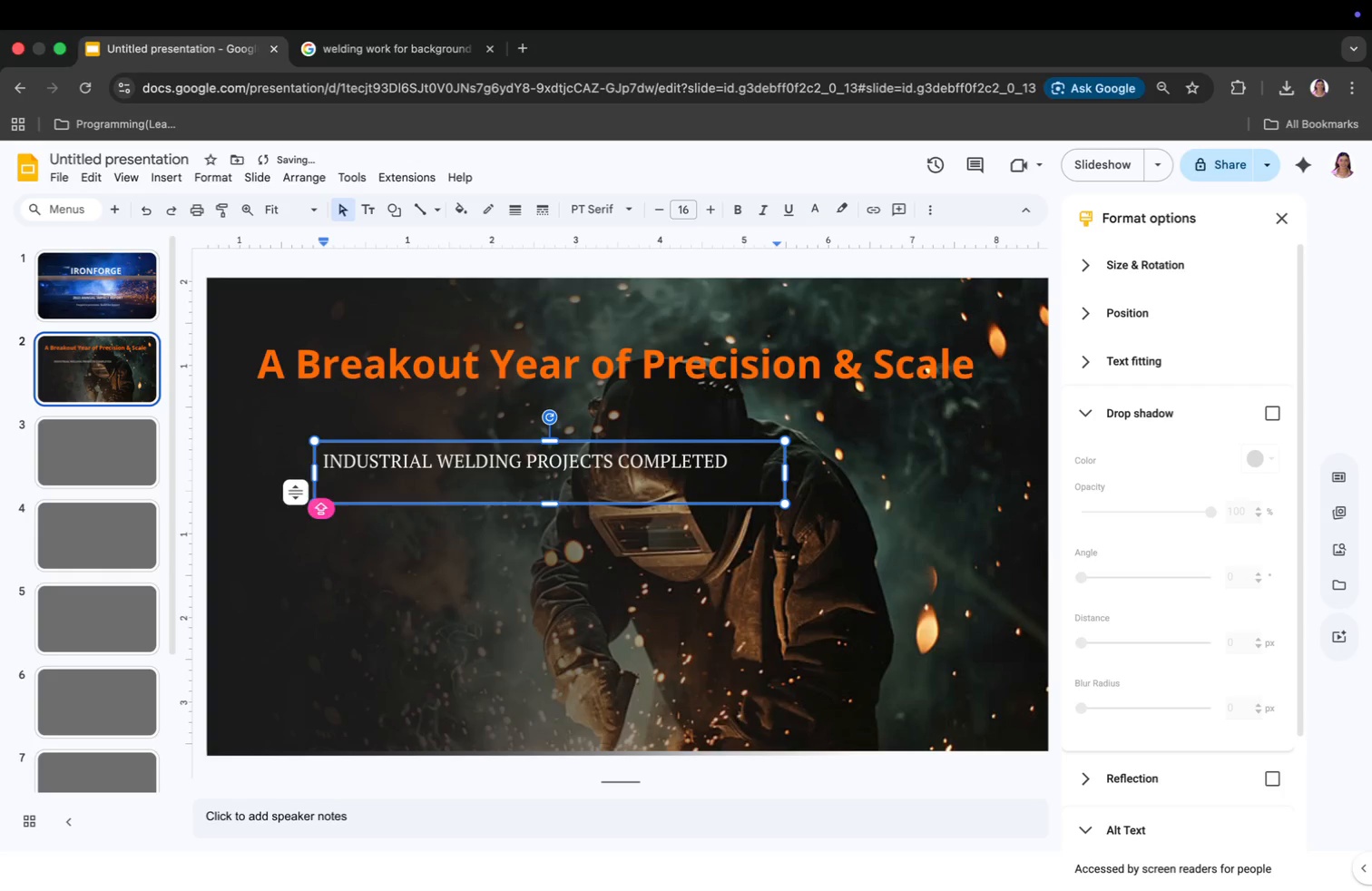 
key(Enter)
 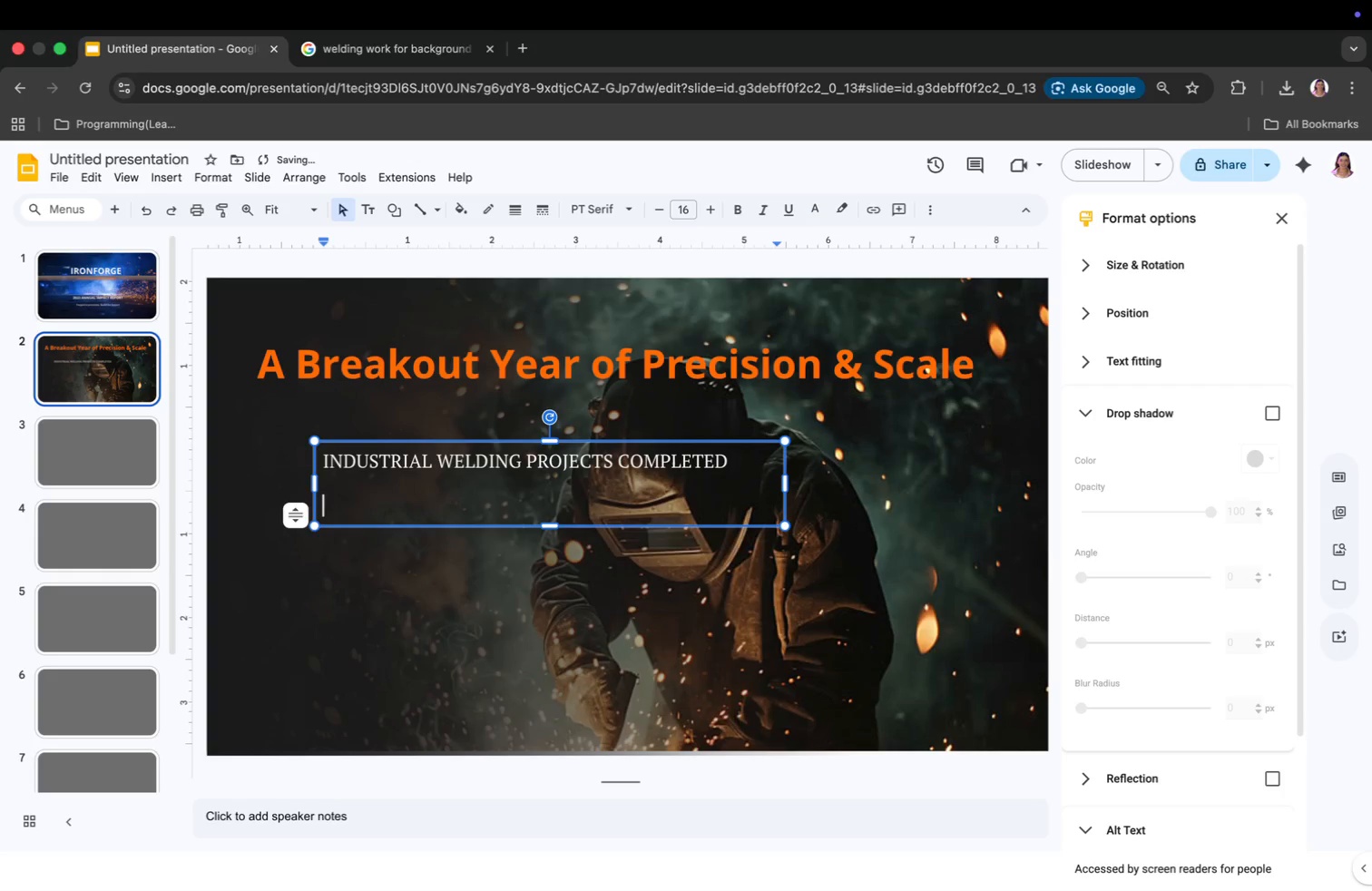 
type(ORE)
key(Backspace)
key(Backspace)
key(Backspace)
type(REVENUE IN FIRST OPERATIONAL YEAR)
 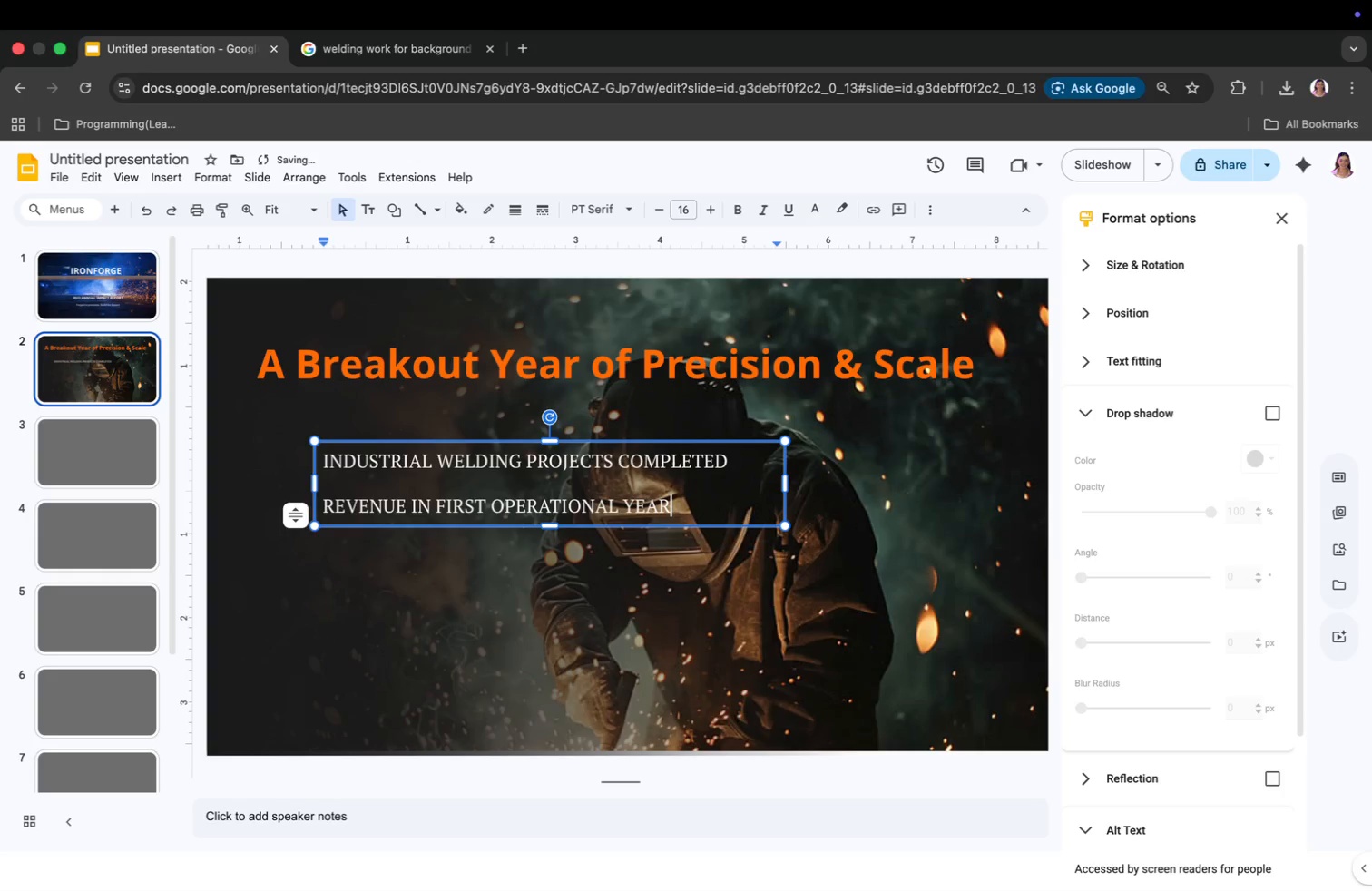 
key(Enter)
 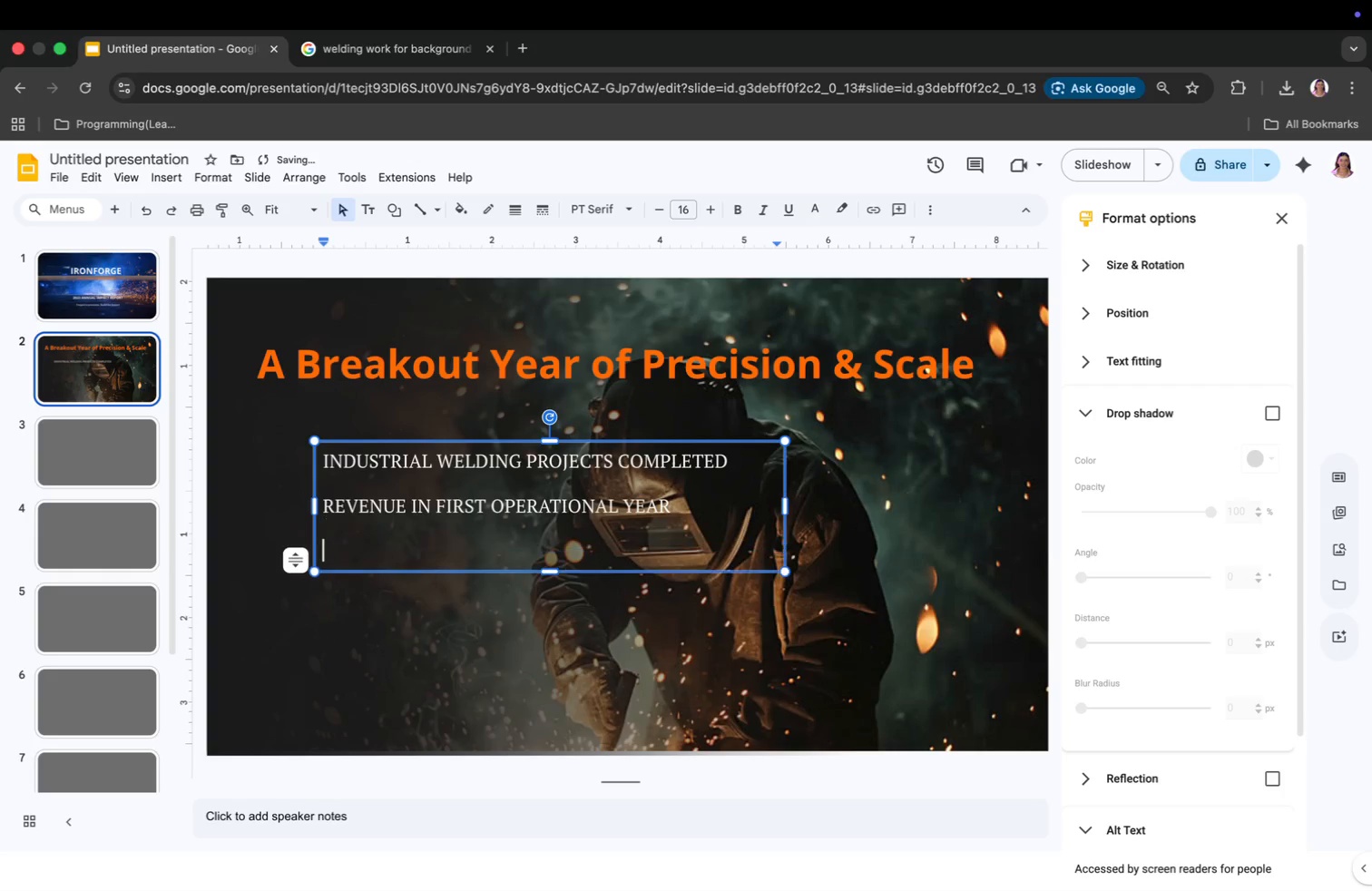 
key(Enter)
 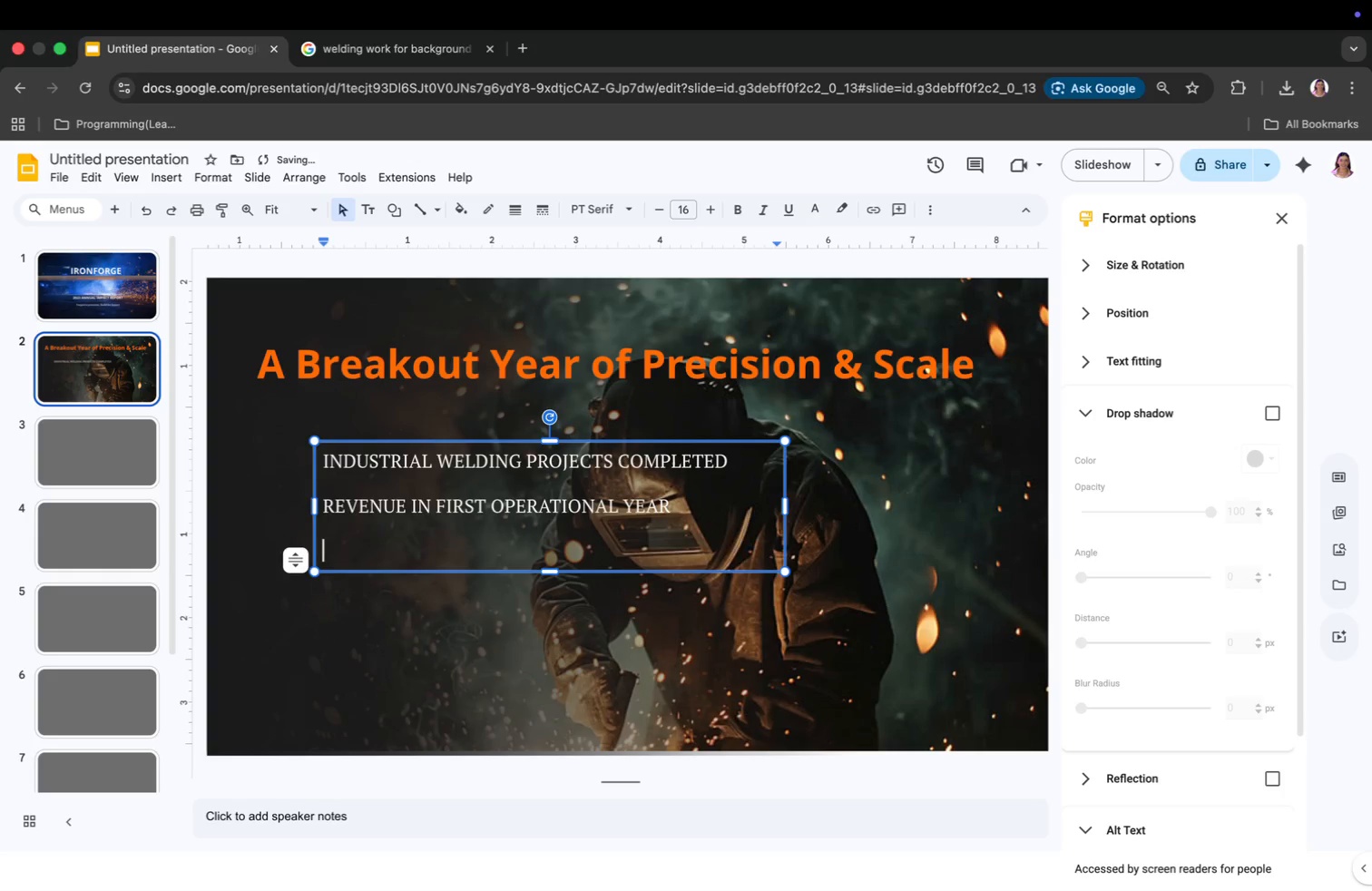 
type(MINICIPAL COM)
key(Backspace)
type(NTRACTS)
 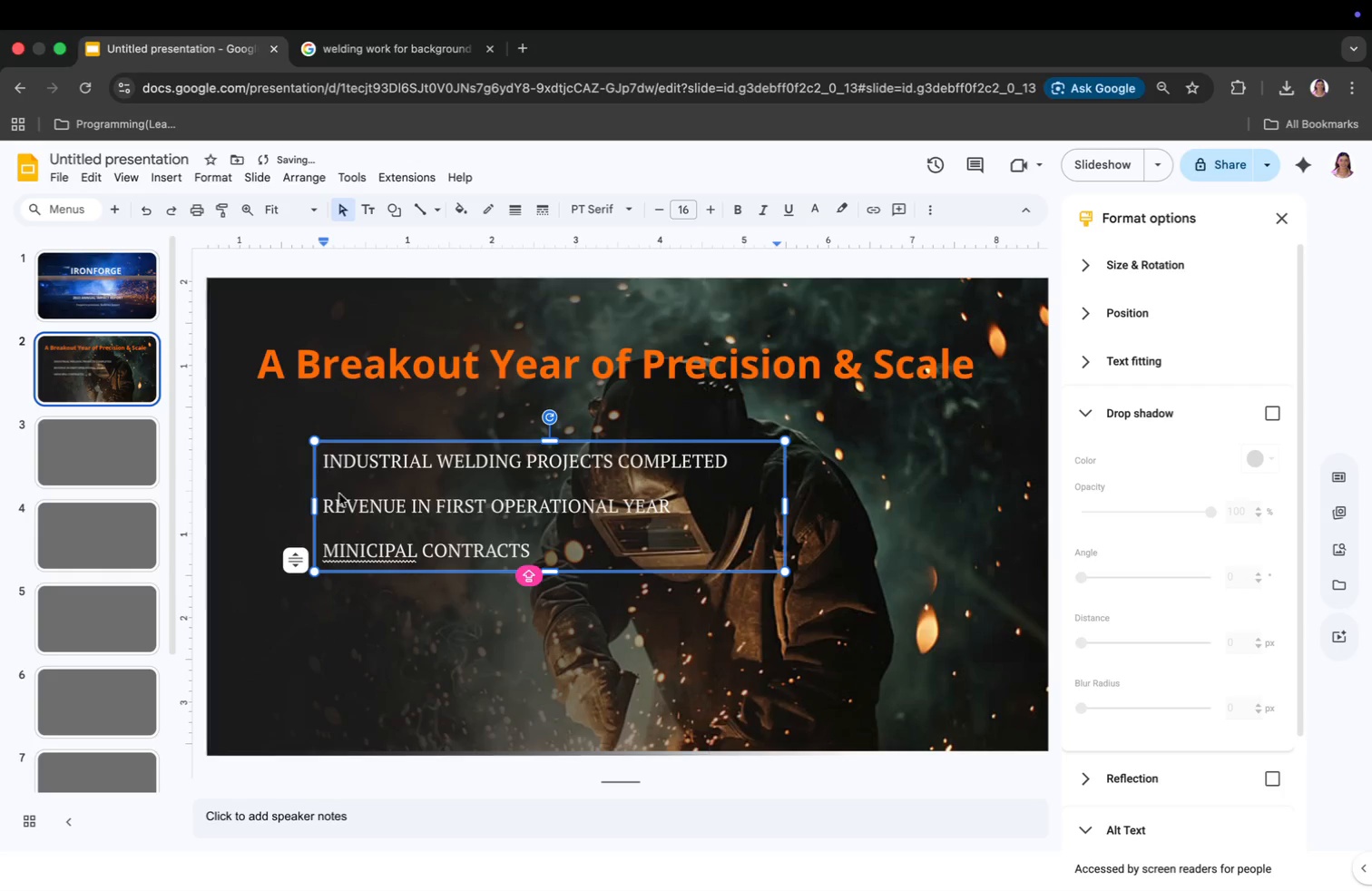 
left_click([343, 555])
 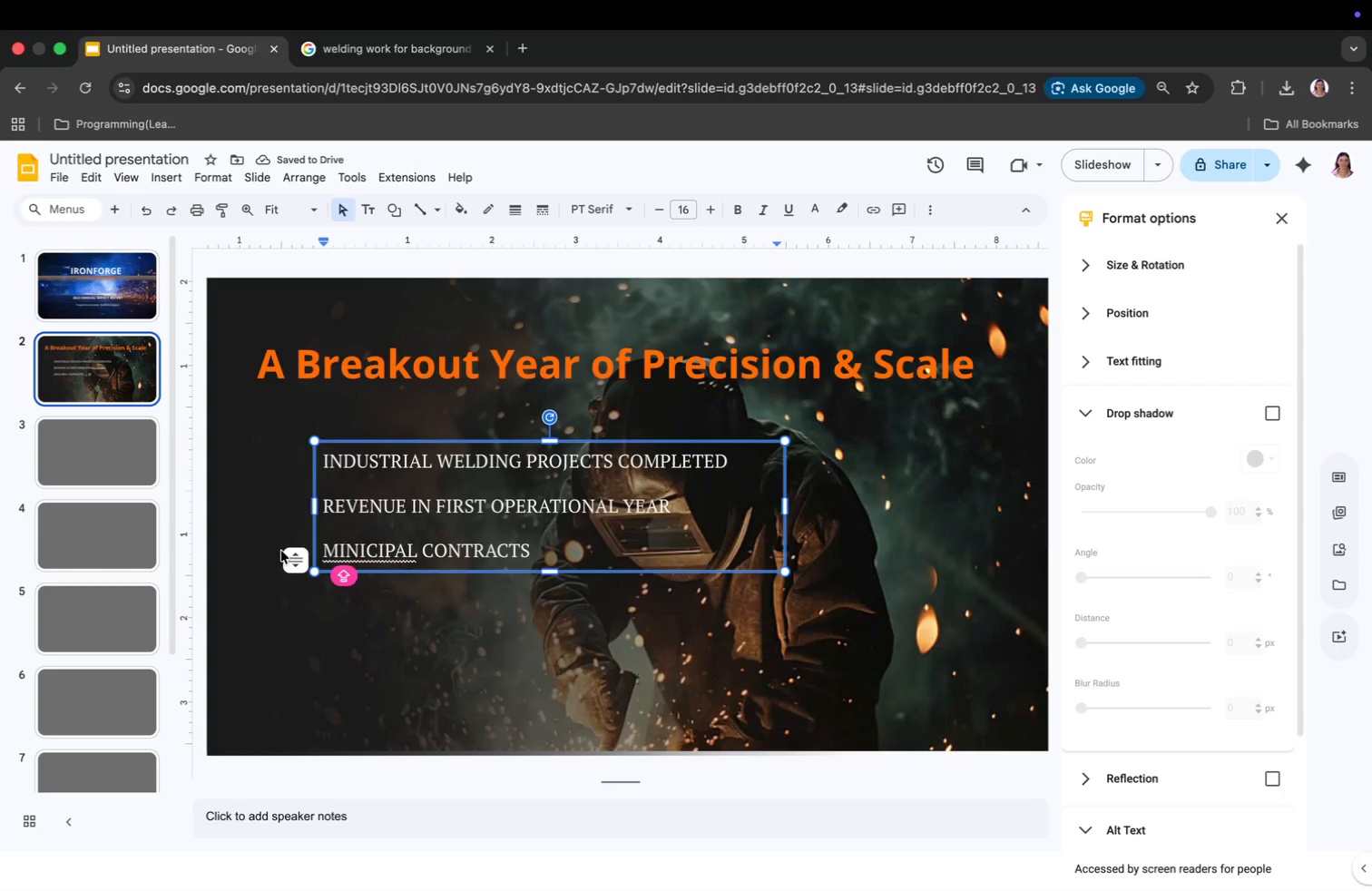 
key(Backspace)
 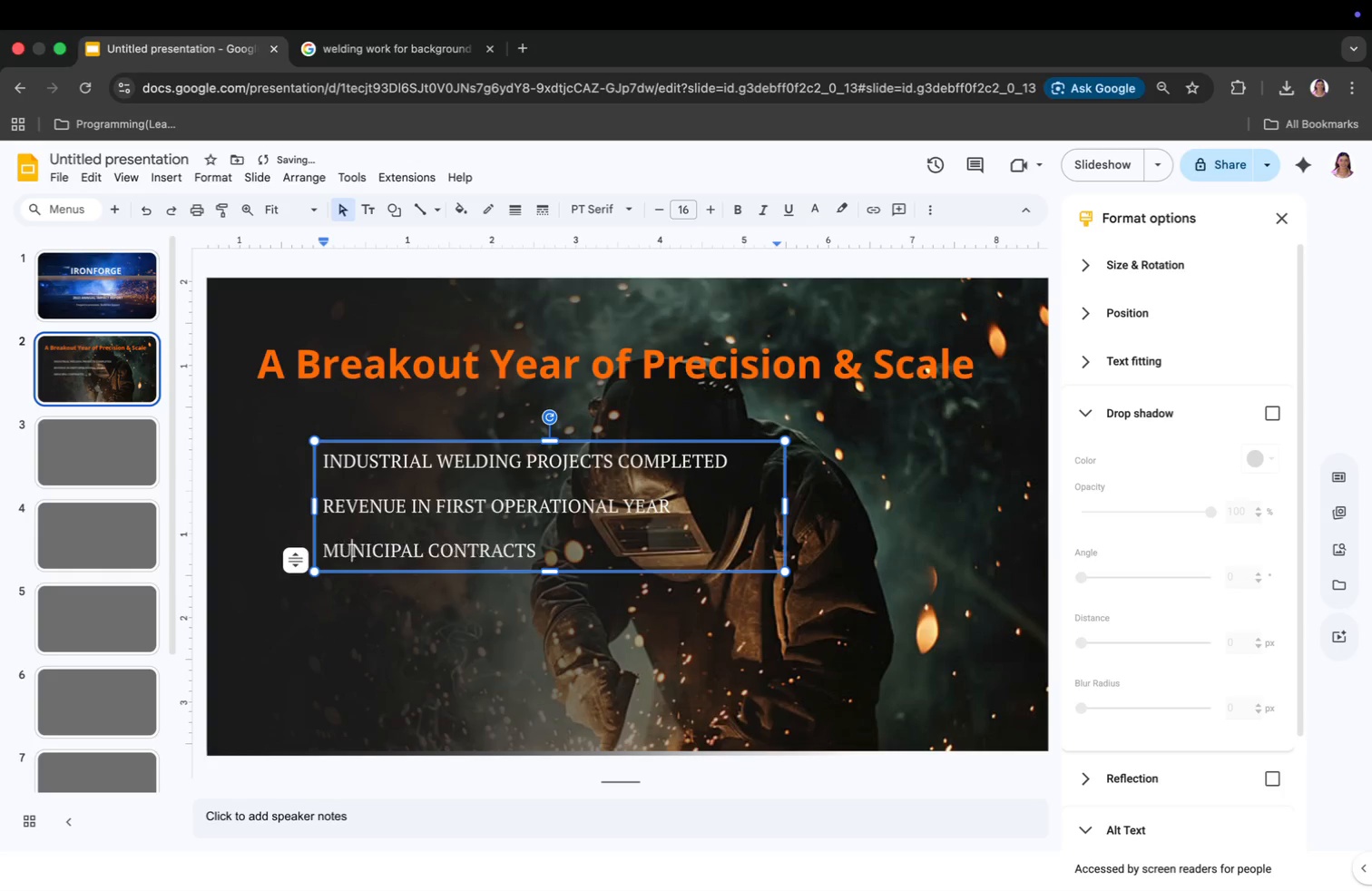 
key(U)
 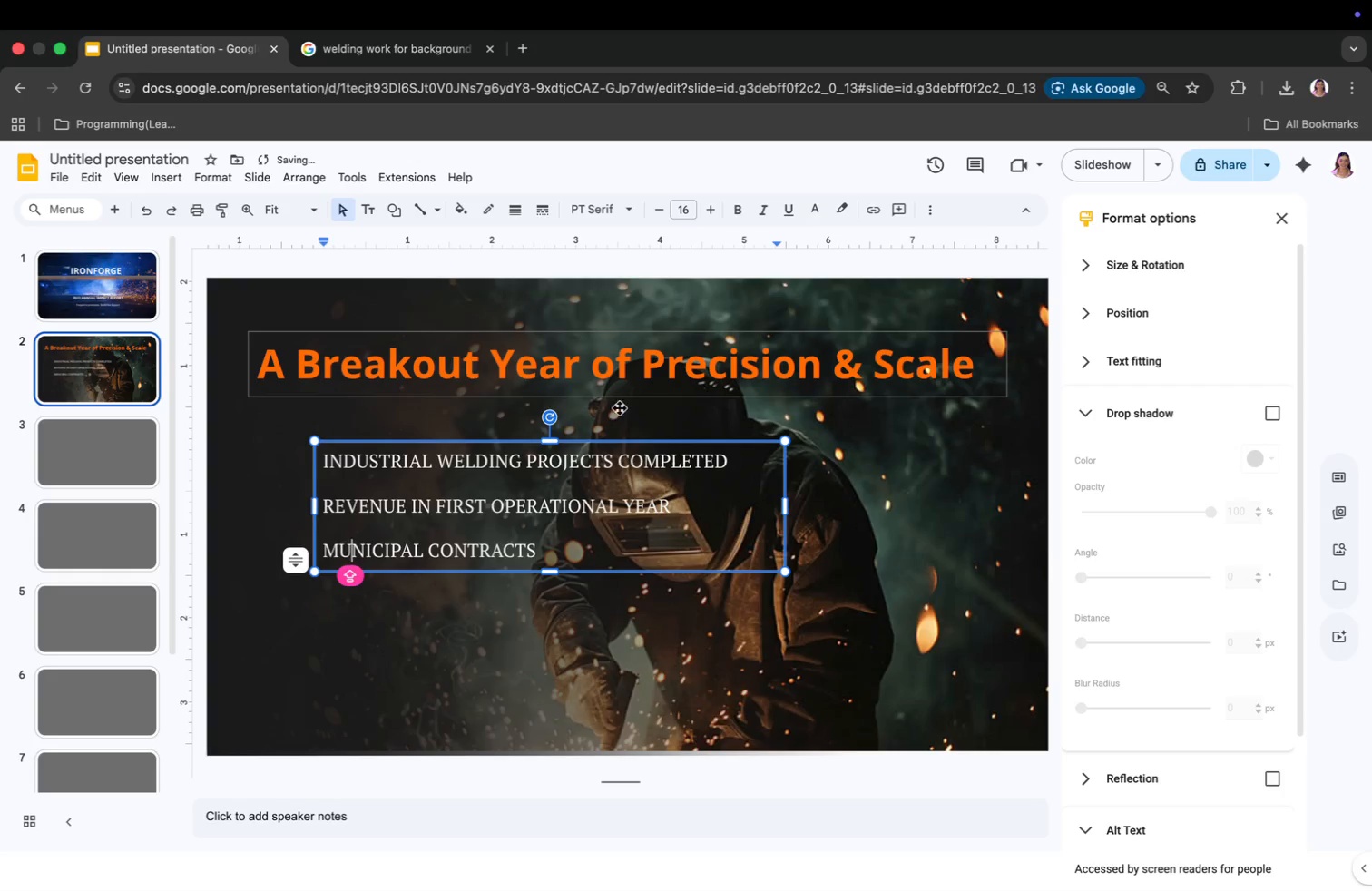 
left_click([572, 547])
 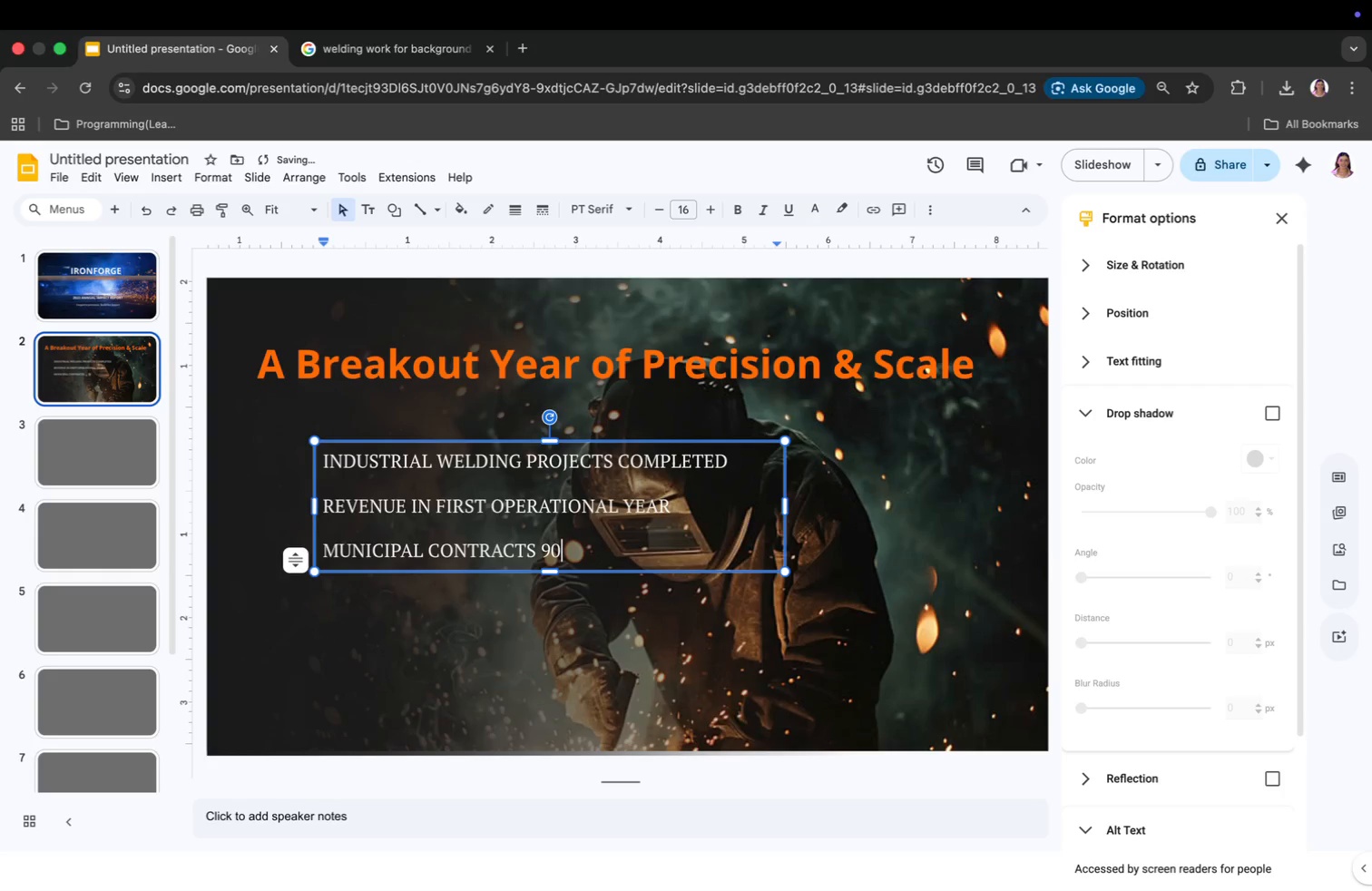 
type( 90)
 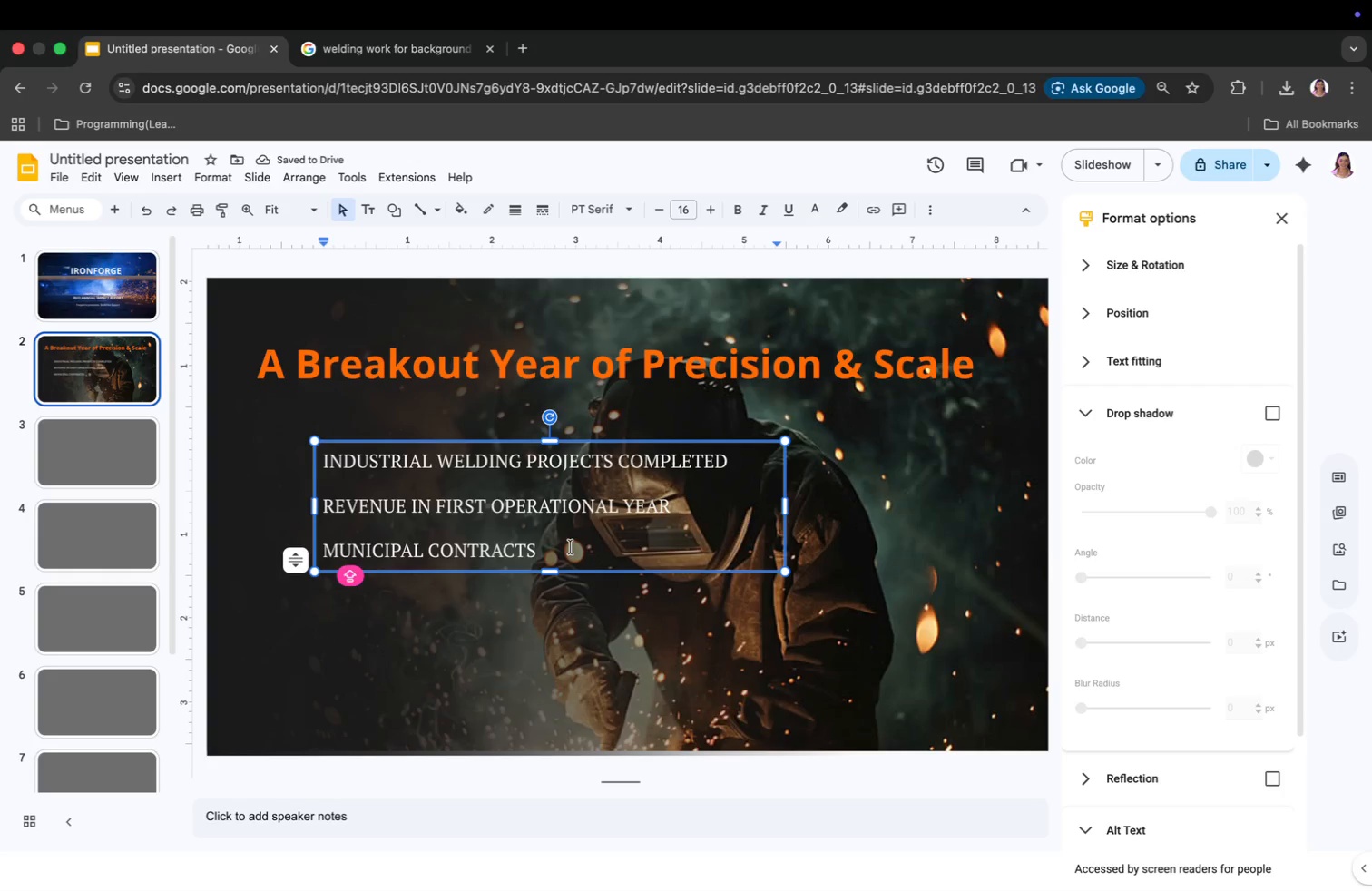 
key(ArrowLeft)
 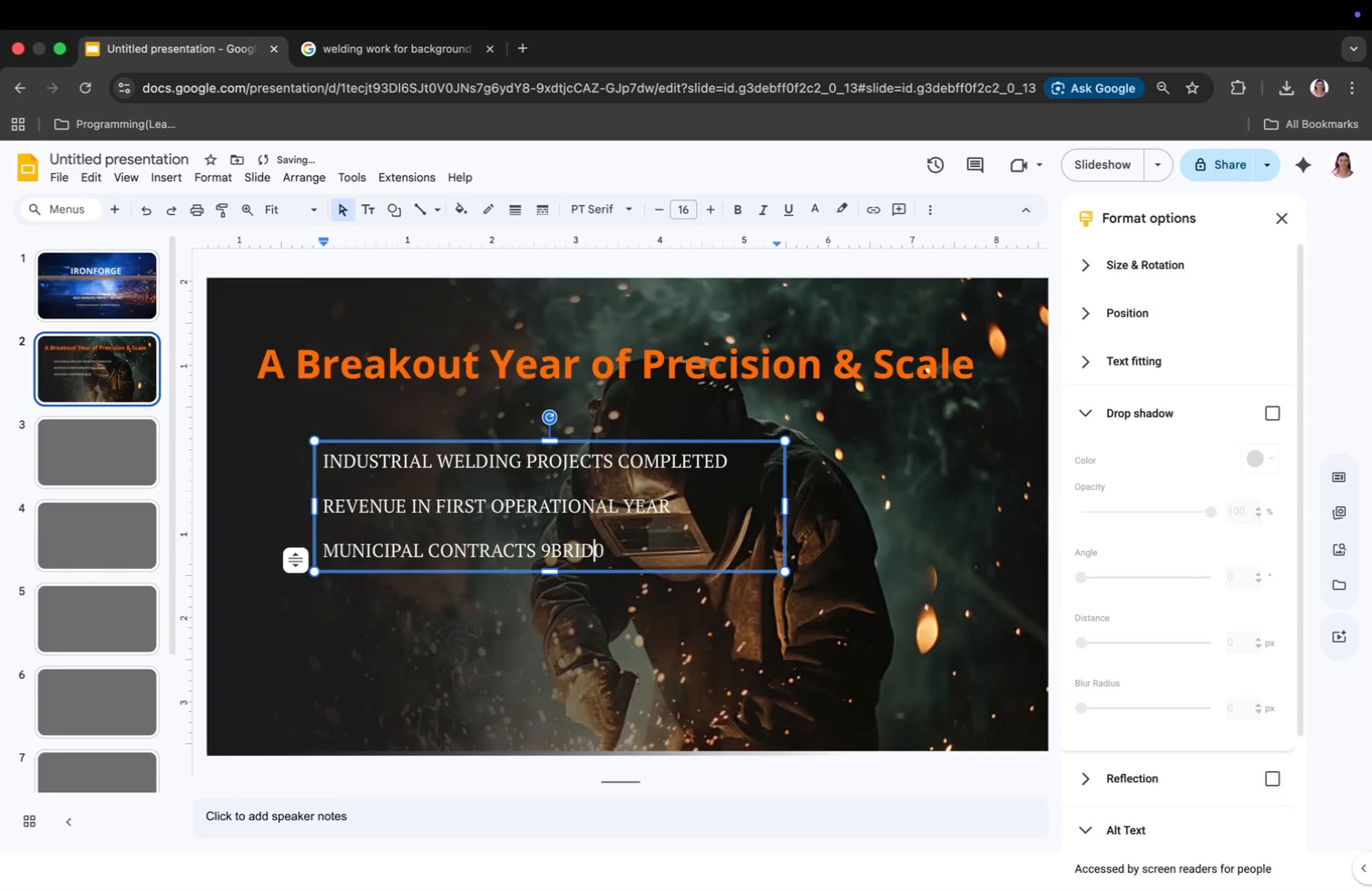 
type(BRIDGE)
key(Backspace)
key(Backspace)
key(Backspace)
key(Backspace)
key(Backspace)
key(Backspace)
key(Backspace)
 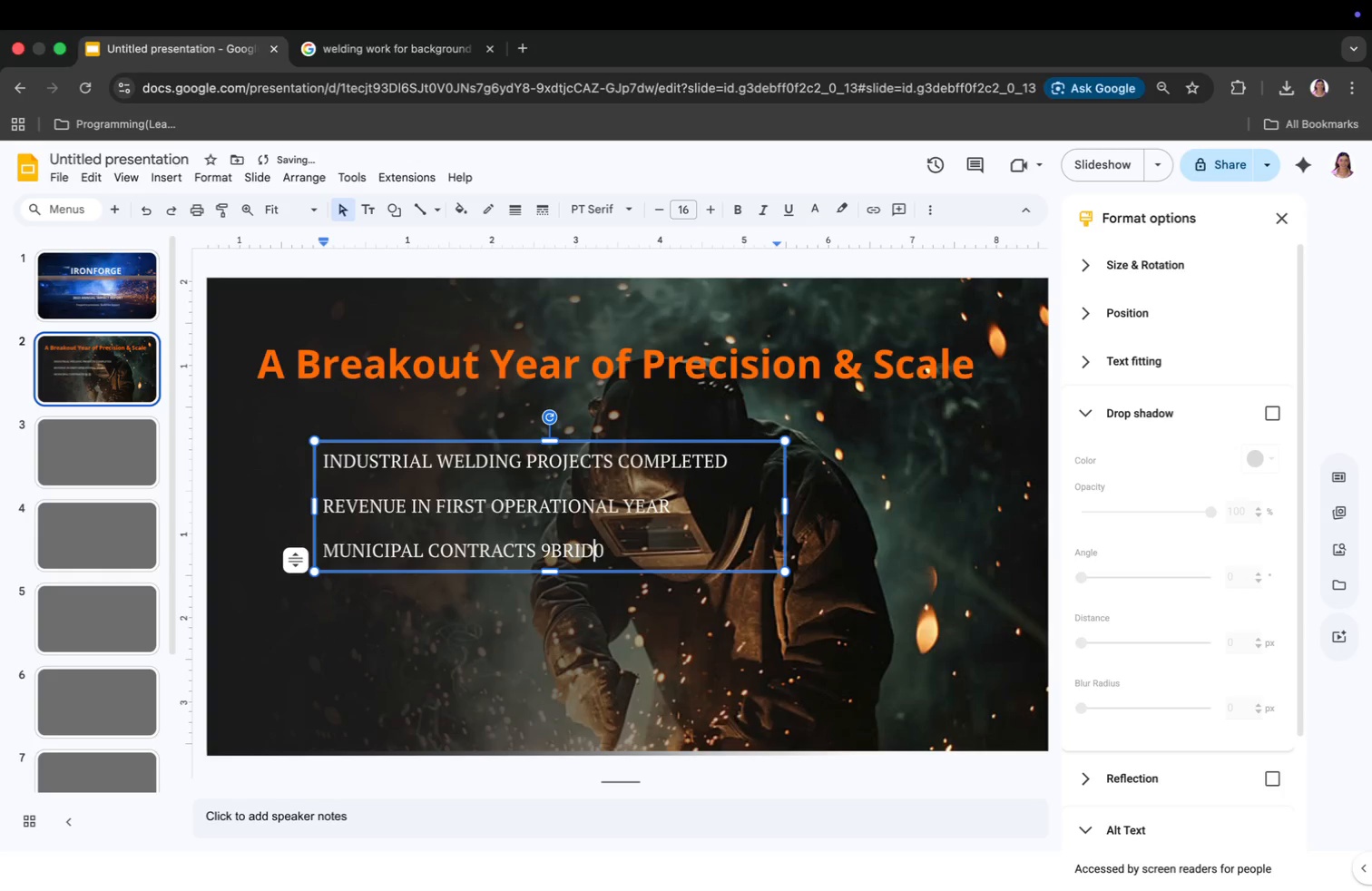 
key(ArrowRight)
 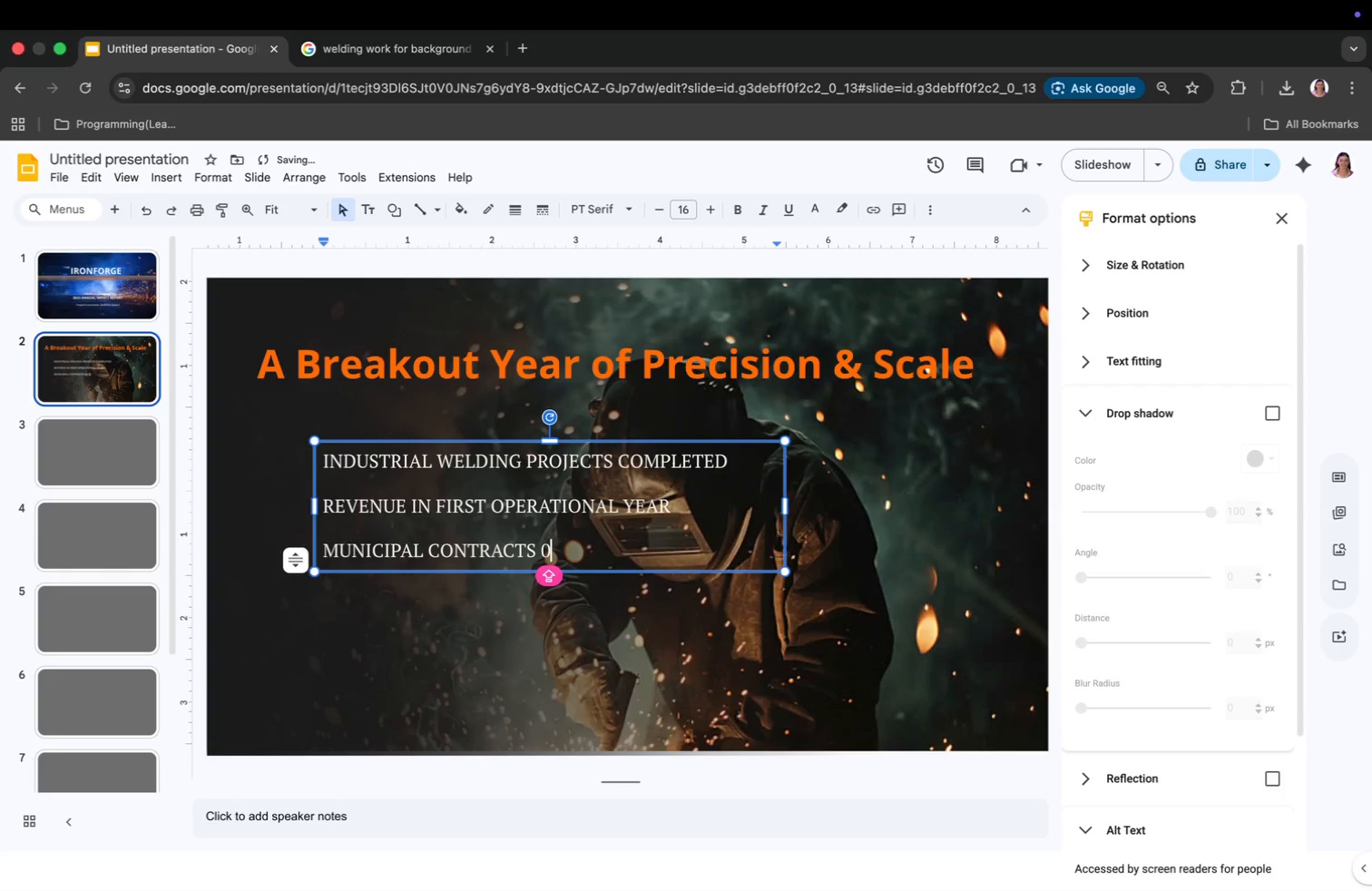 
key(Backspace)
 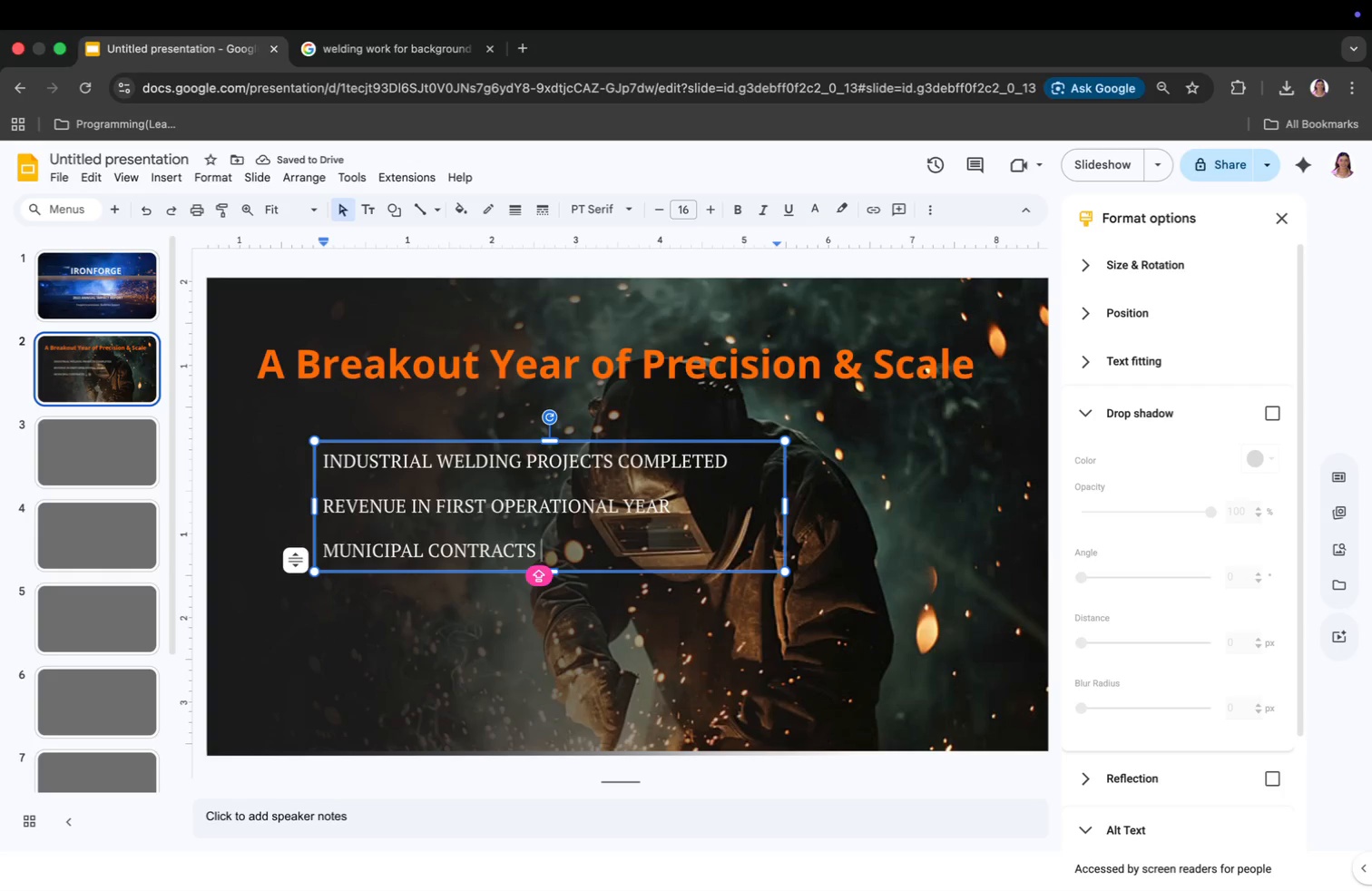 
wait(10.63)
 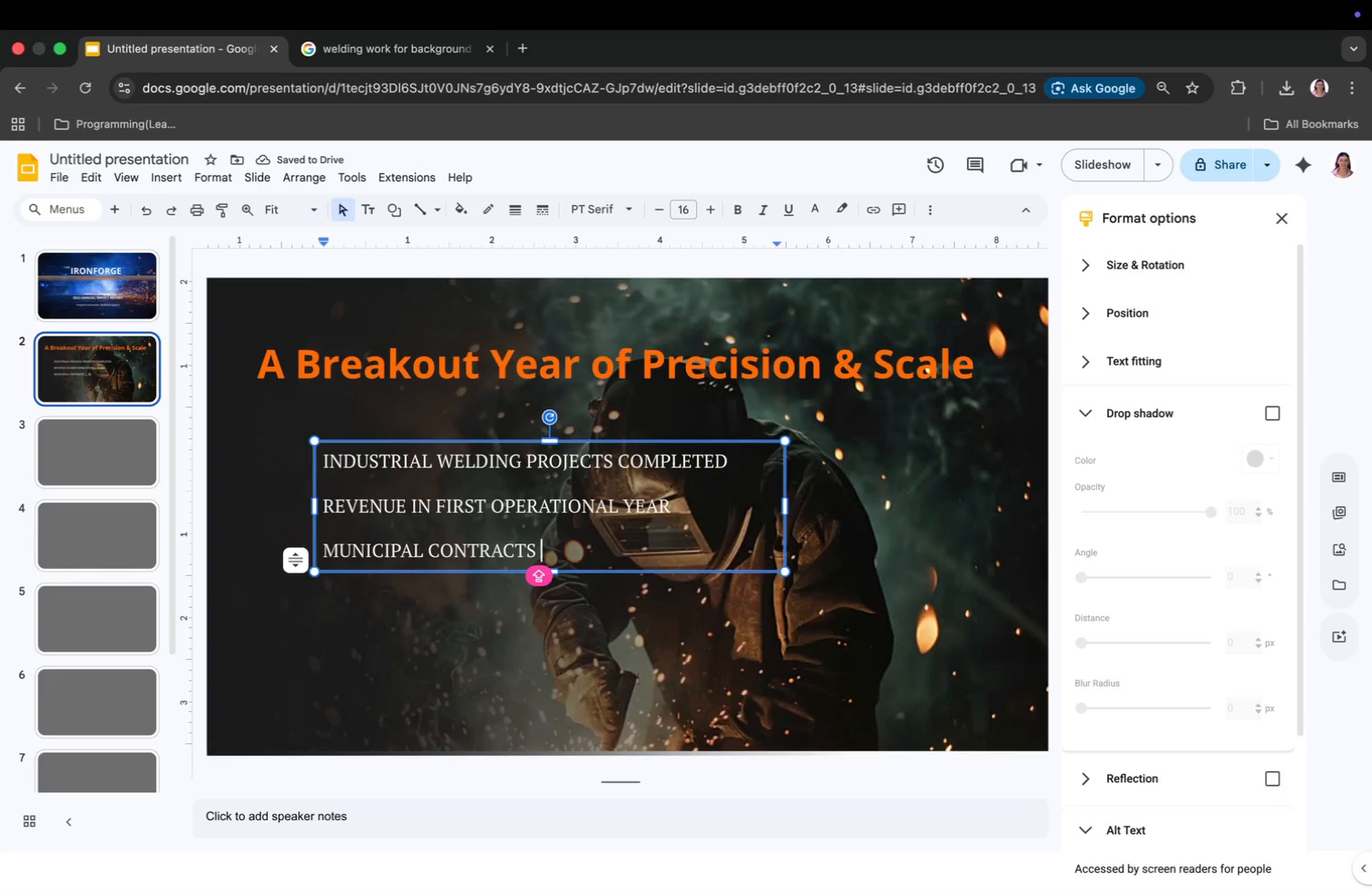 
type(())
 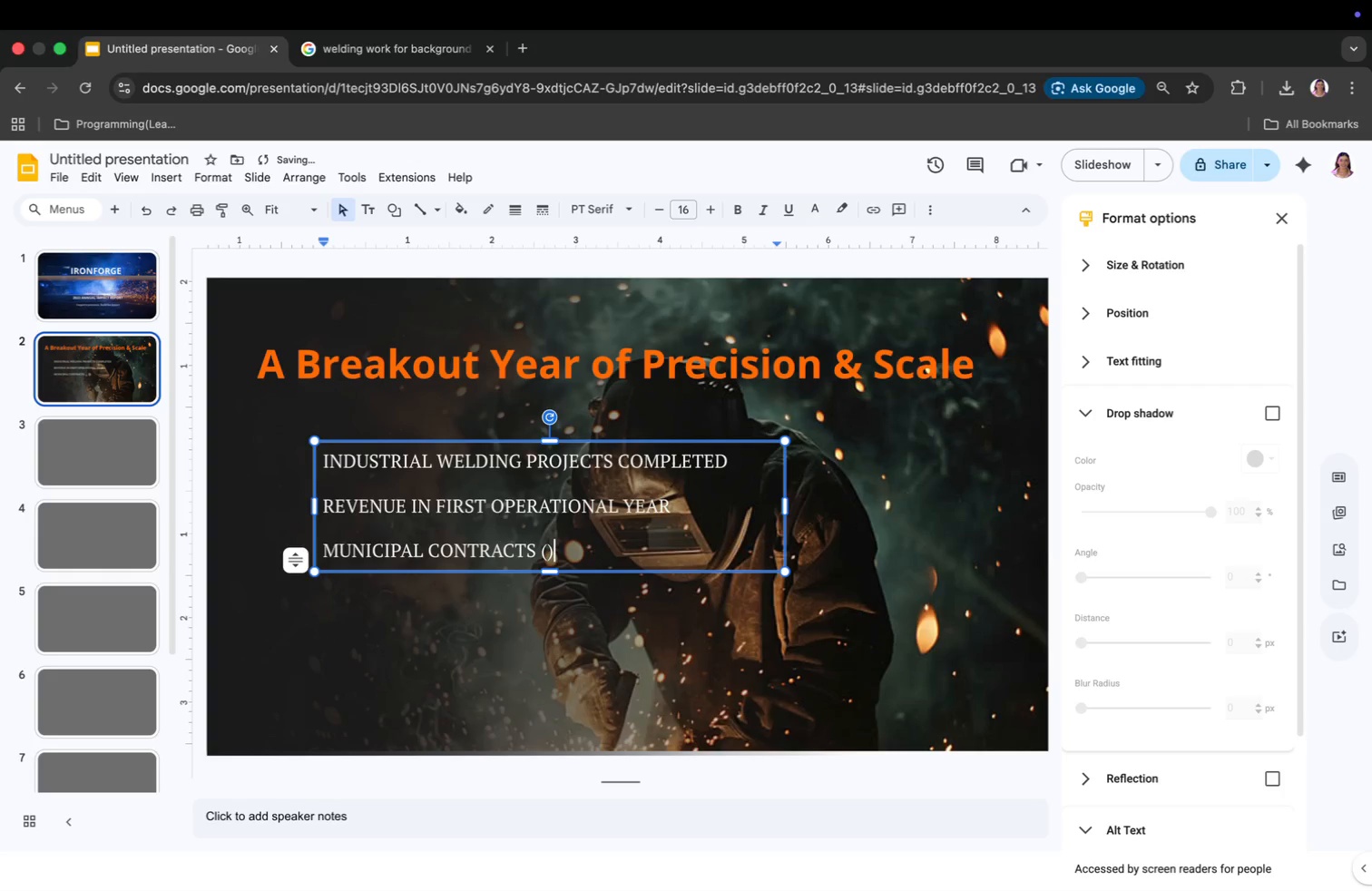 
key(ArrowLeft)
 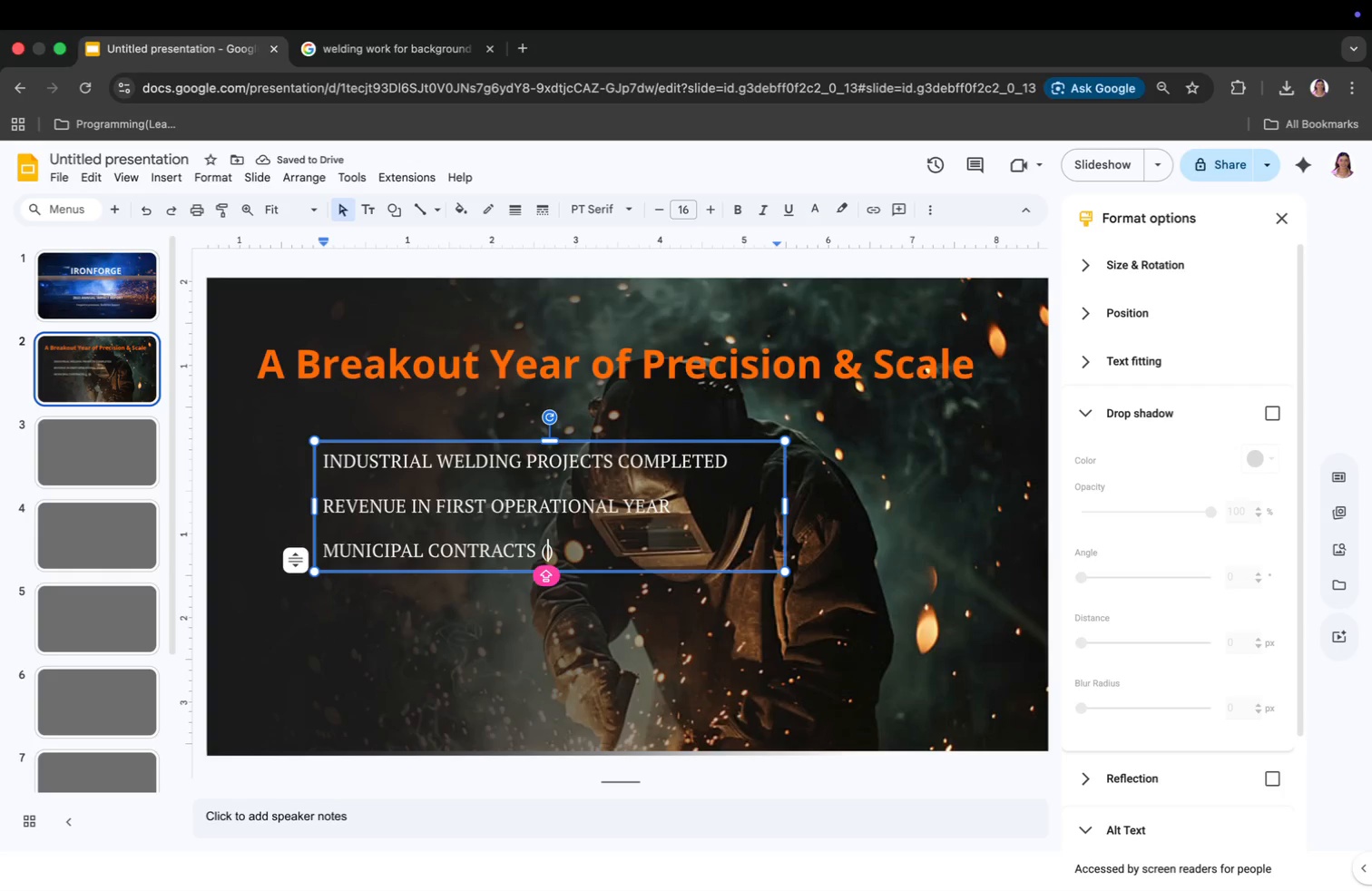 
type(BRIDGE =)
key(Backspace)
type(=)
key(Backspace)
type(+ INFRASTRUCTURE REPAIR)
 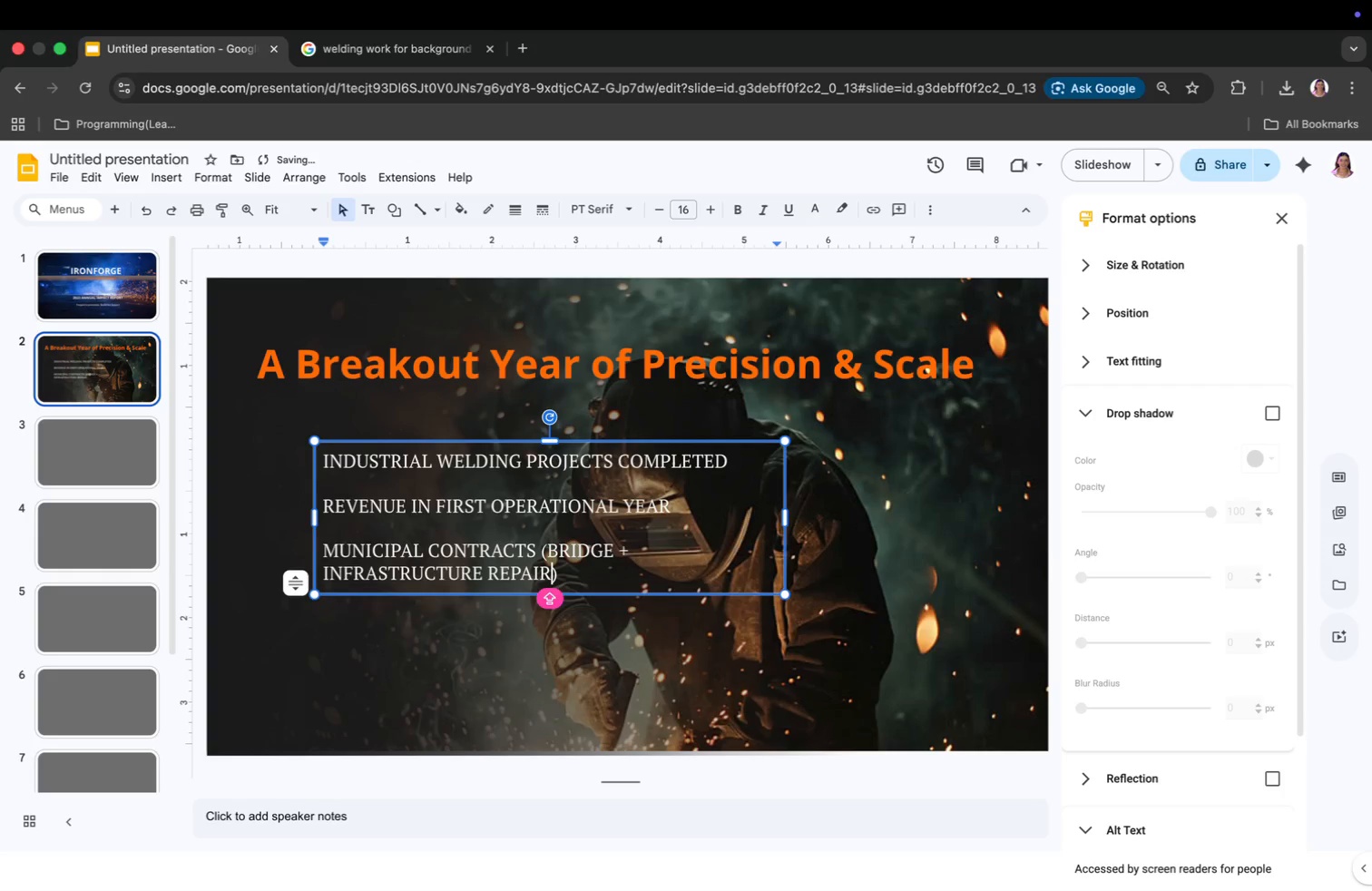 
key(Enter)
 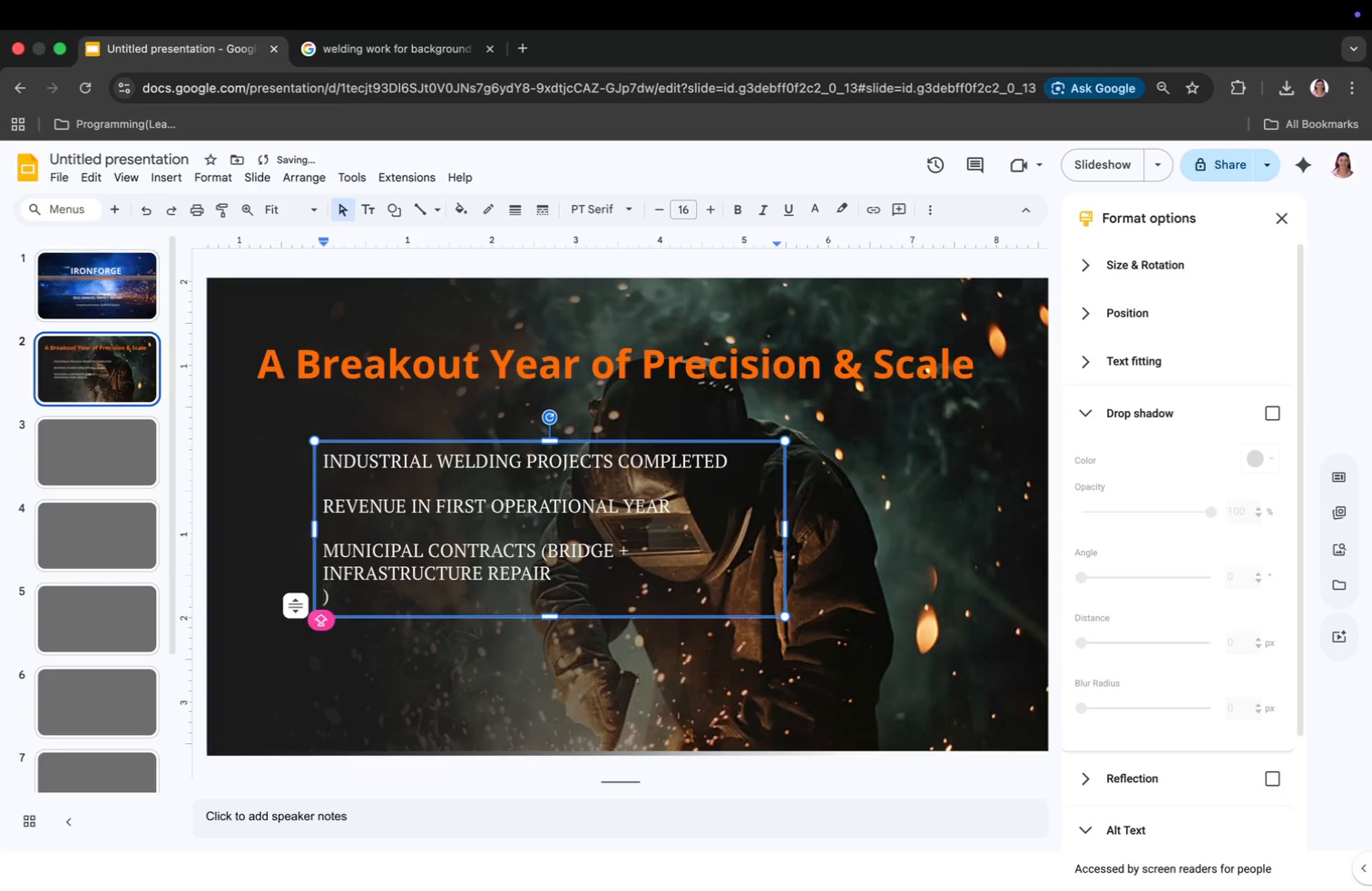 
key(Backspace)
 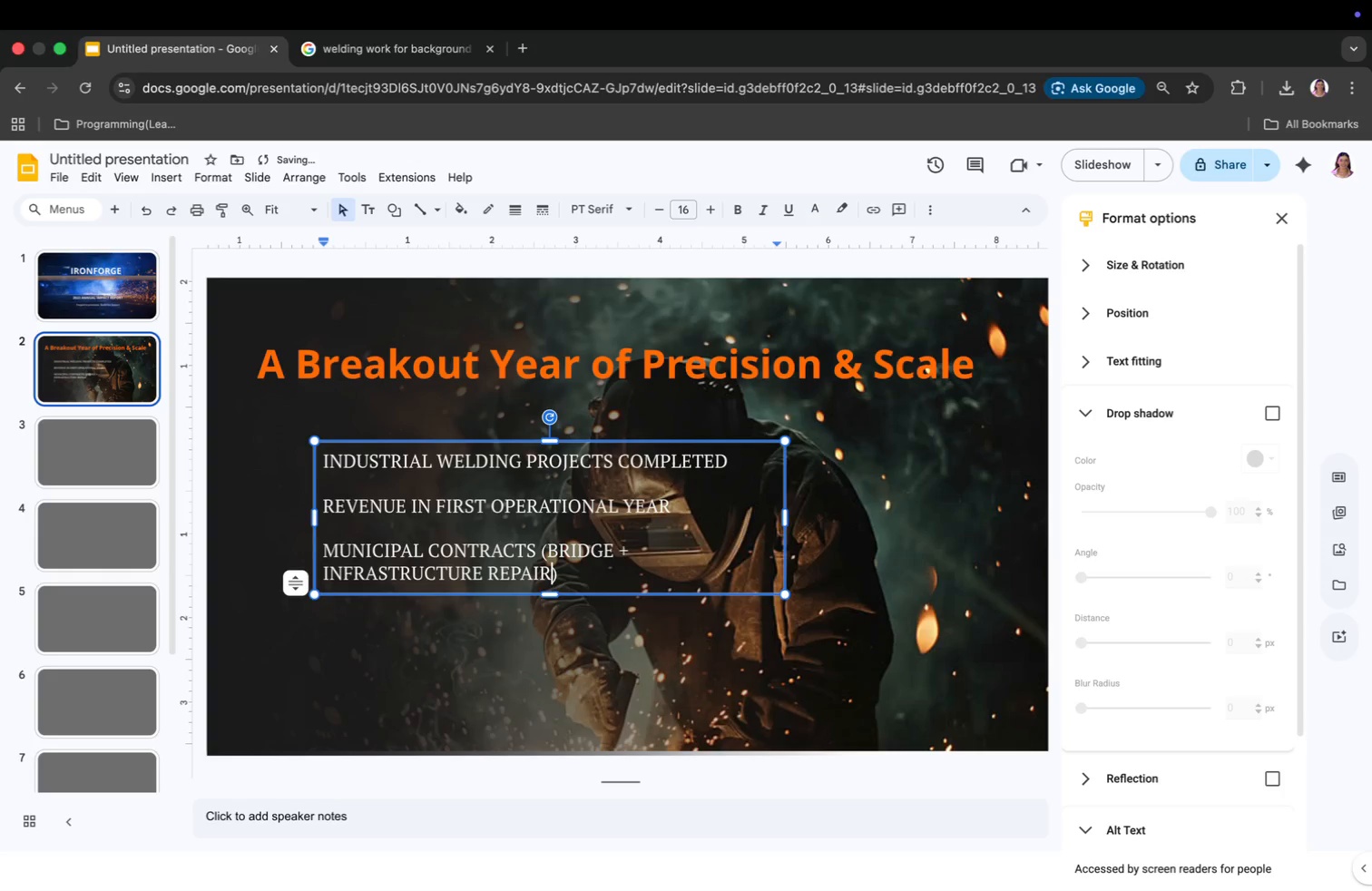 
key(ArrowRight)
 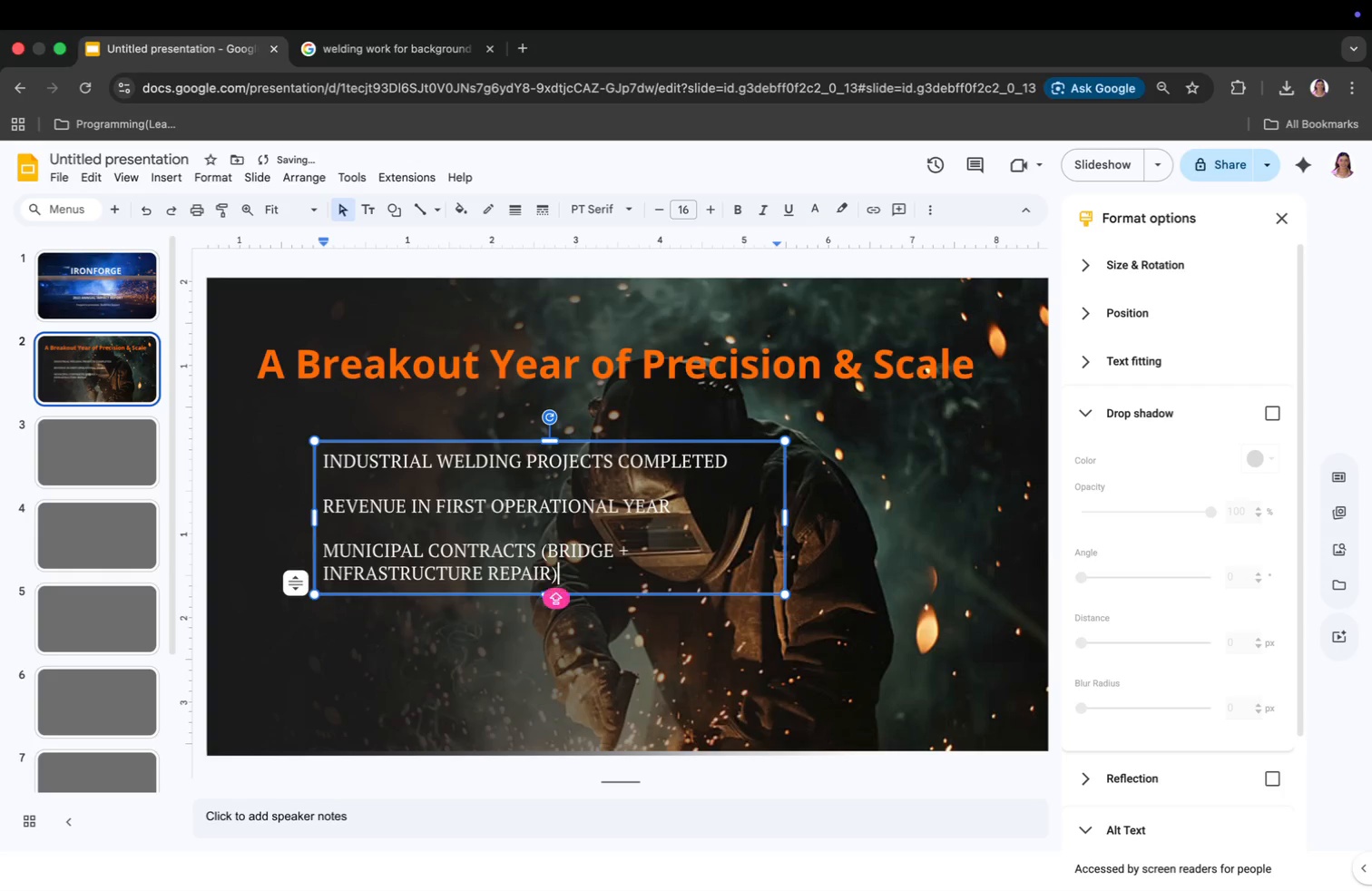 
key(Enter)
 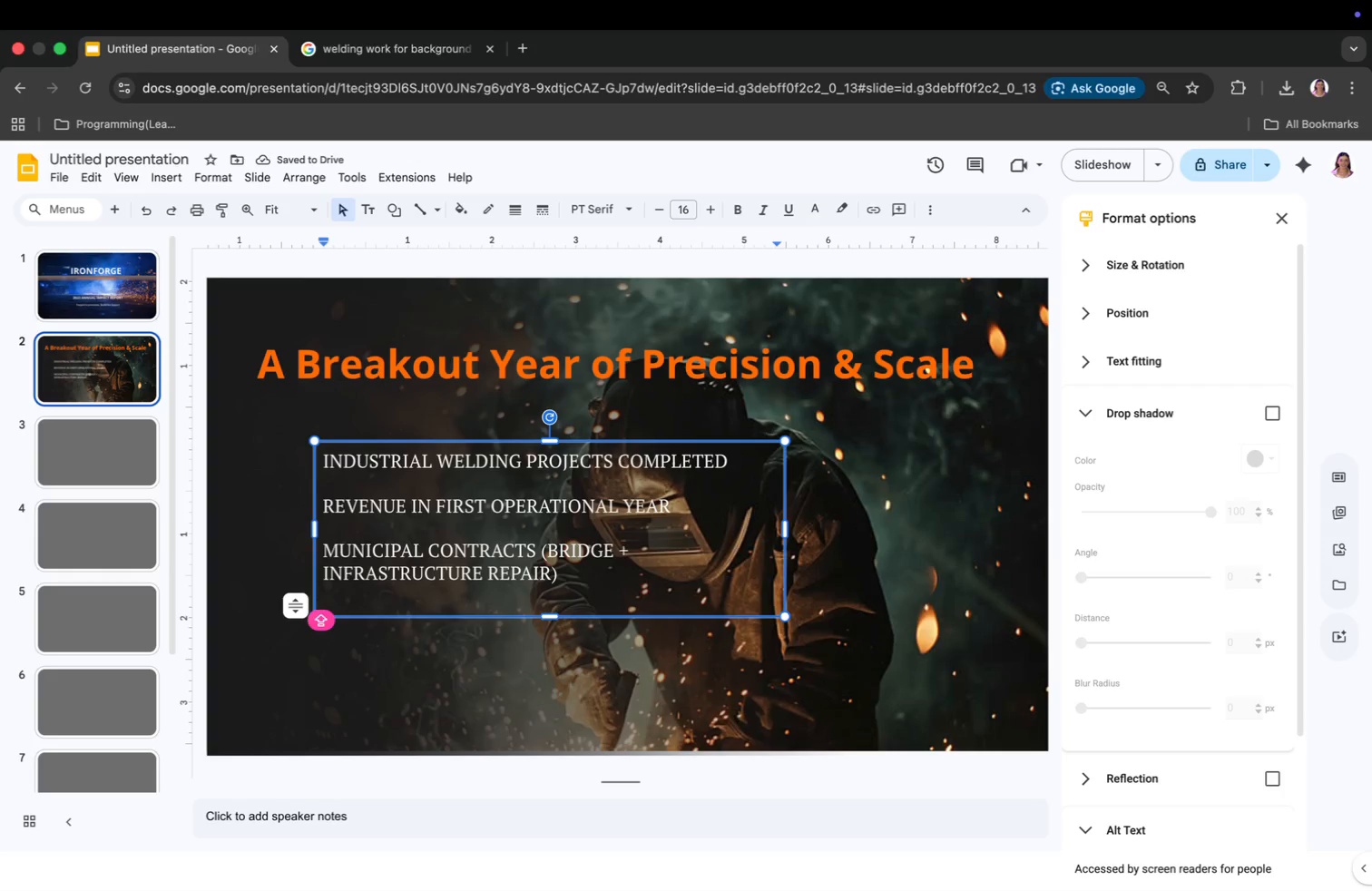 
key(Enter)
 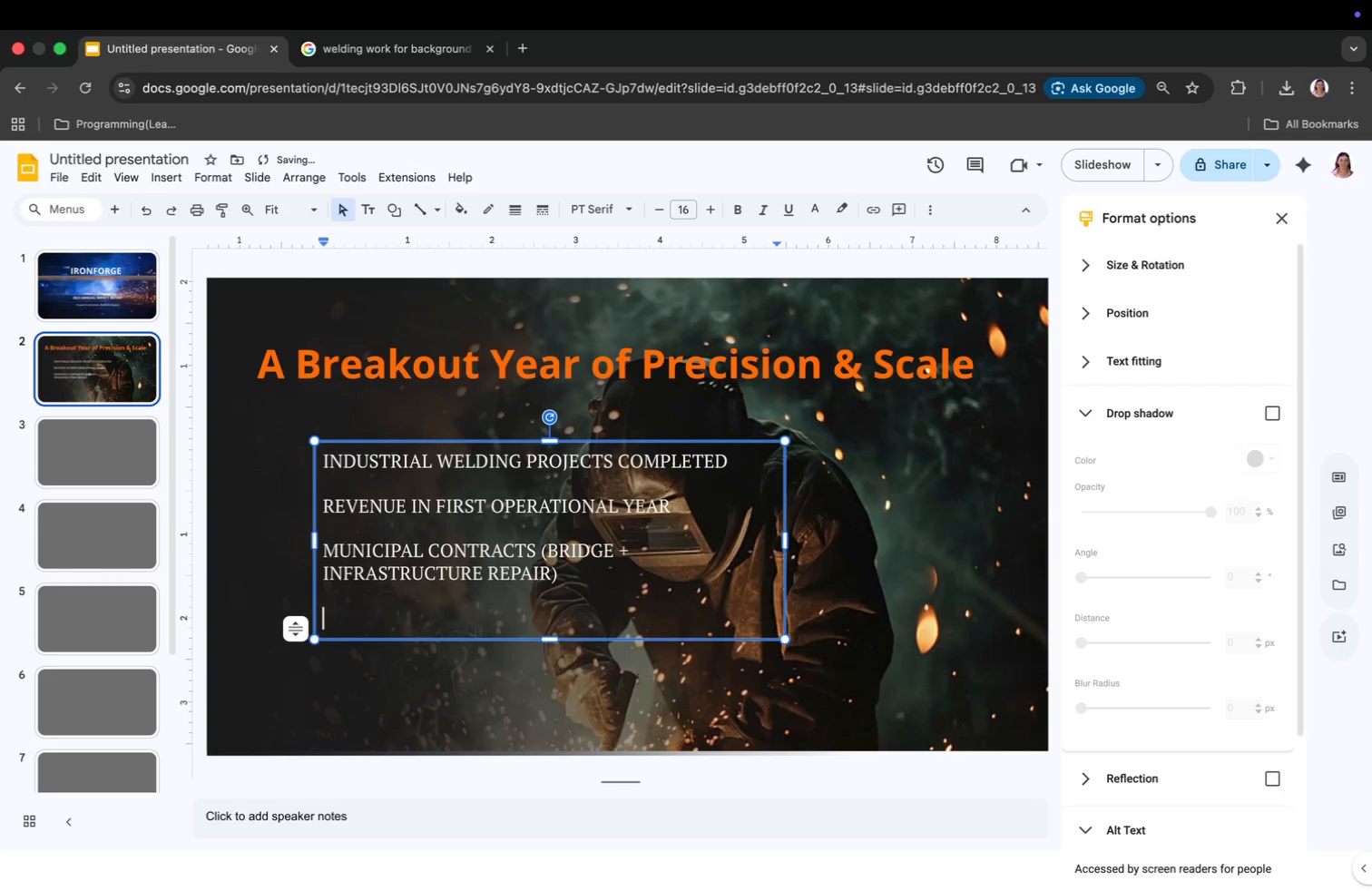 
type(MOBILE UNITS FULLY EQUIPPED MOBILE WELDING GIGS)
 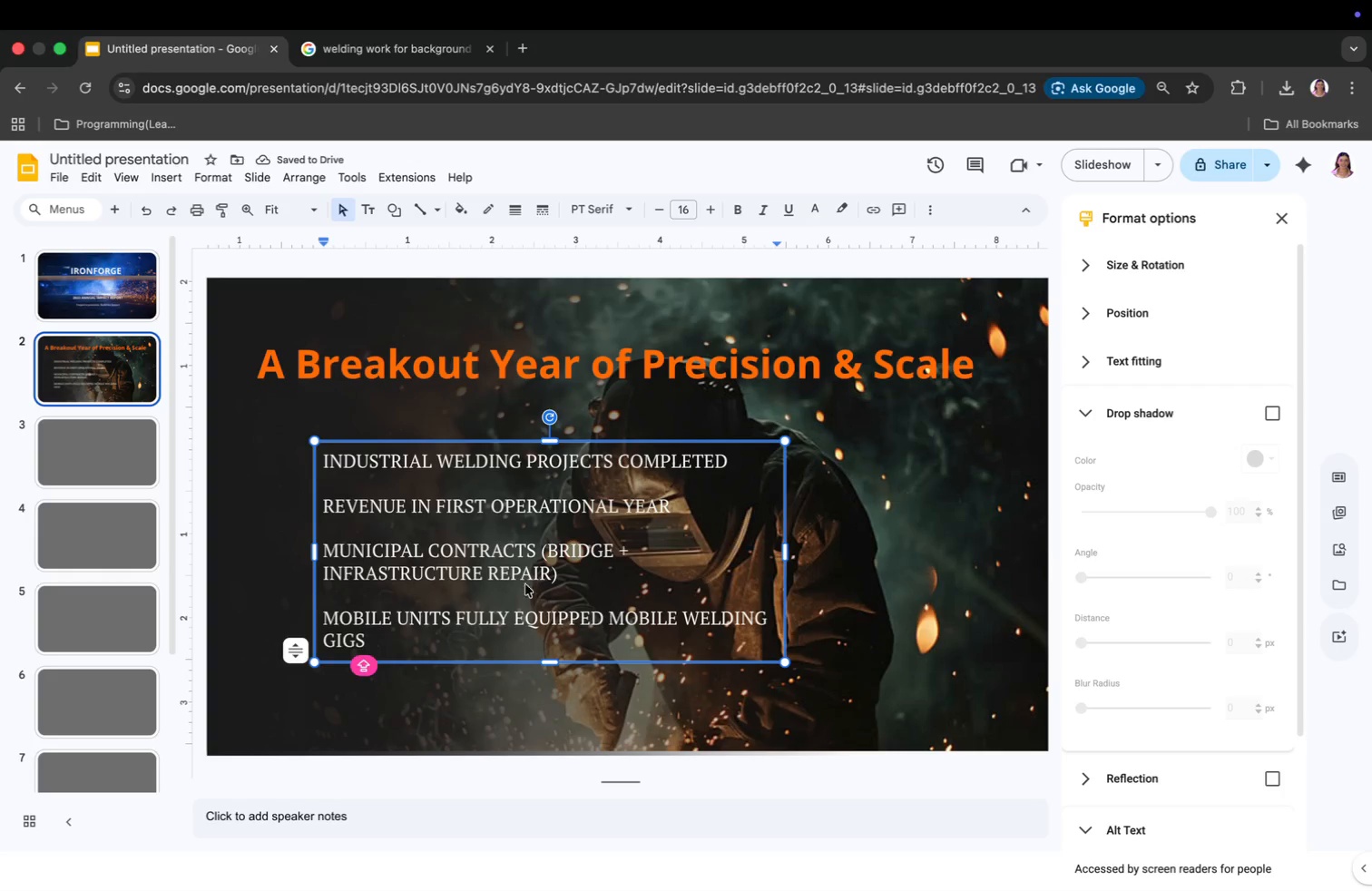 
wait(5.46)
 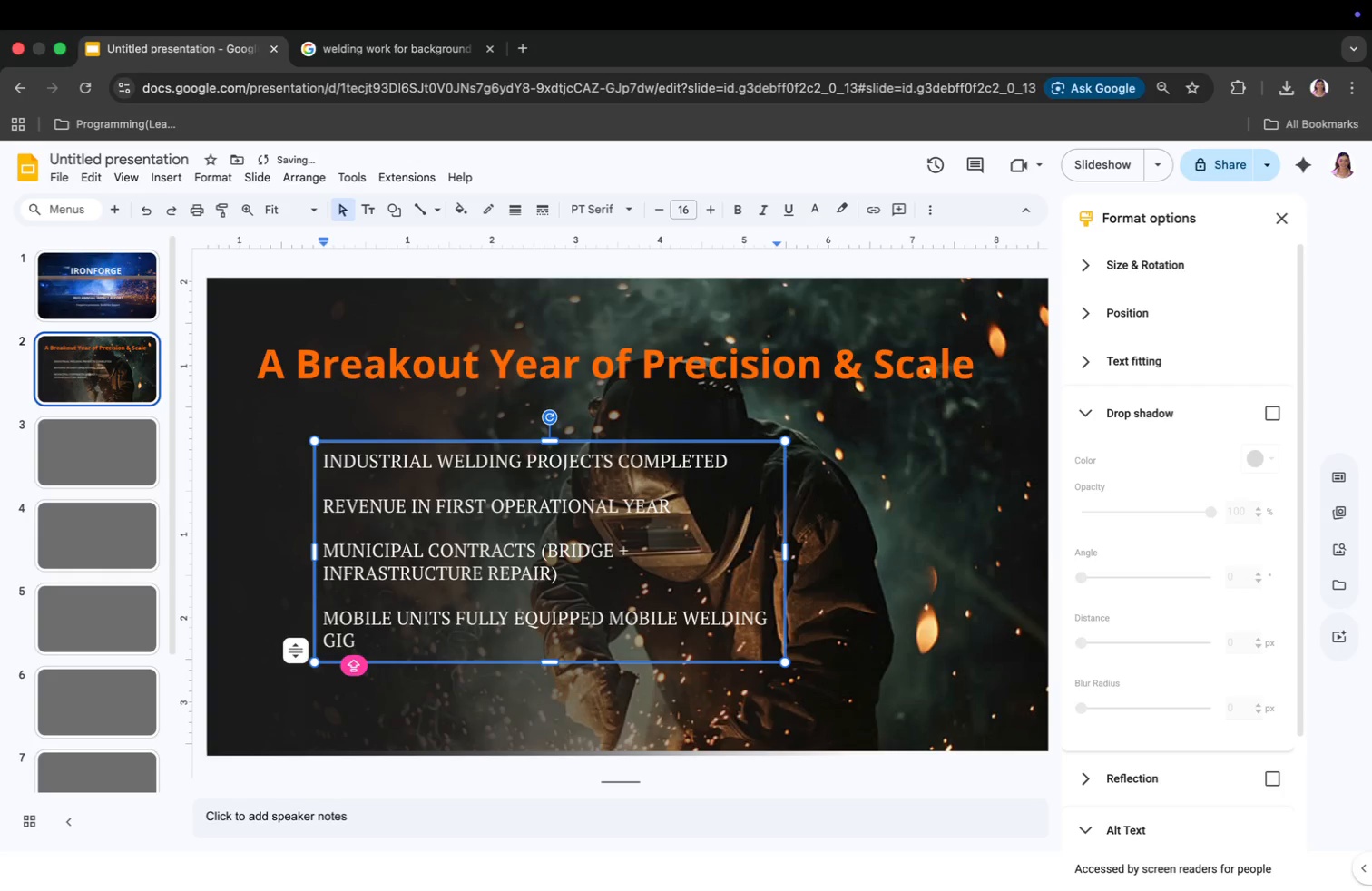 
left_click_drag(start_coordinate=[555, 447], to_coordinate=[555, 420])
 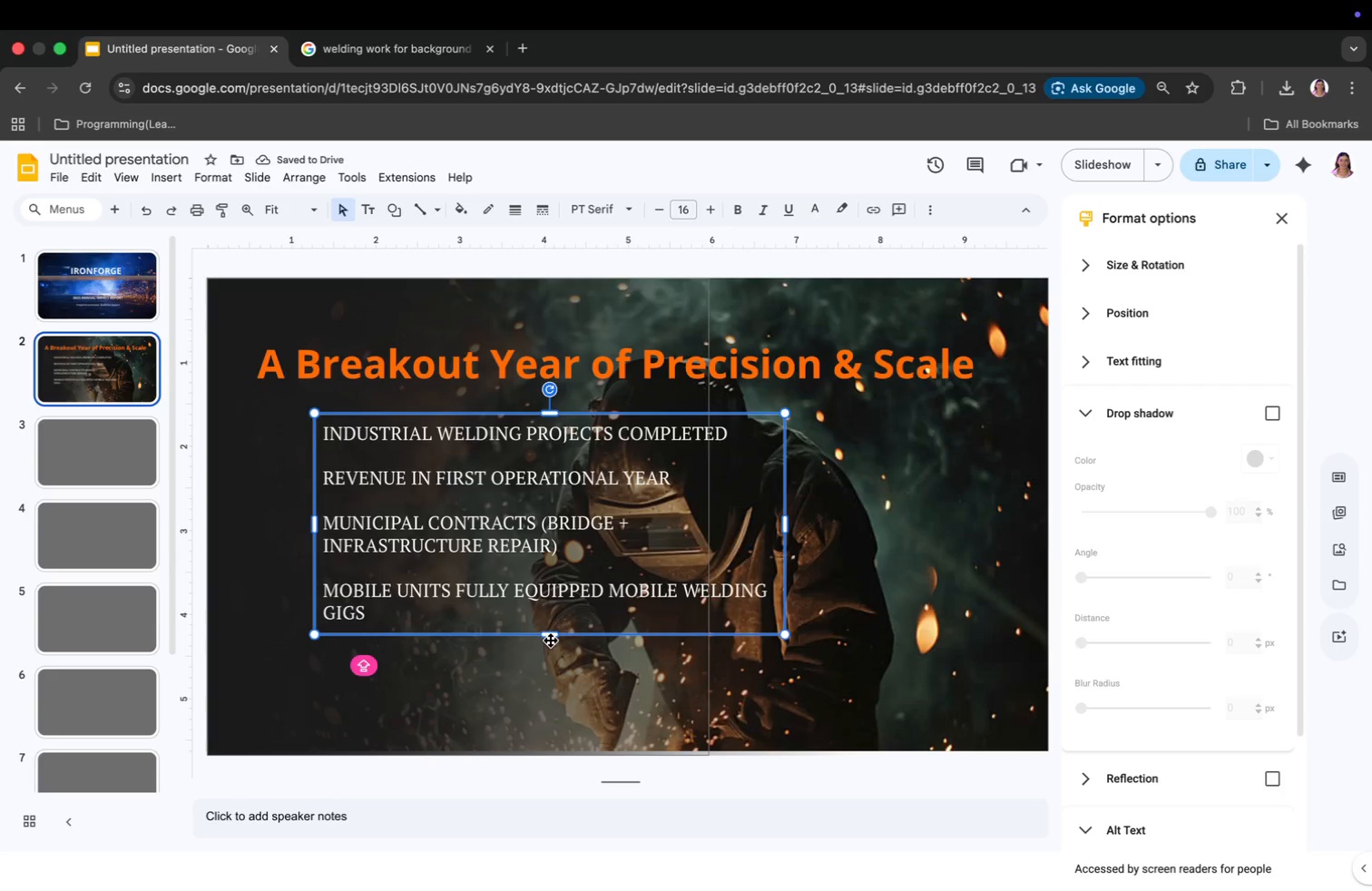 
left_click([474, 666])
 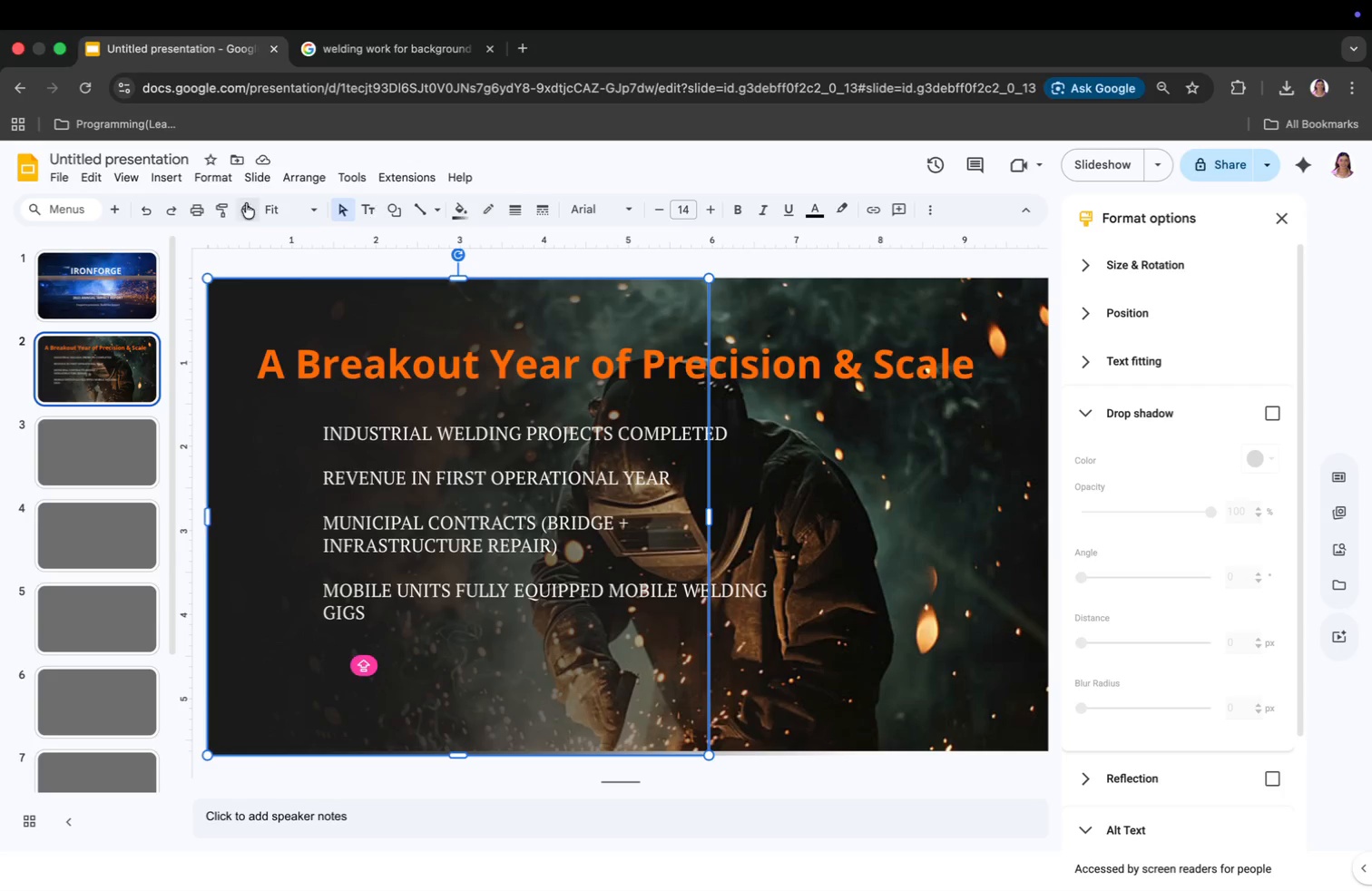 
left_click([160, 176])
 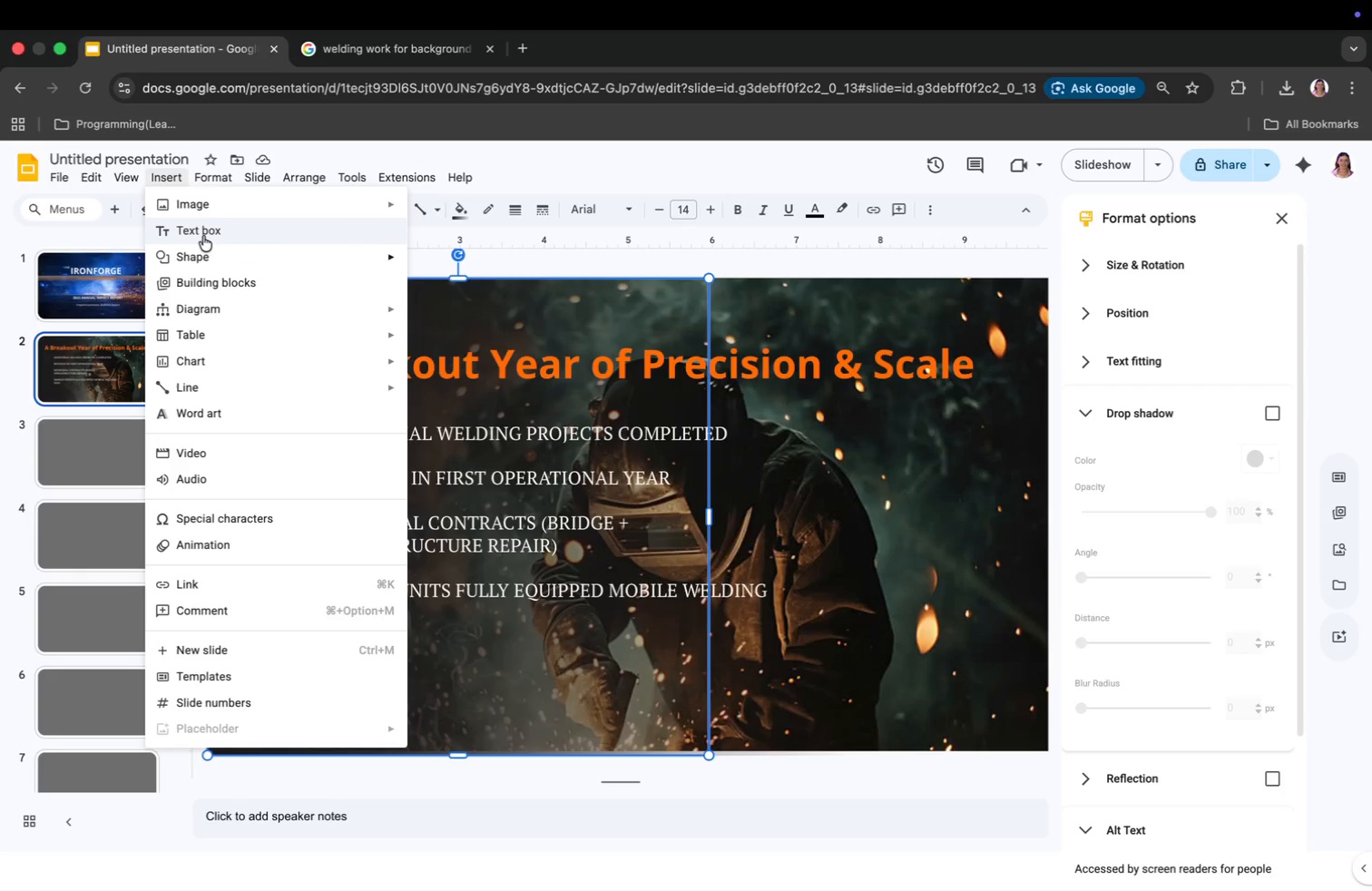 
left_click([204, 233])
 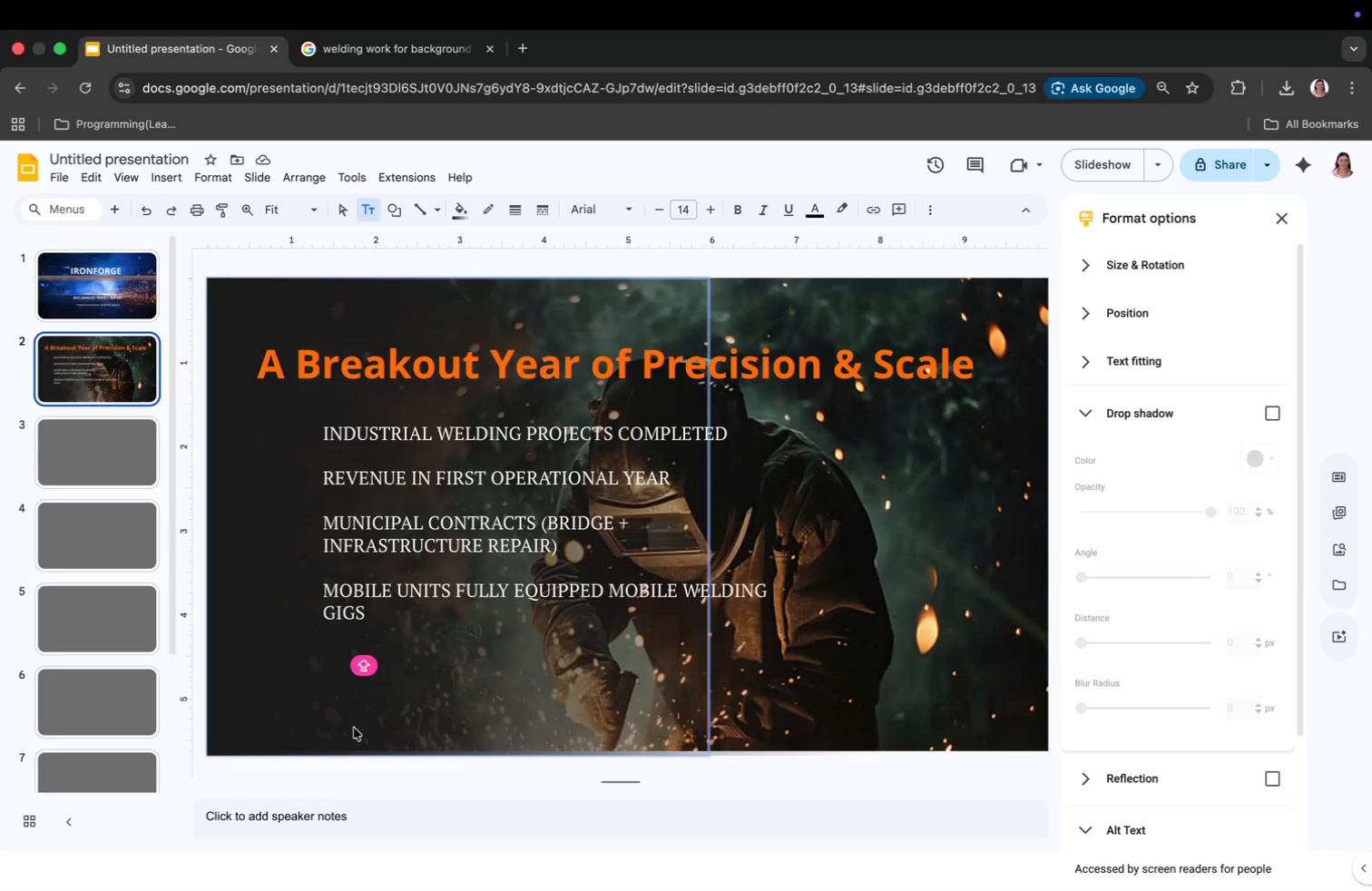 
left_click([412, 681])
 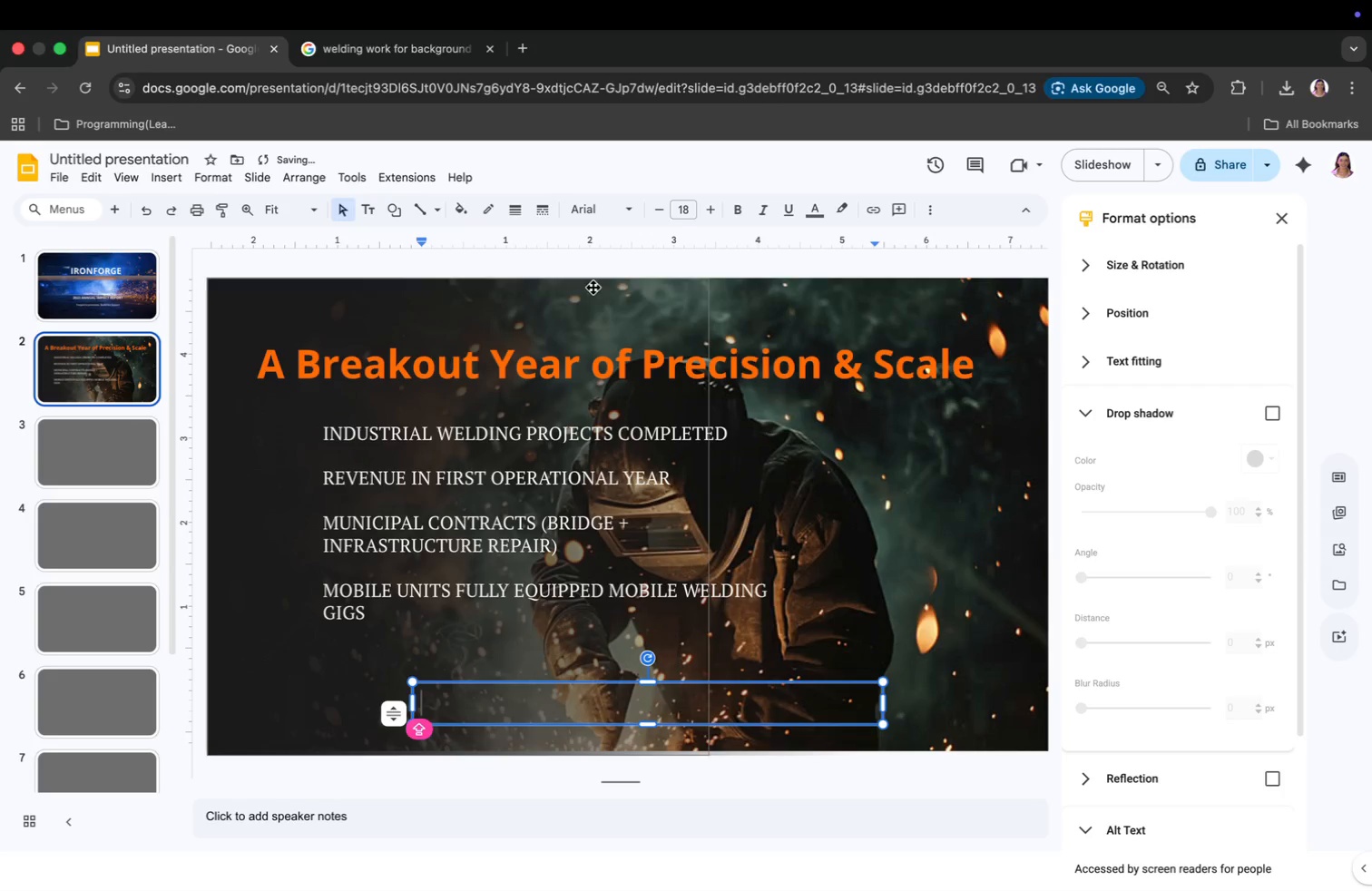 
left_click([593, 211])
 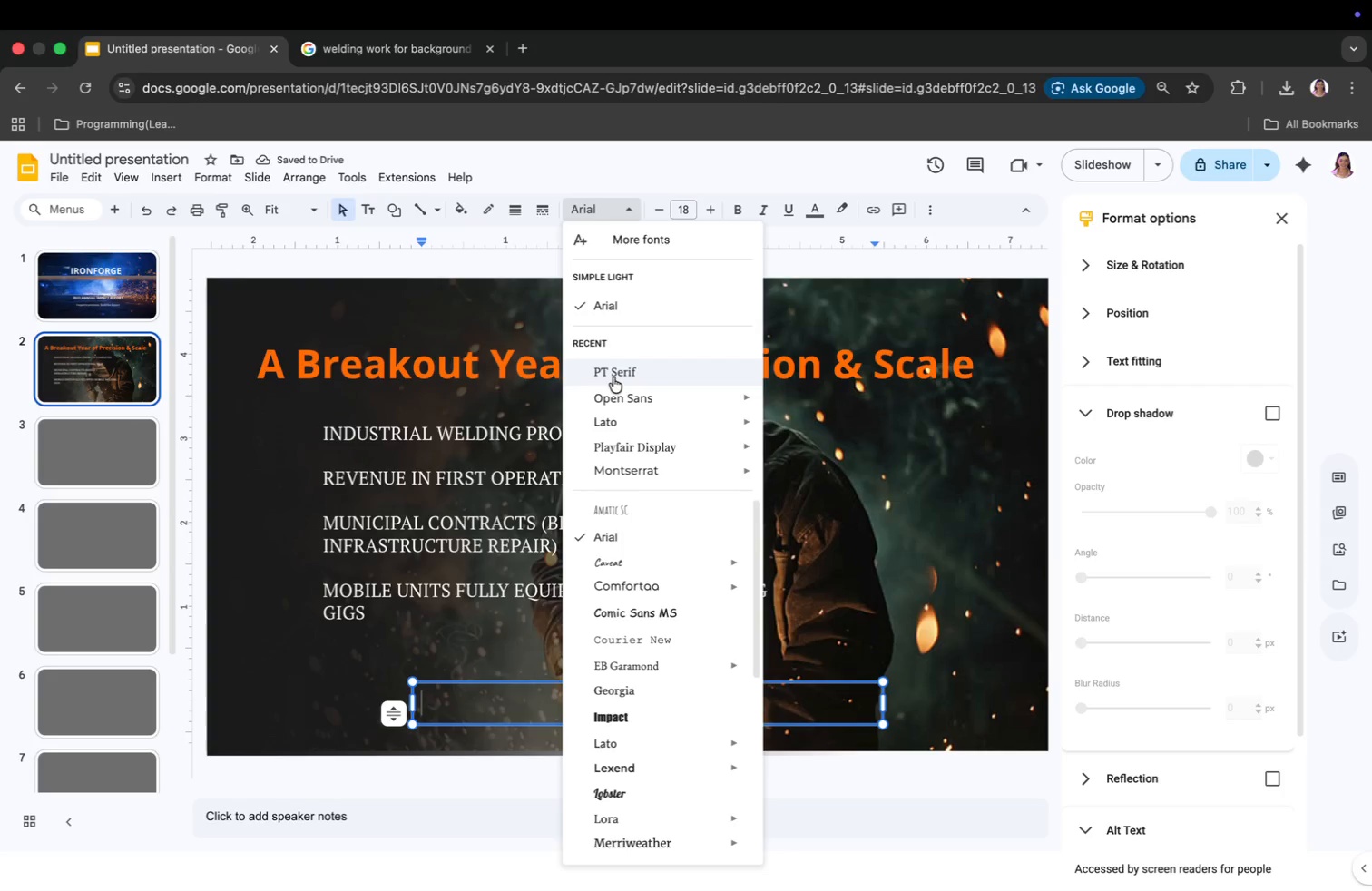 
left_click([614, 375])
 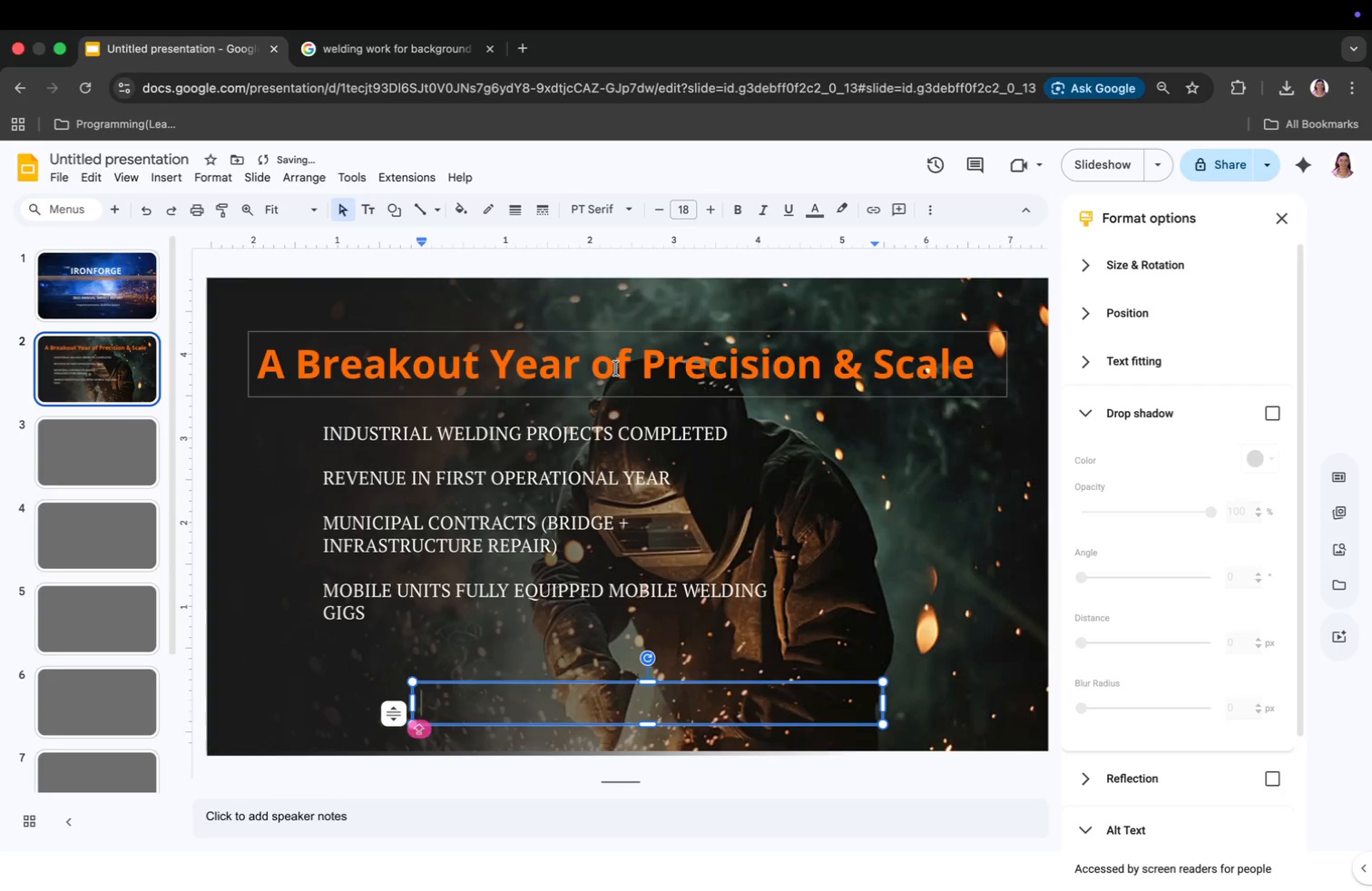 
left_click([681, 205])
 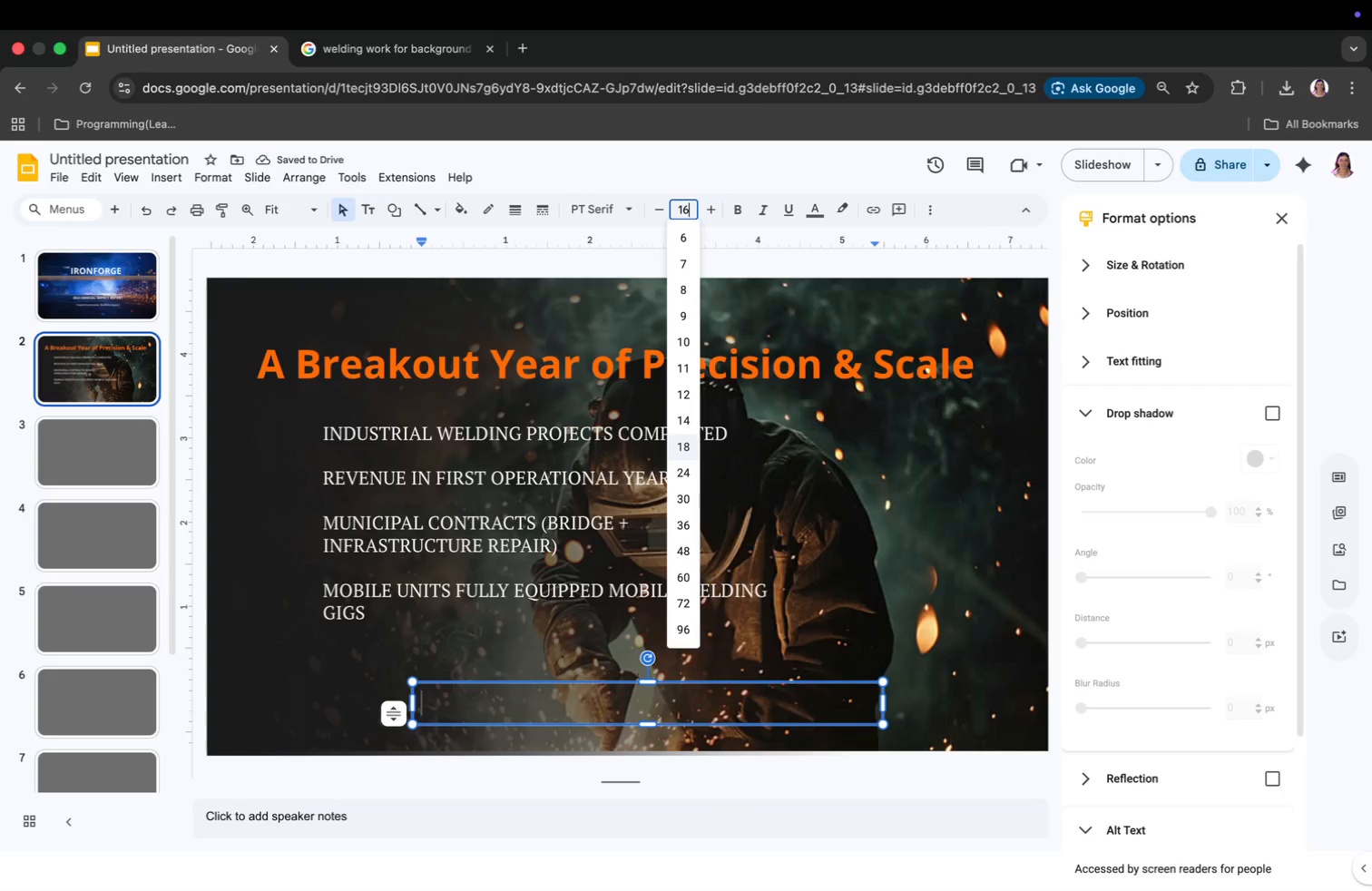 
type(16)
 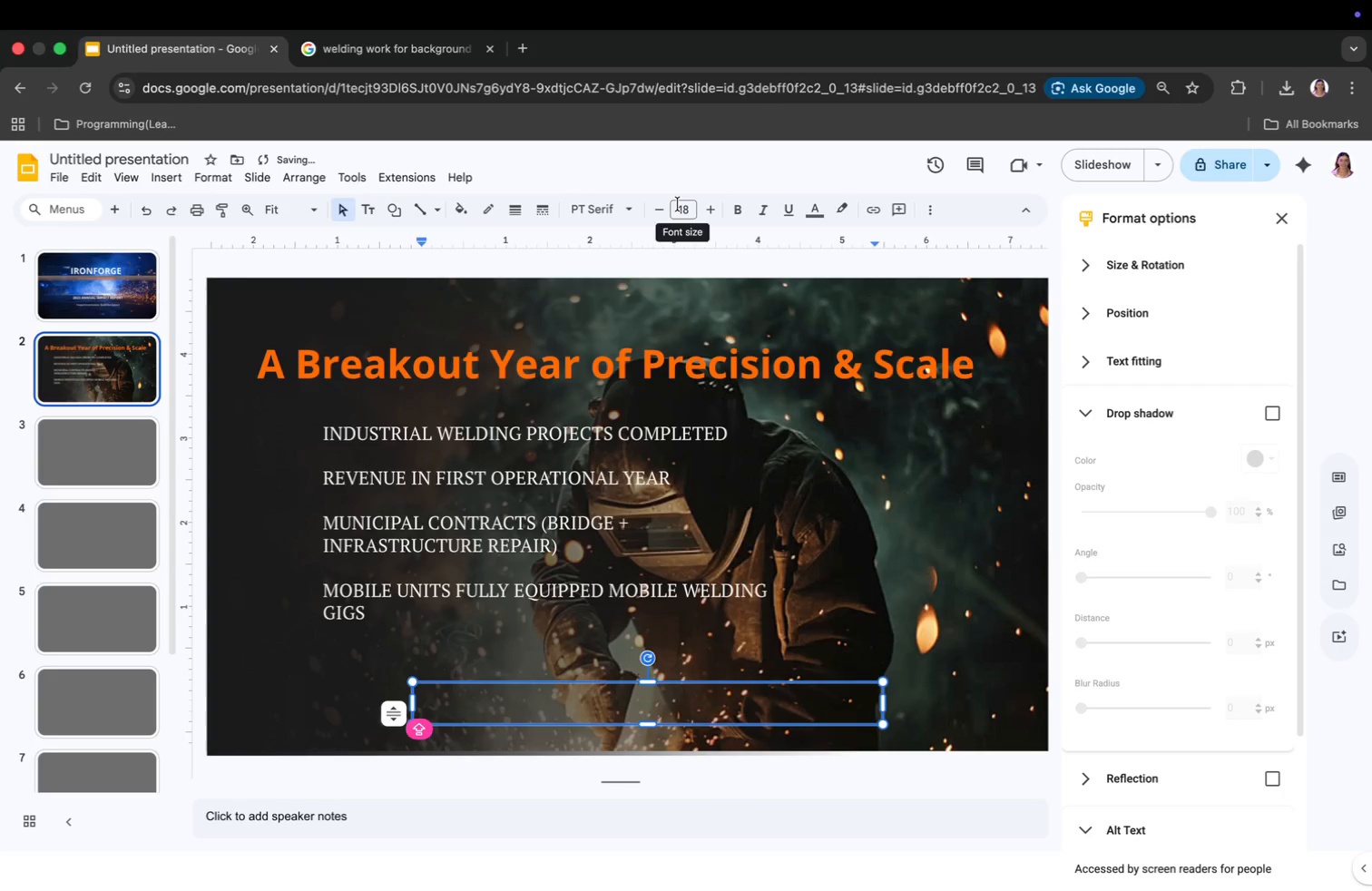 
key(Enter)
 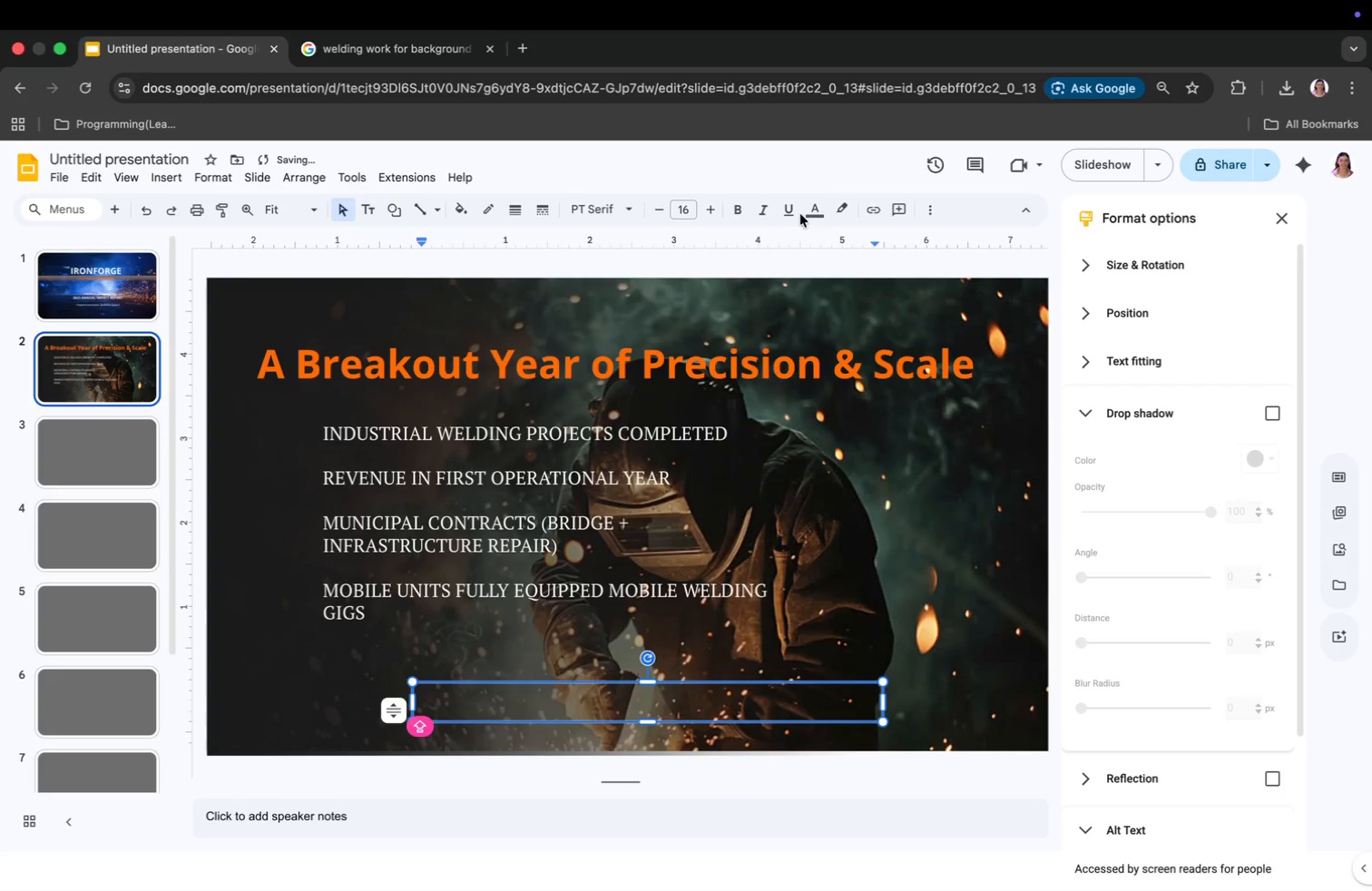 
left_click([810, 210])
 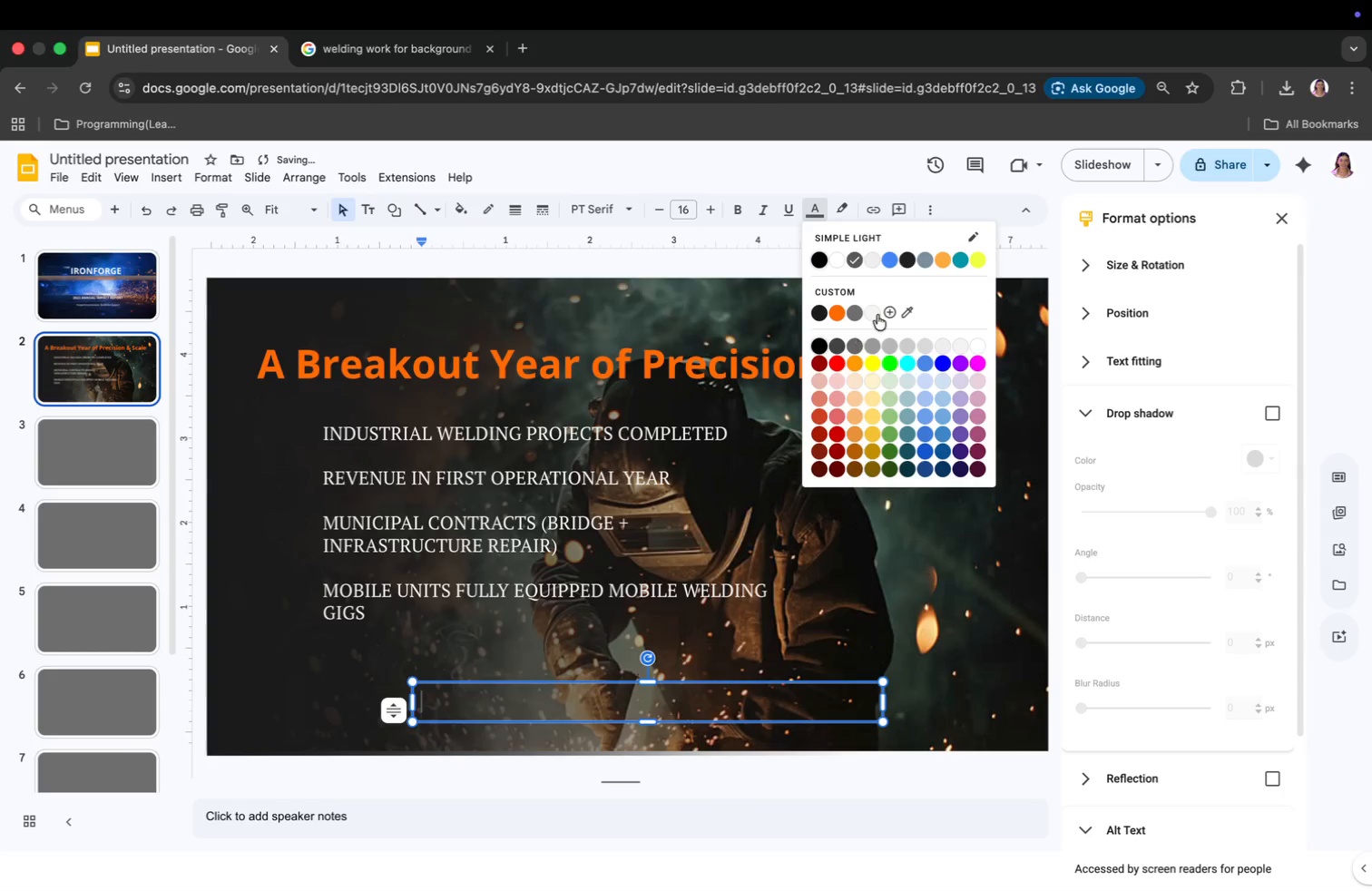 
left_click([877, 312])
 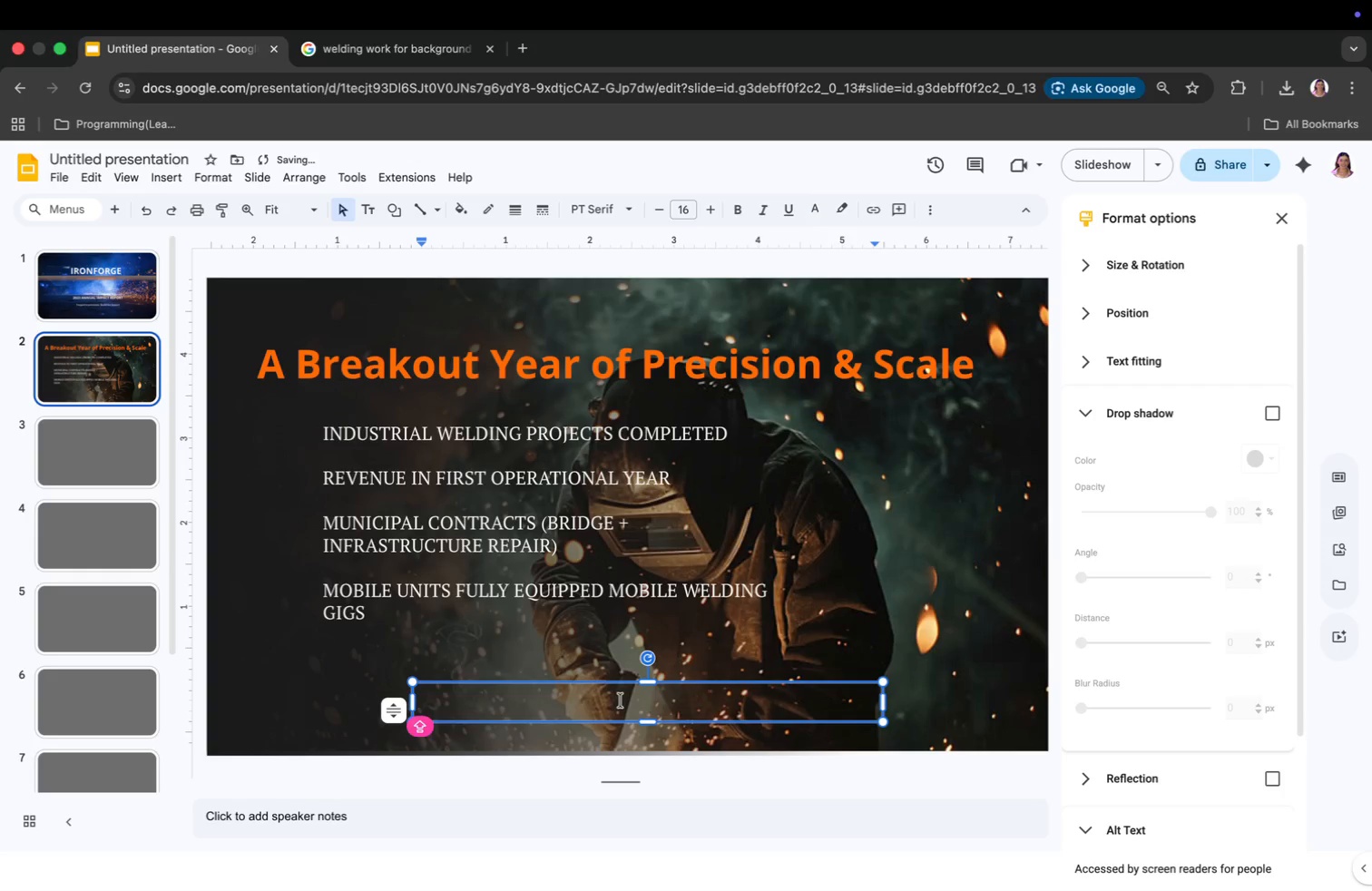 
type(FR)
key(Backspace)
type(t)
key(Backspace)
type(rom restori)
key(Backspace)
type(ation to infrastructure-IronForge delivered undr preddure.)
 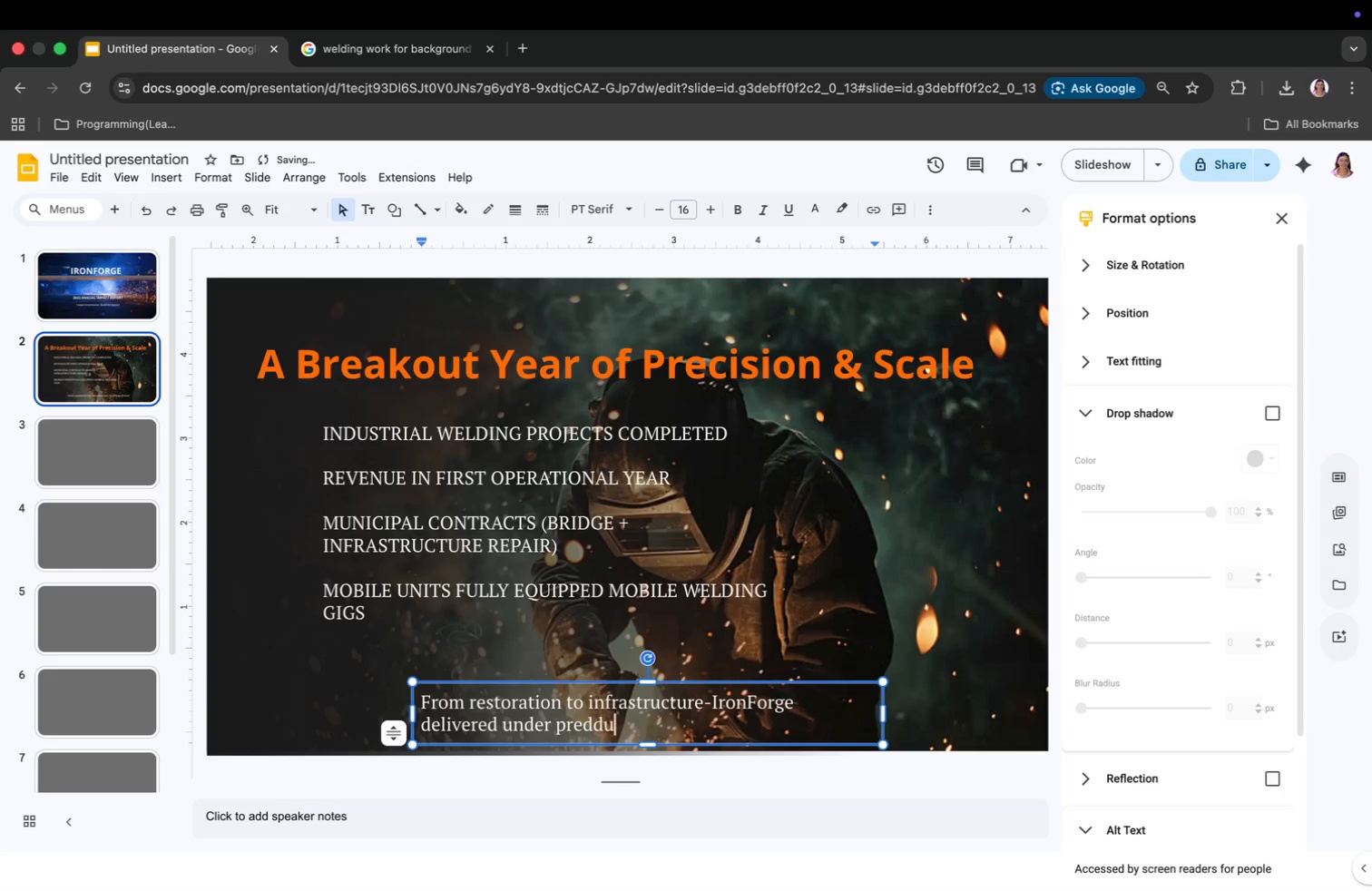 
left_click_drag(start_coordinate=[414, 717], to_coordinate=[255, 717])
 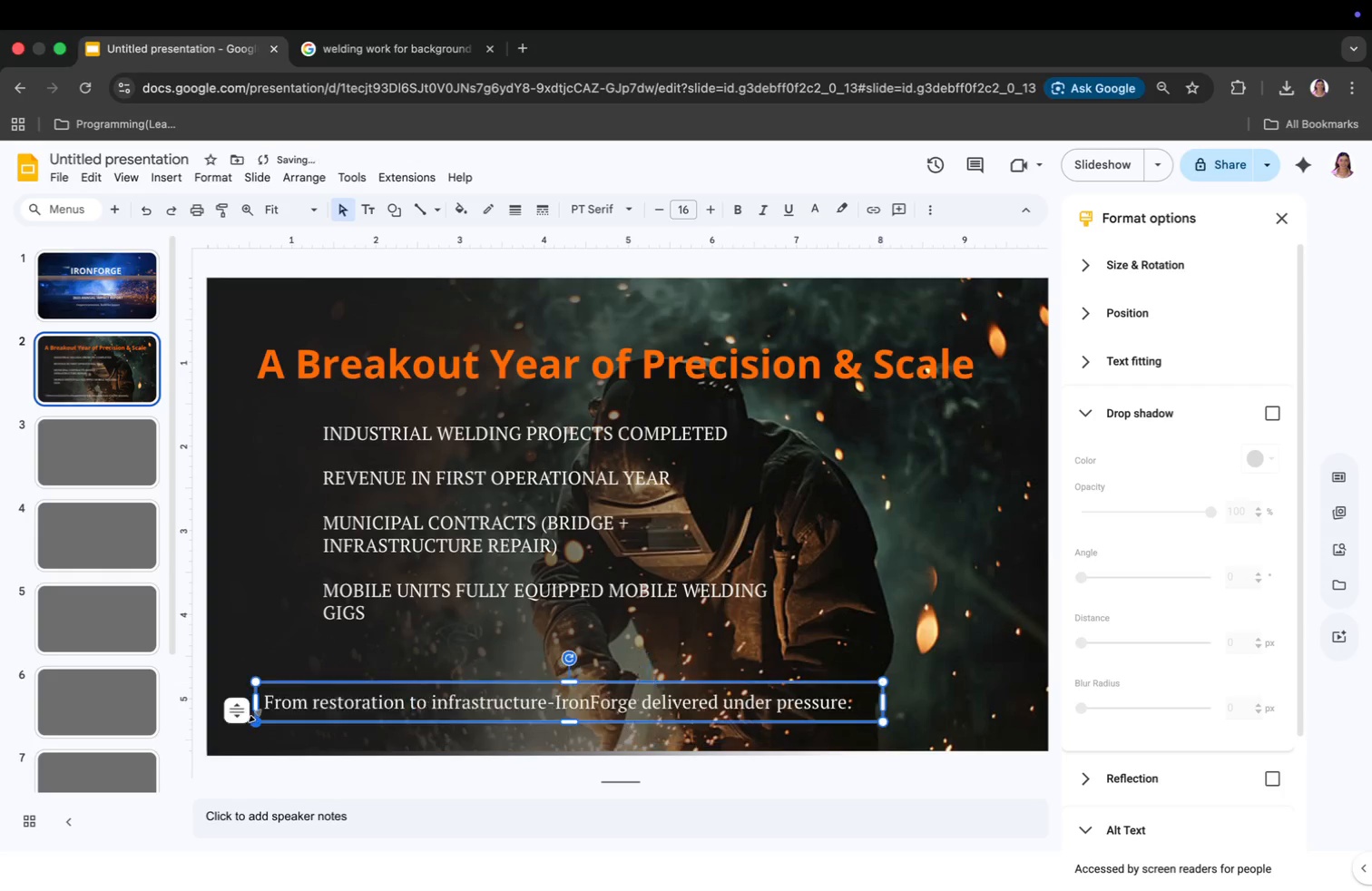 
left_click_drag(start_coordinate=[574, 685], to_coordinate=[580, 666])
 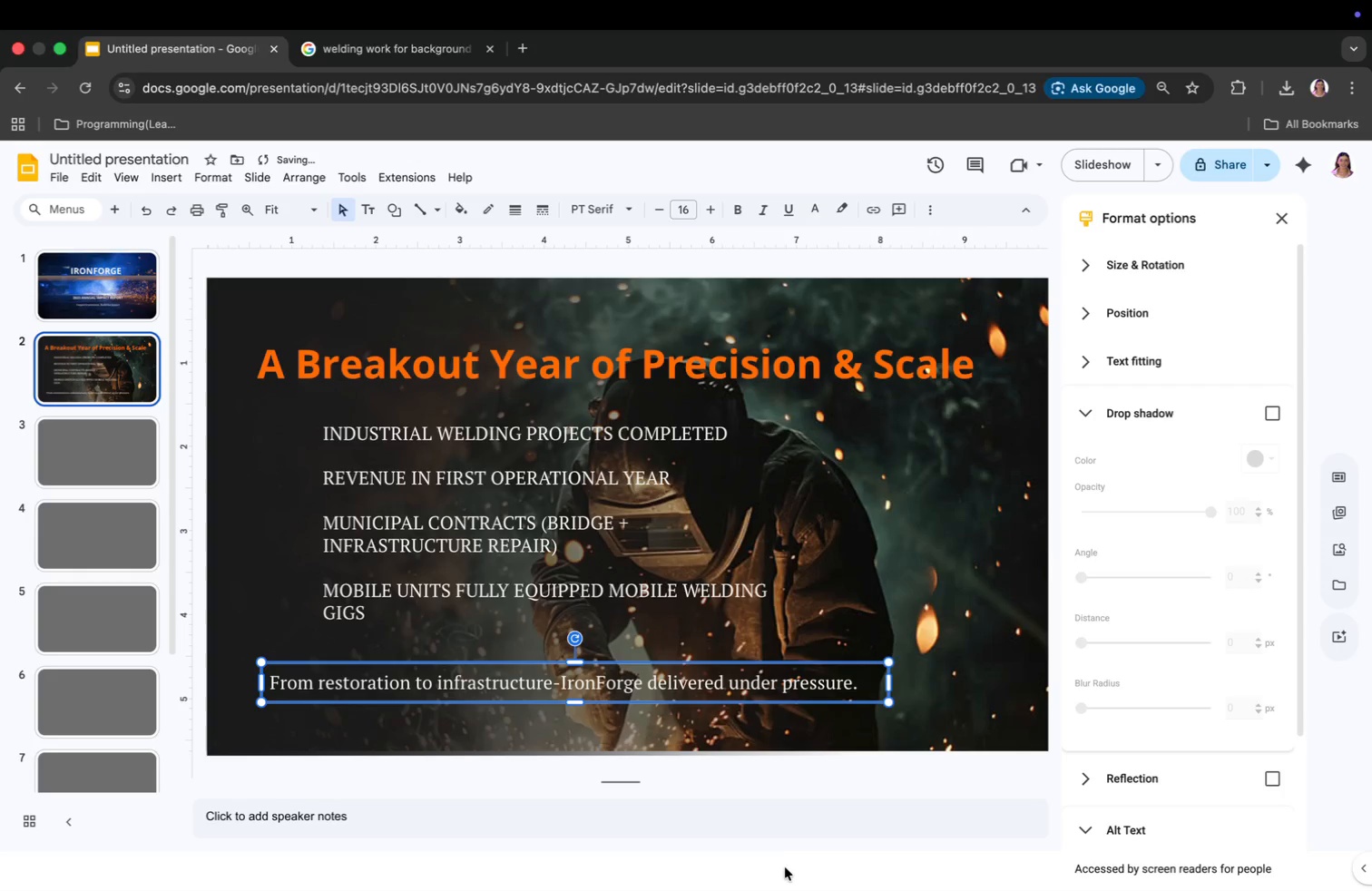 
left_click([696, 729])
 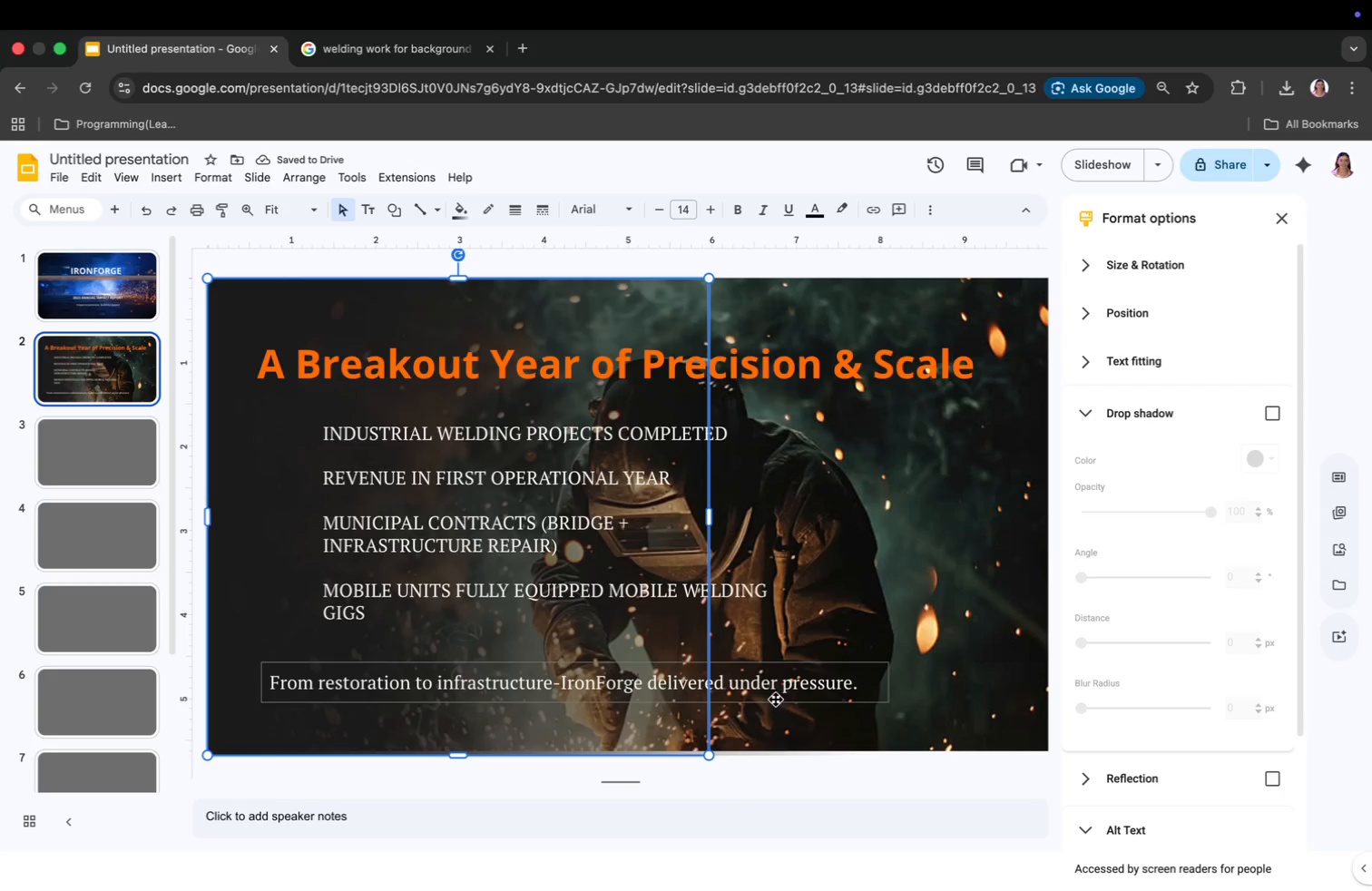 
left_click([918, 602])
 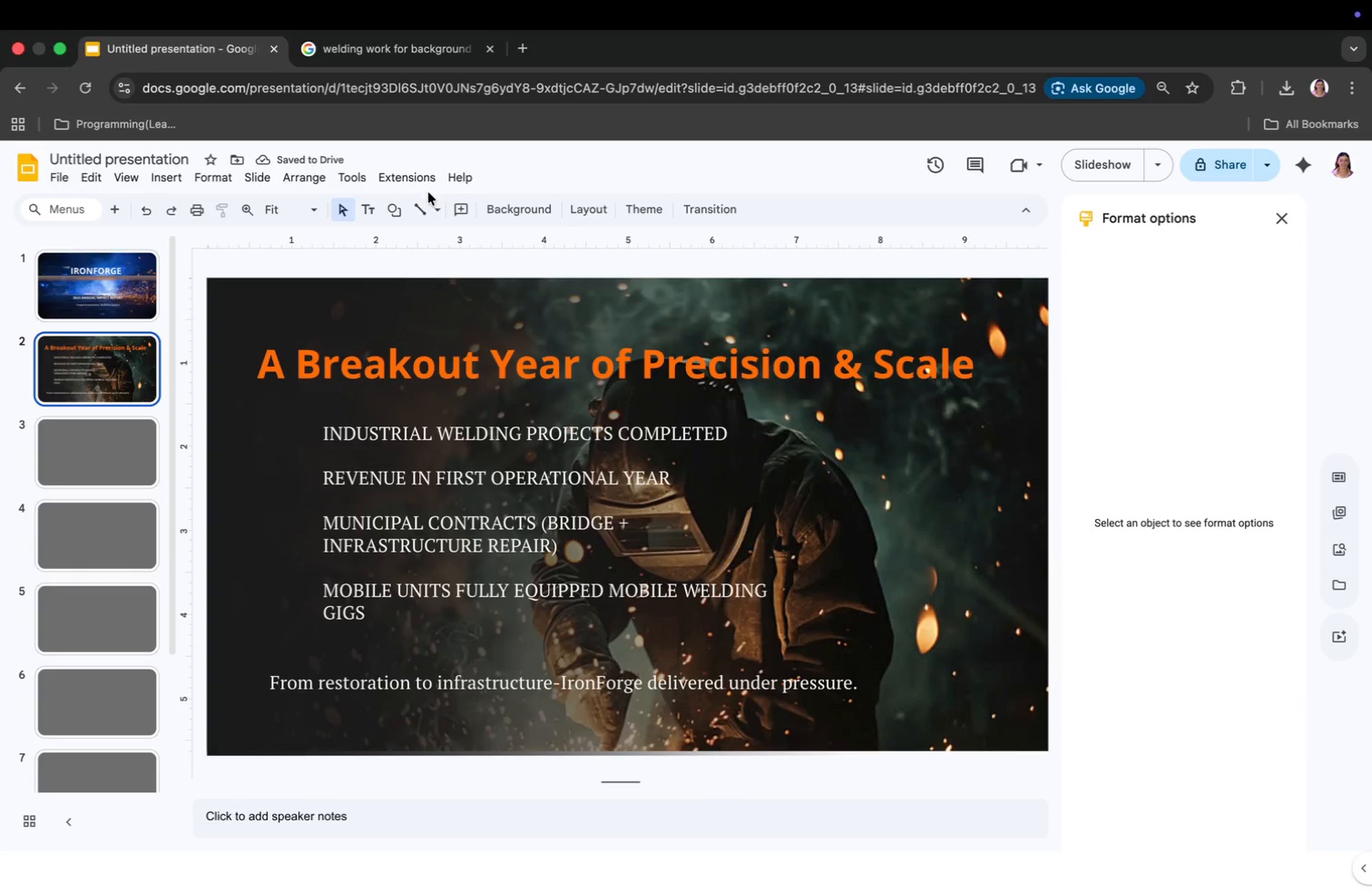 
left_click([419, 203])
 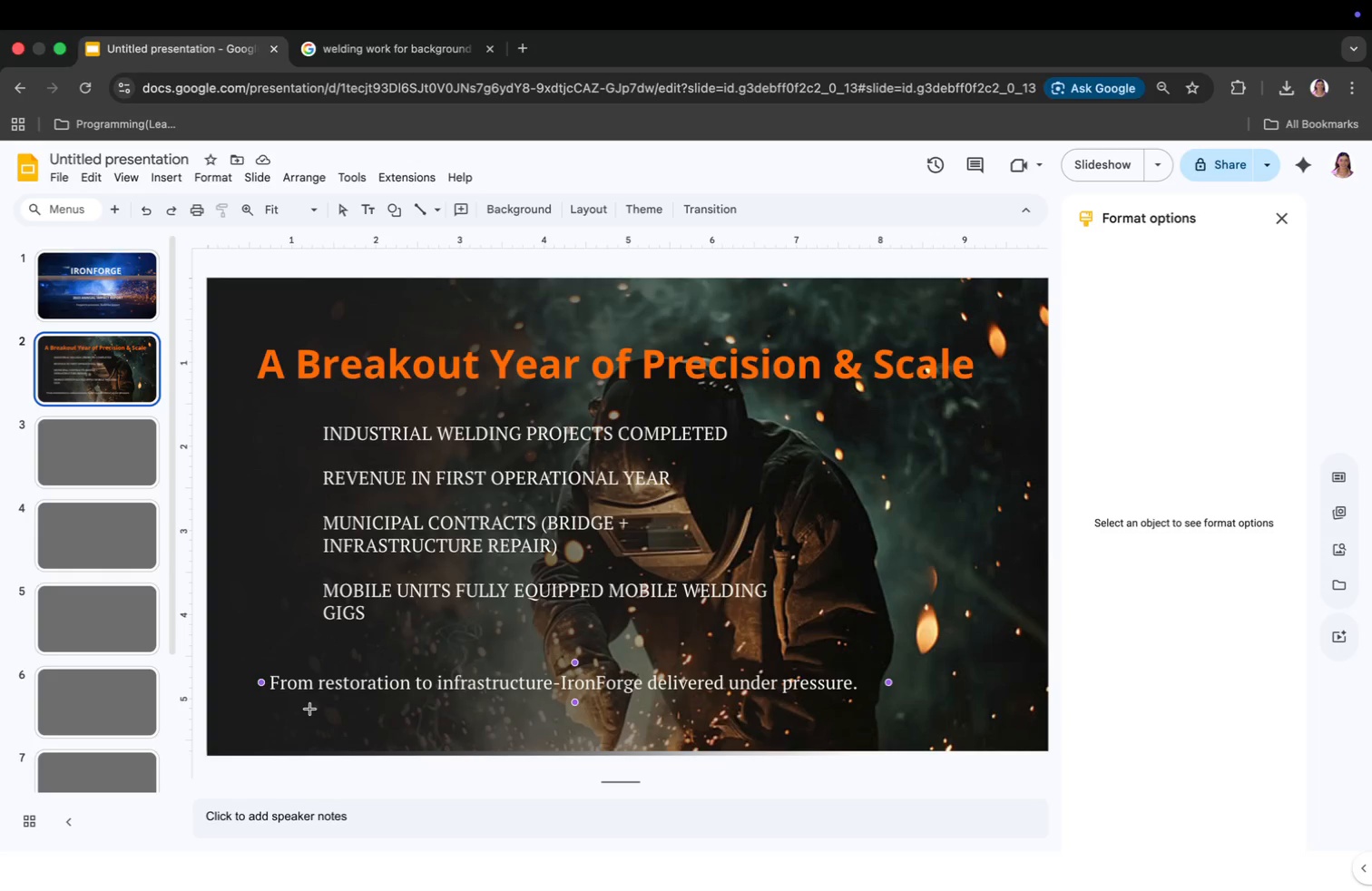 
left_click([309, 709])
 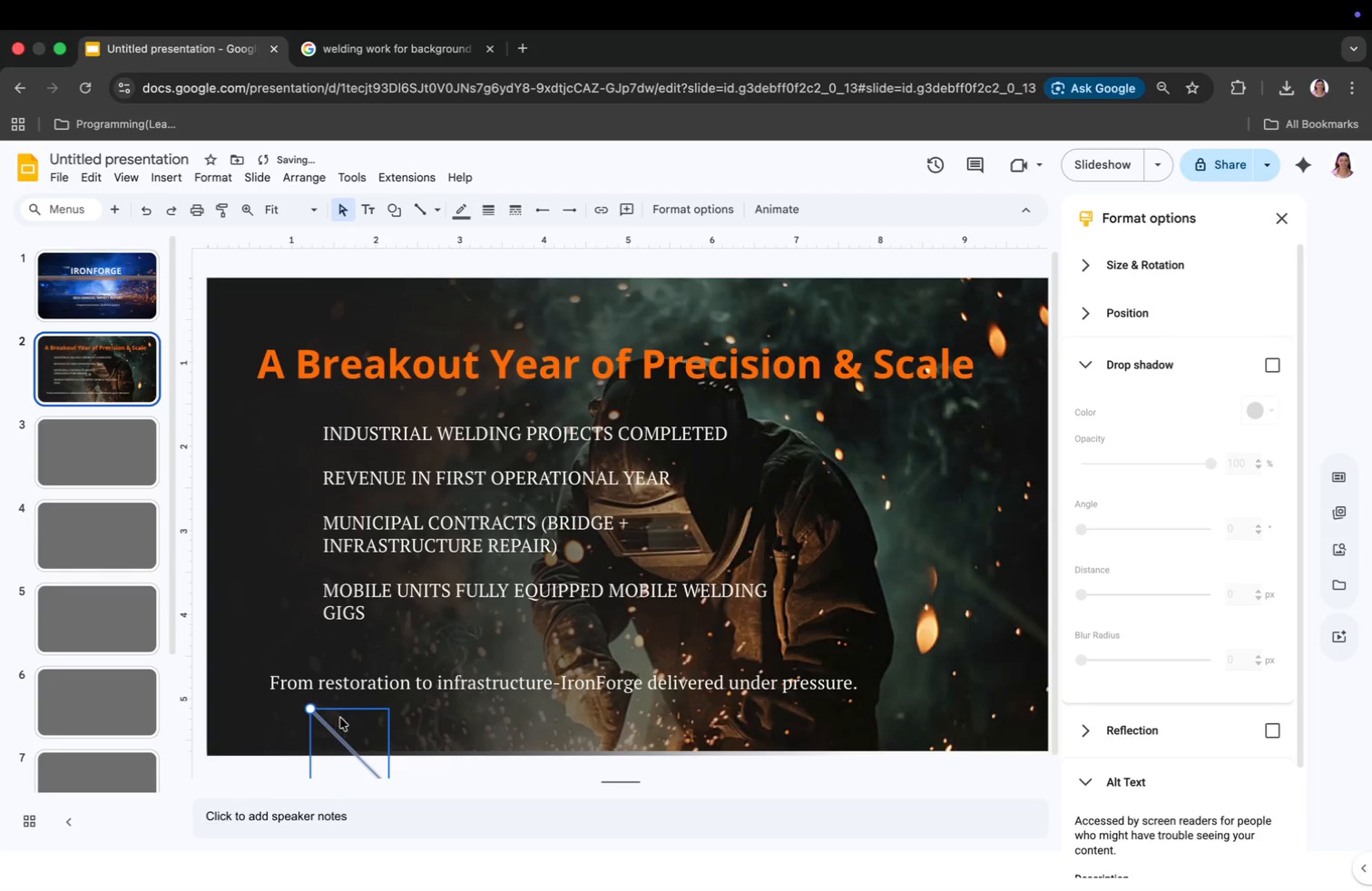 
left_click_drag(start_coordinate=[365, 761], to_coordinate=[435, 718])
 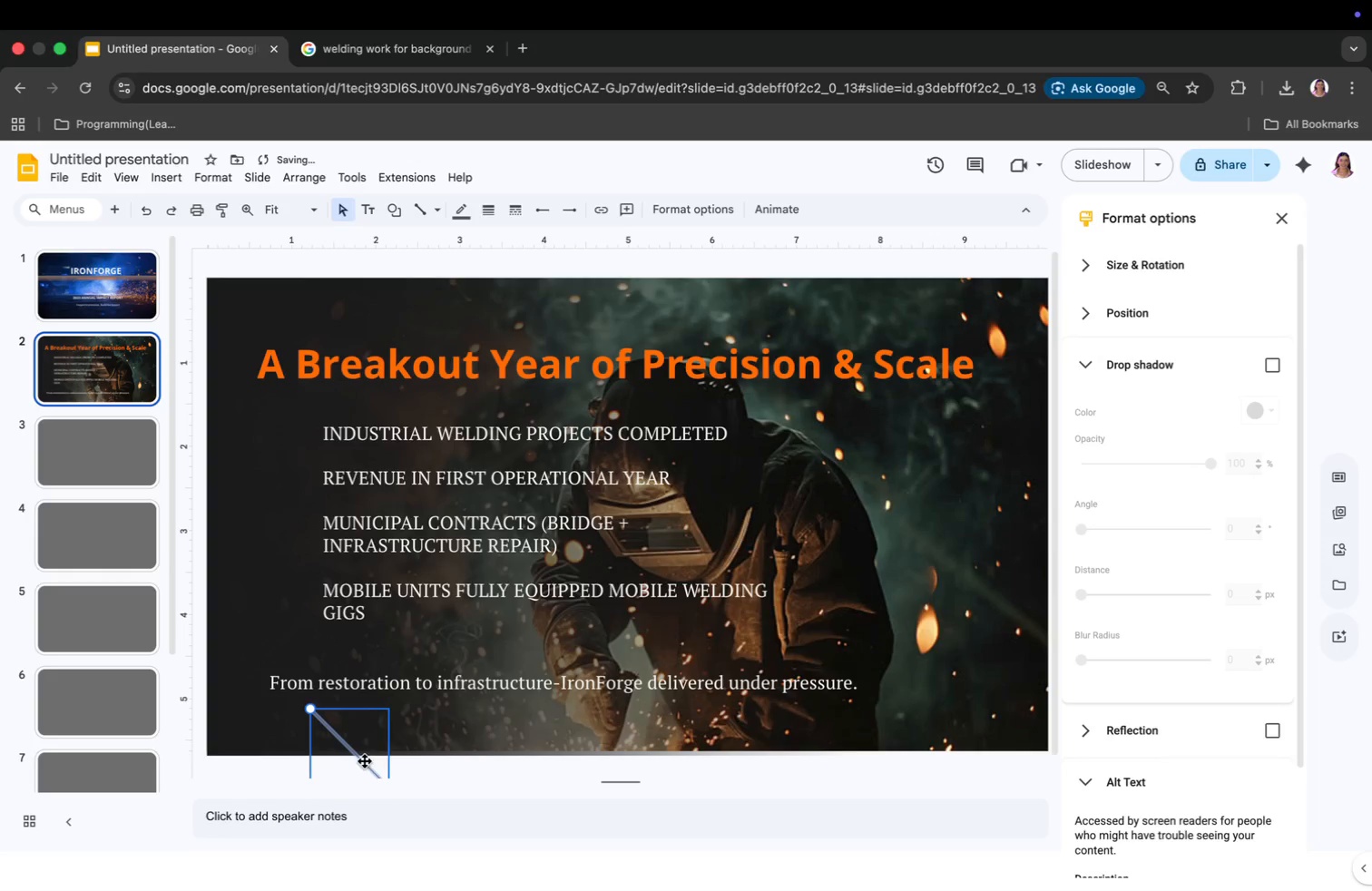 
left_click_drag(start_coordinate=[458, 743], to_coordinate=[532, 681])
 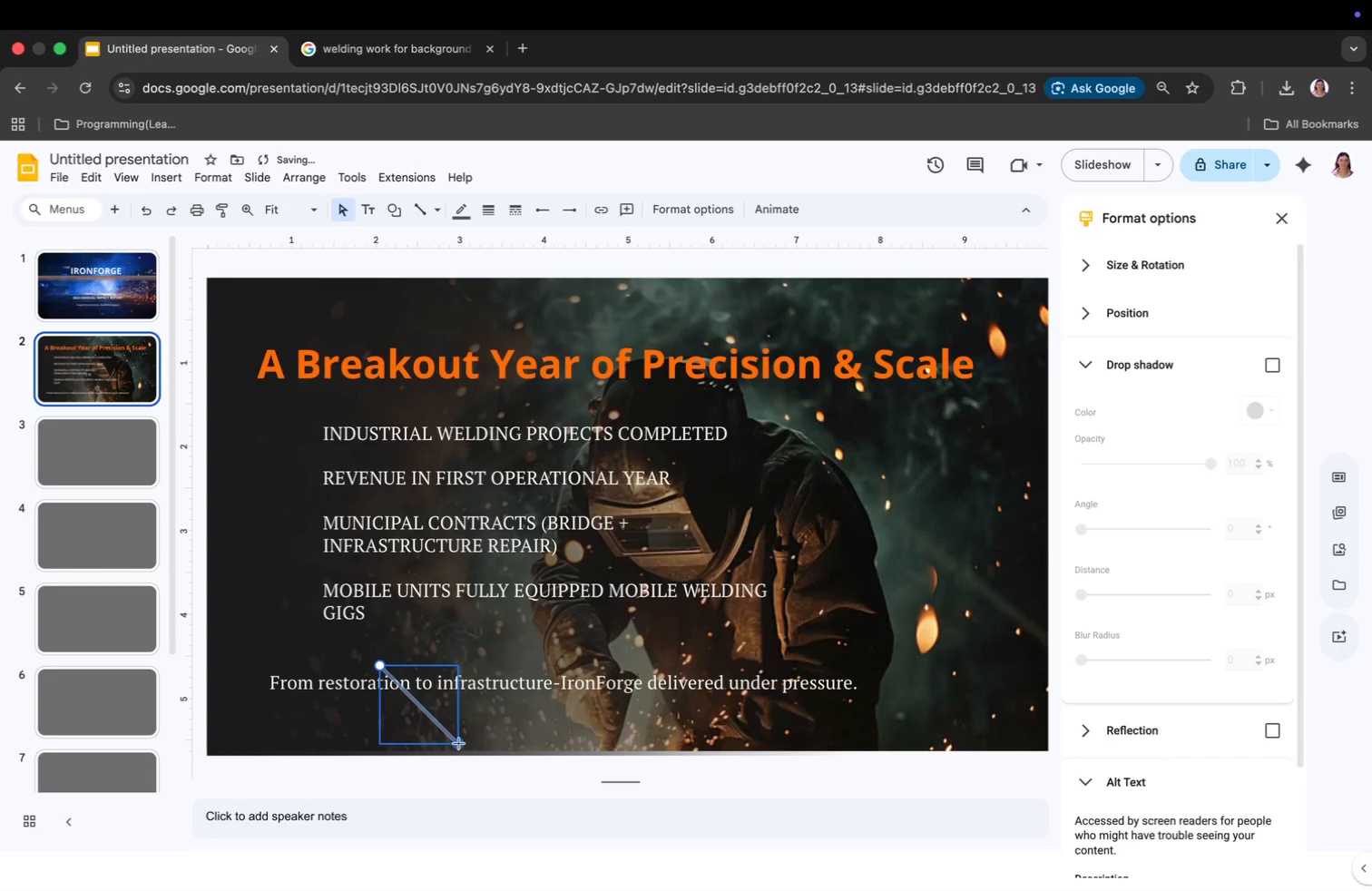 
left_click_drag(start_coordinate=[467, 675], to_coordinate=[387, 723])
 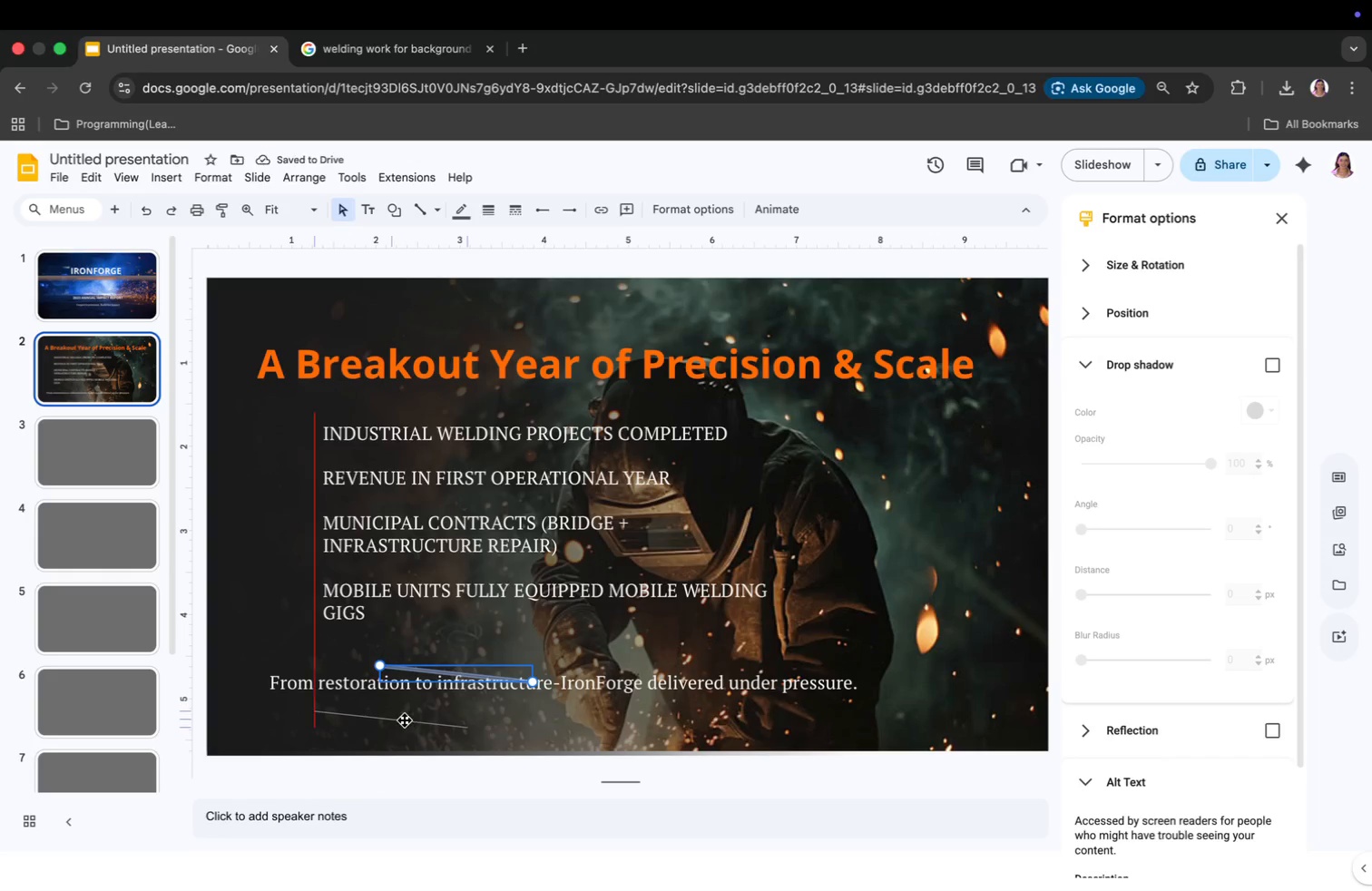 
left_click_drag(start_coordinate=[454, 730], to_coordinate=[1045, 713])
 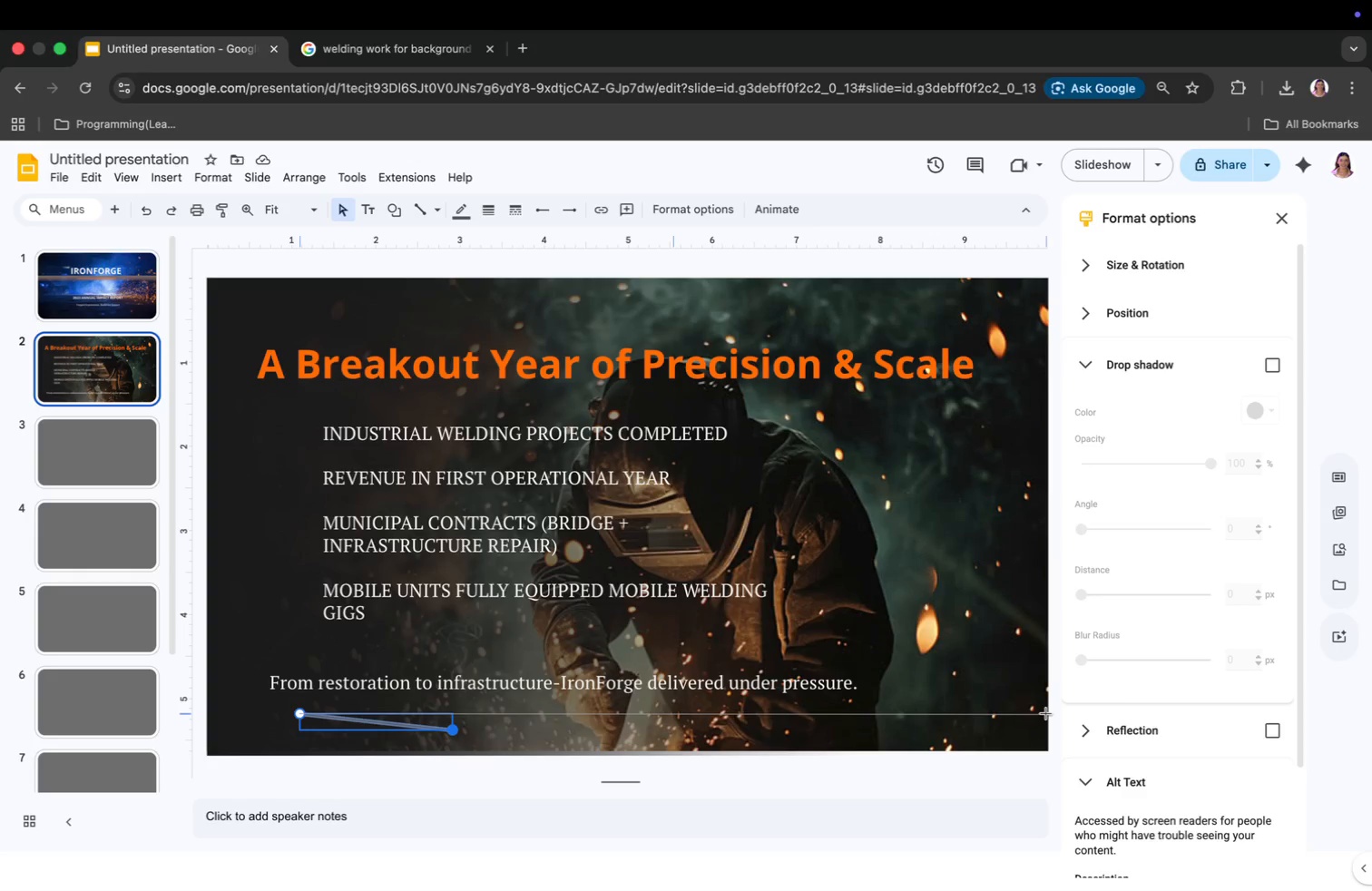 
left_click_drag(start_coordinate=[463, 222], to_coordinate=[465, 227])
 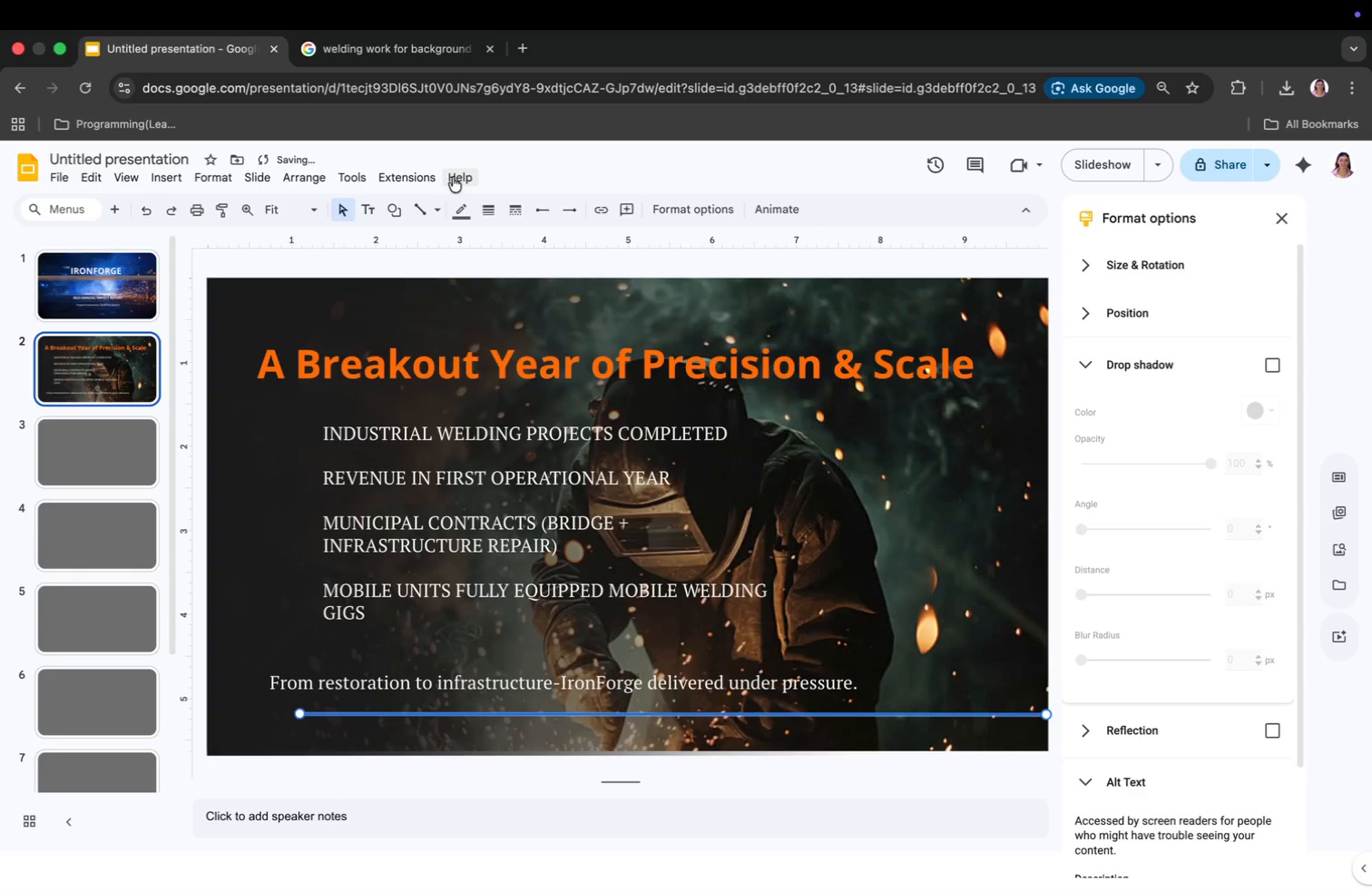 
left_click([474, 215])
 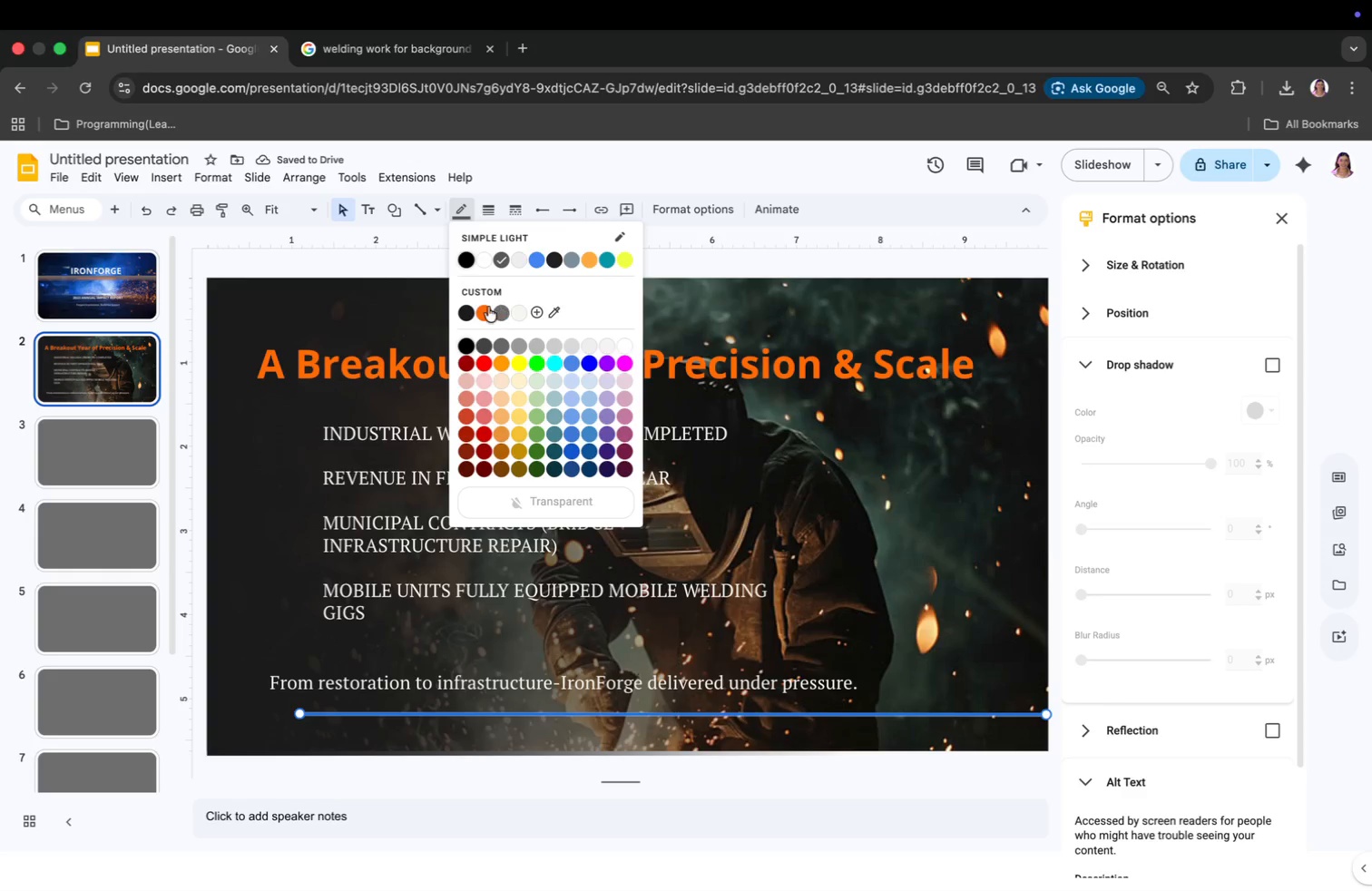 
left_click([486, 308])
 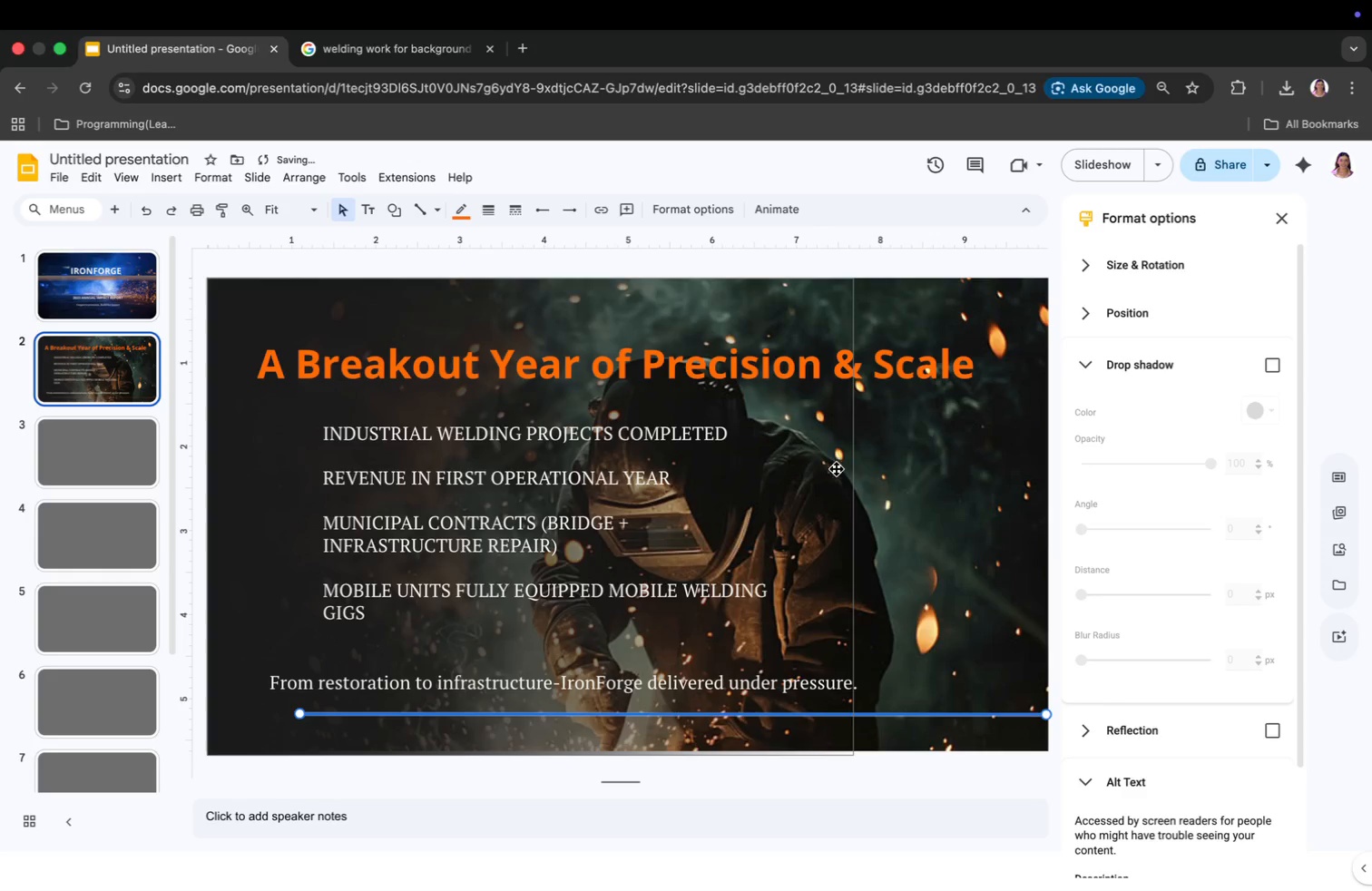 
left_click([845, 474])
 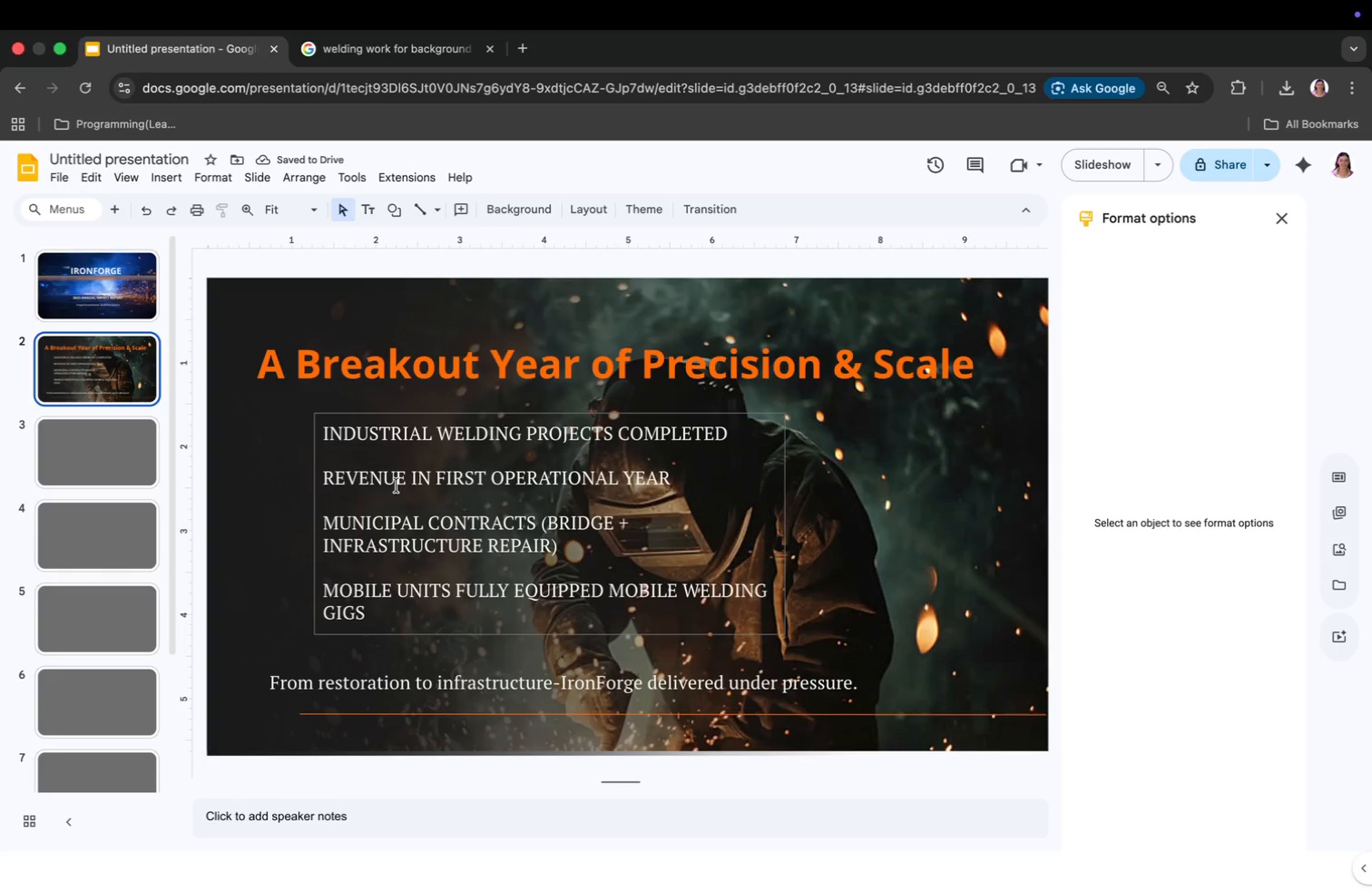 
wait(5.94)
 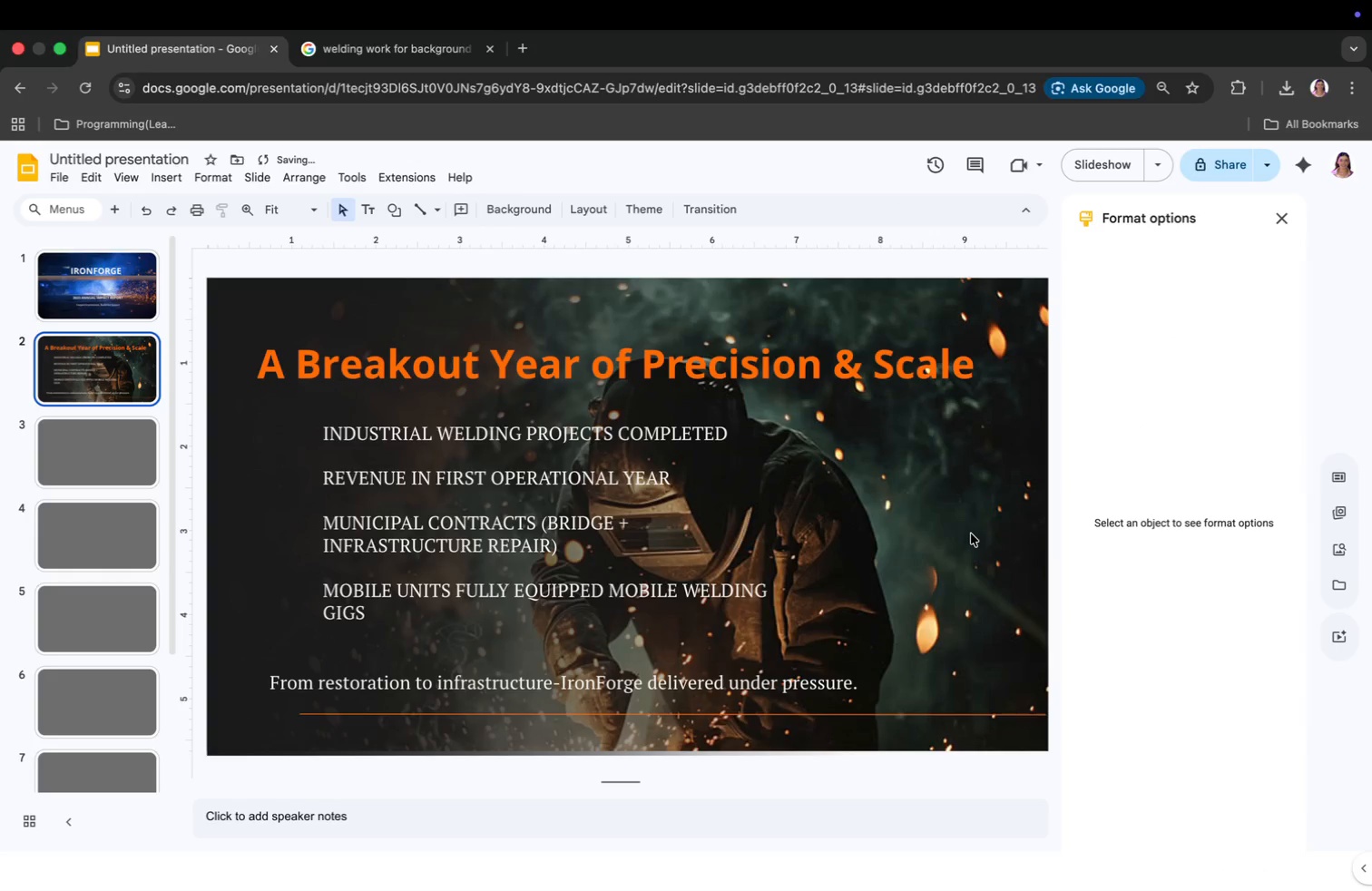 
left_click([123, 173])
 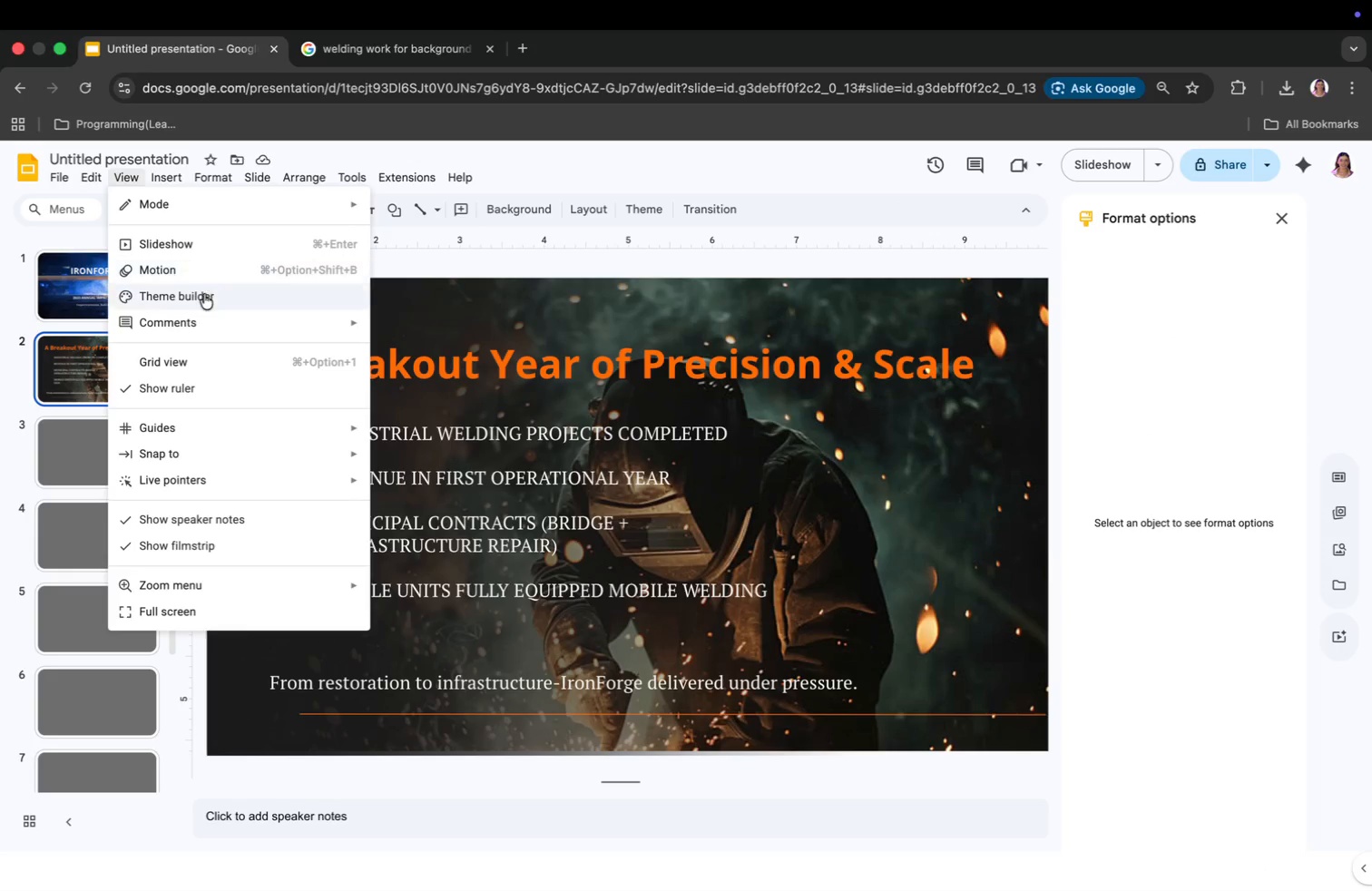 
left_click([203, 299])
 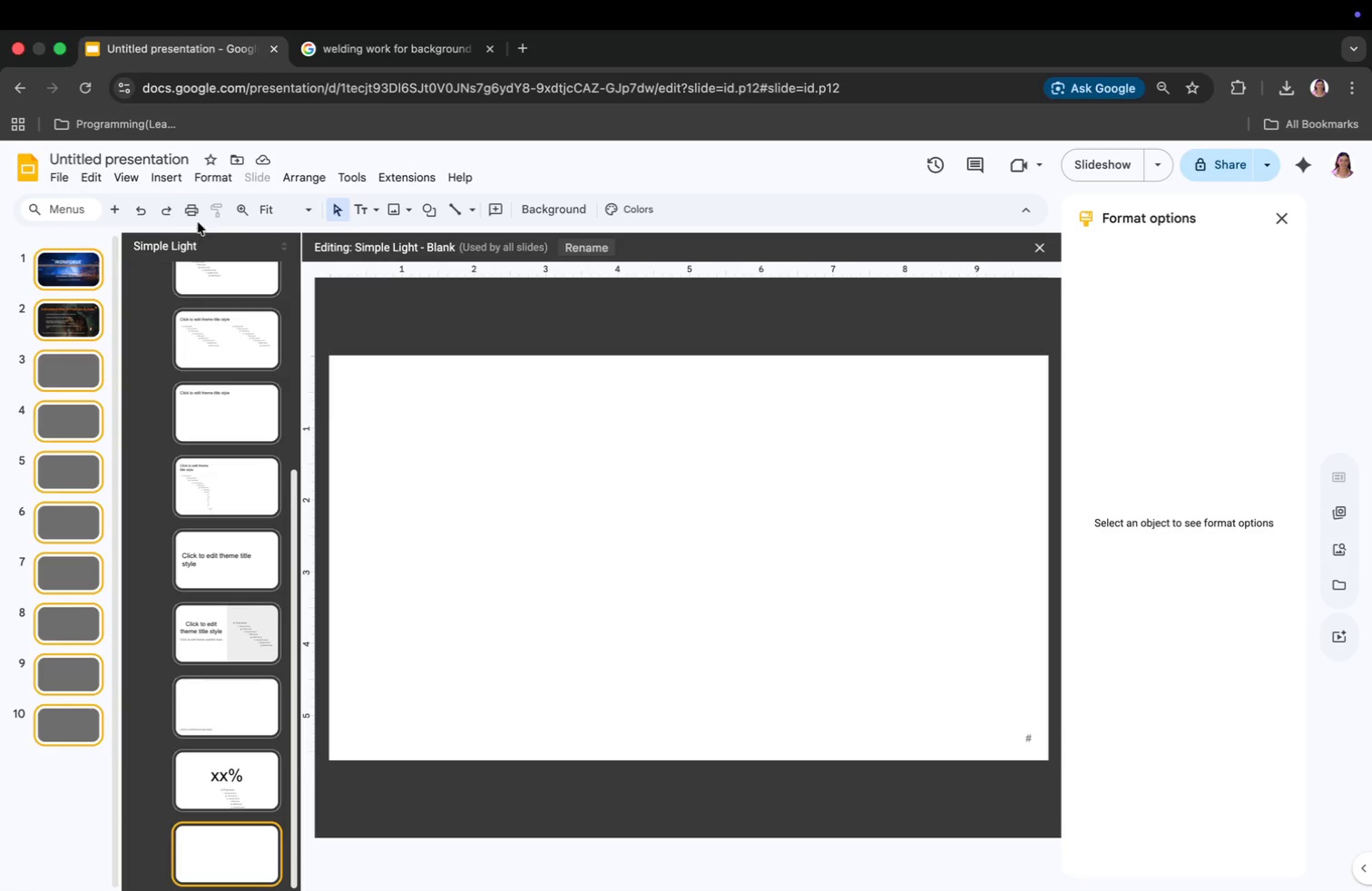 
left_click([172, 180])
 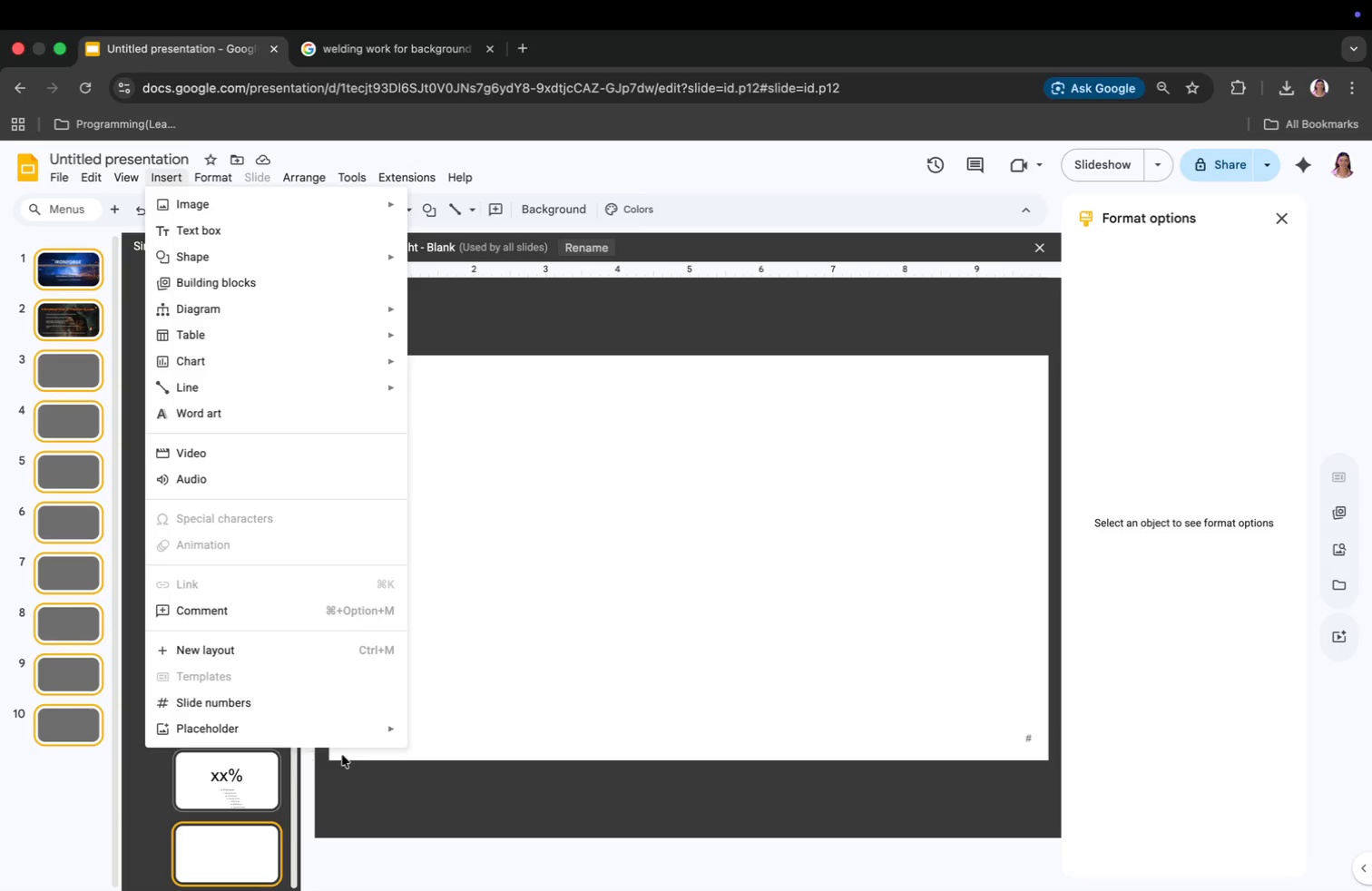 
left_click([341, 728])
 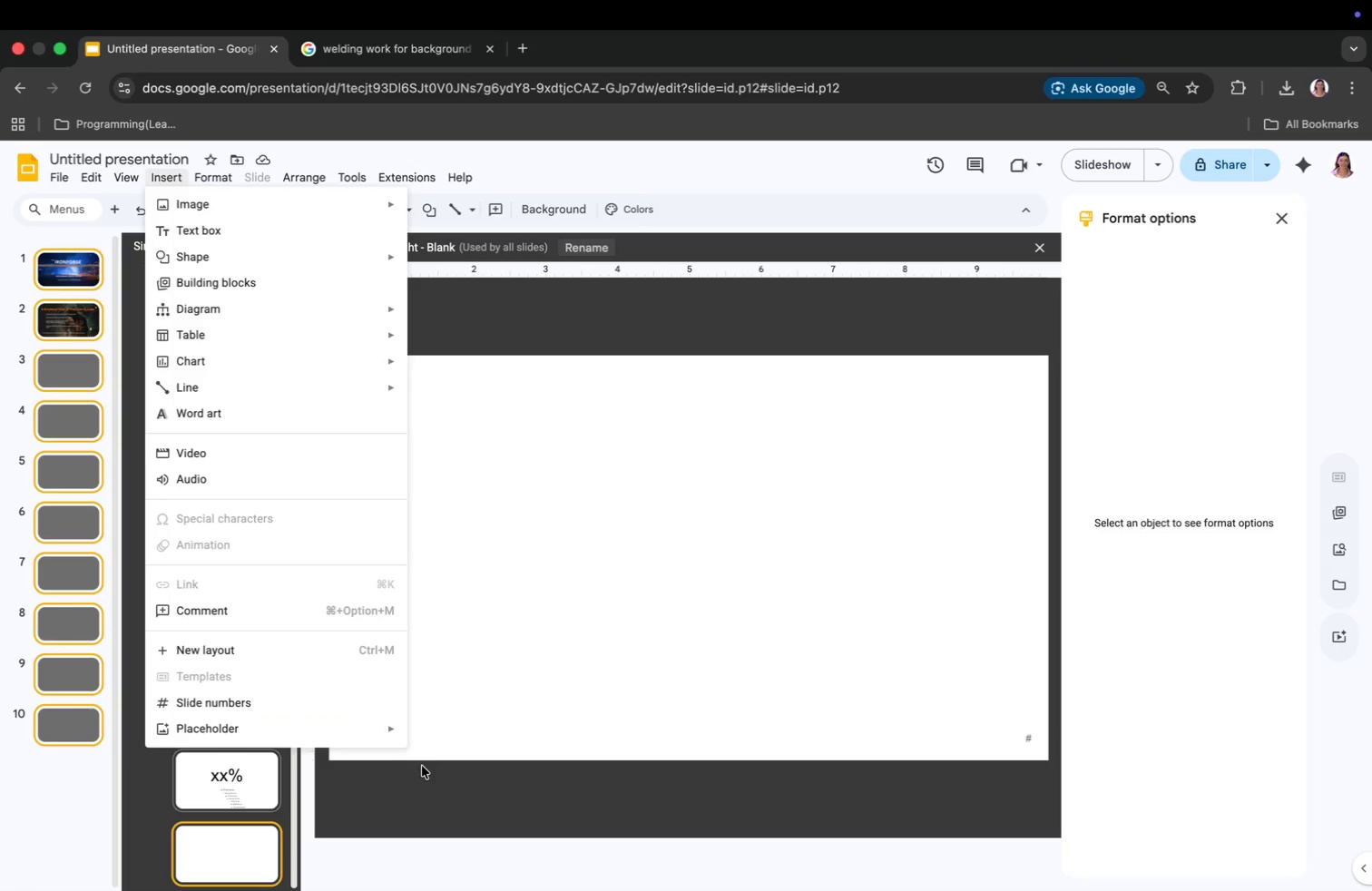 
left_click([378, 733])
 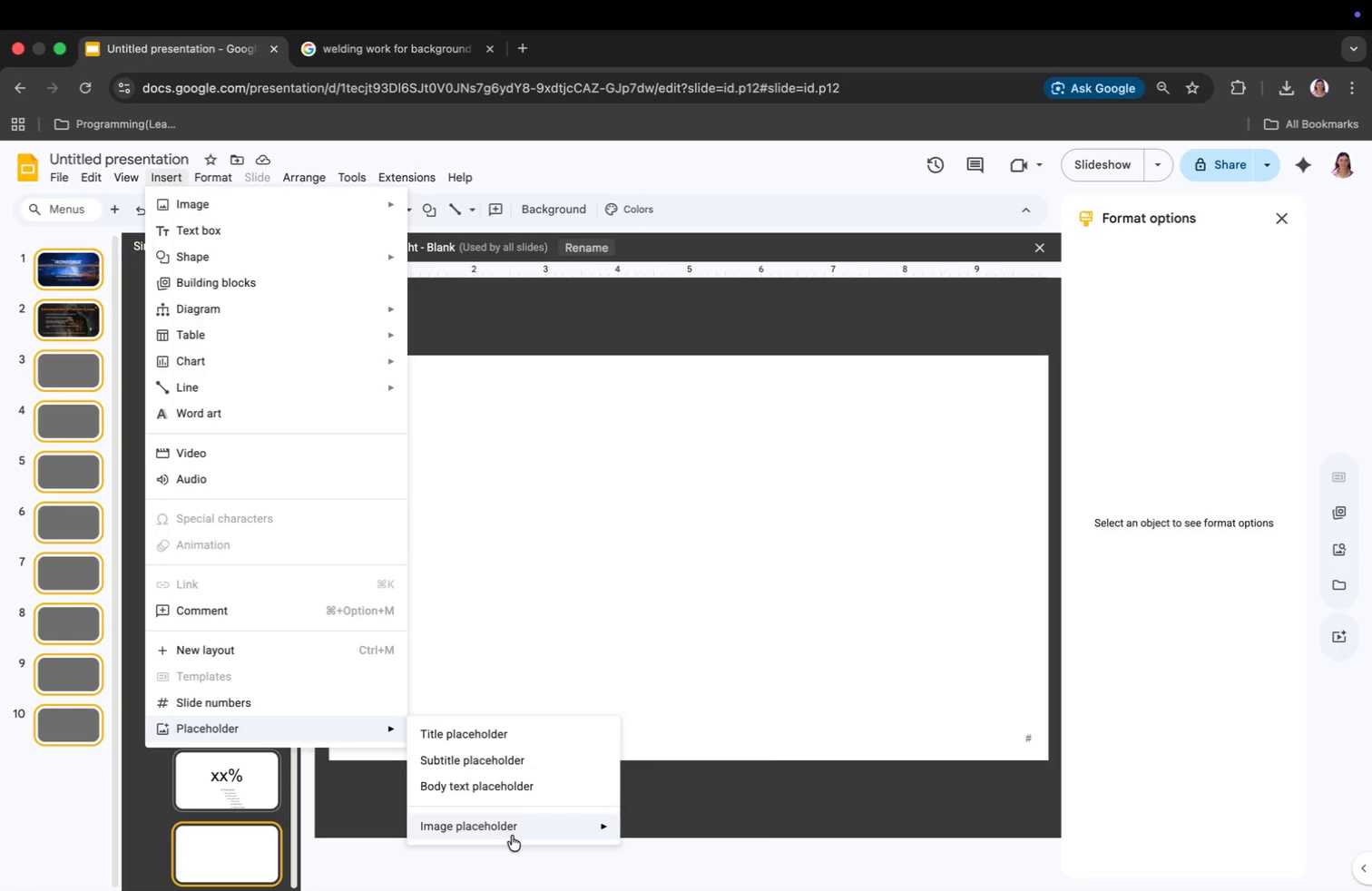 
left_click([512, 836])
 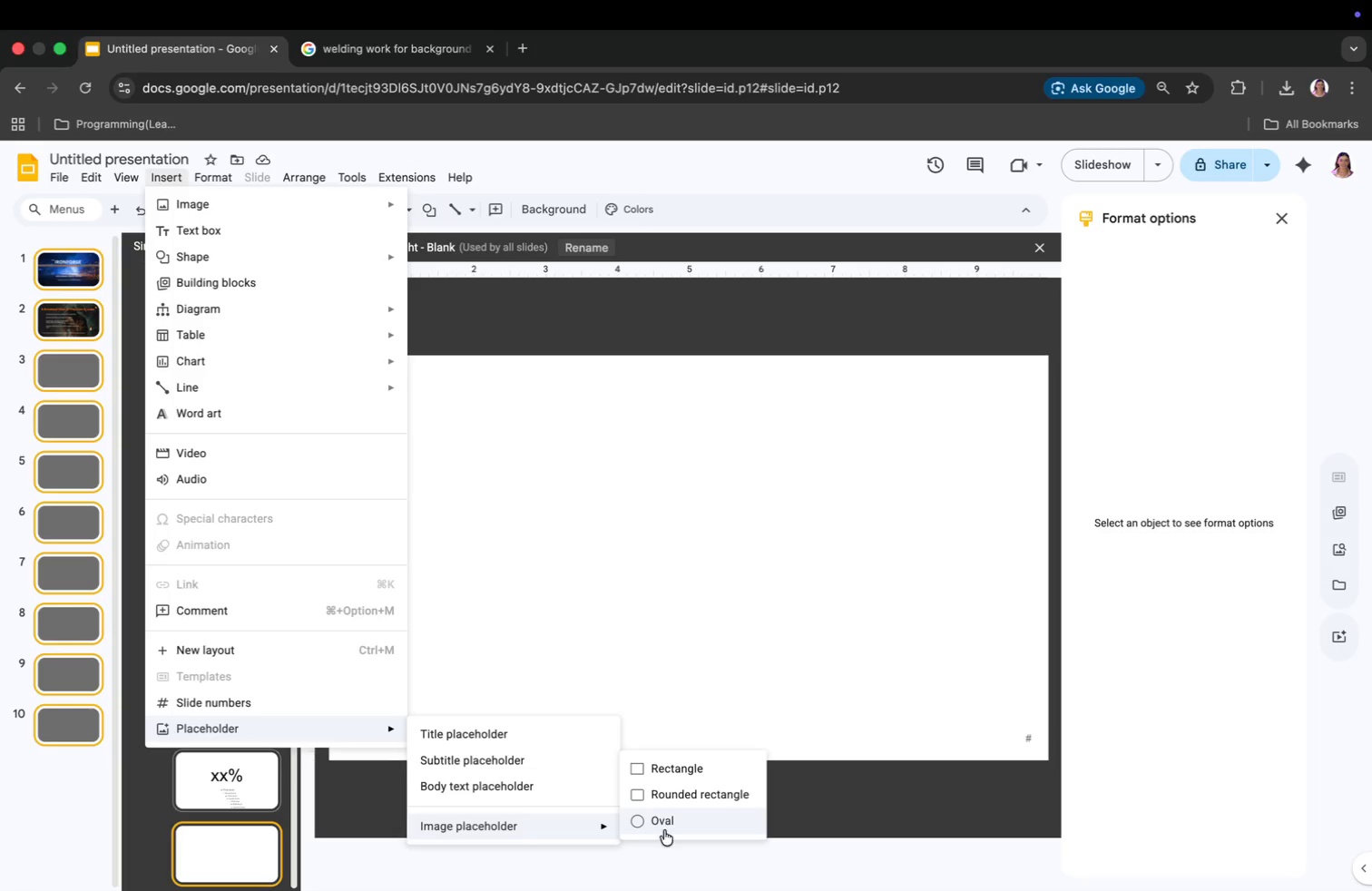 
left_click([671, 827])
 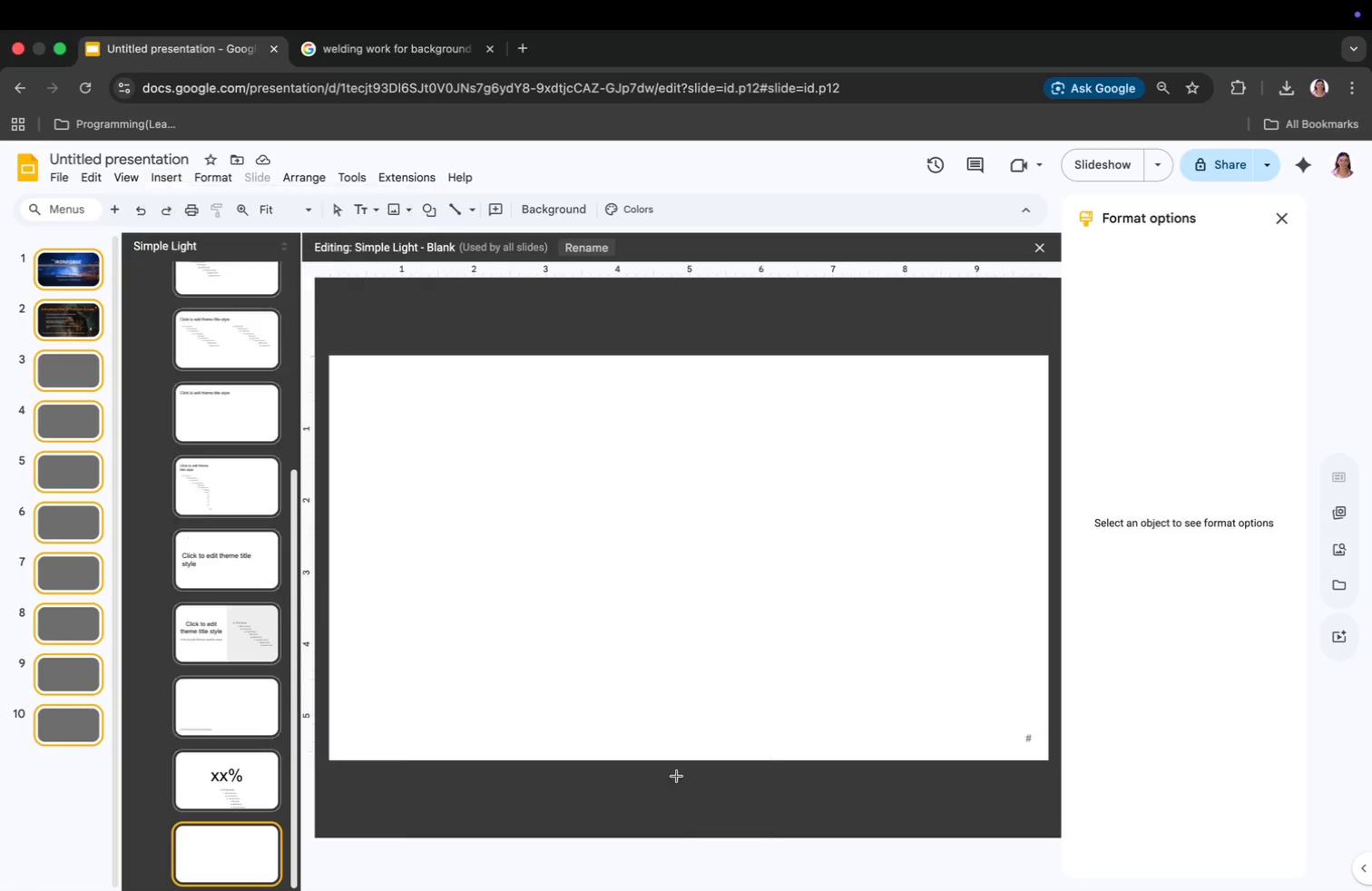 
left_click([702, 632])
 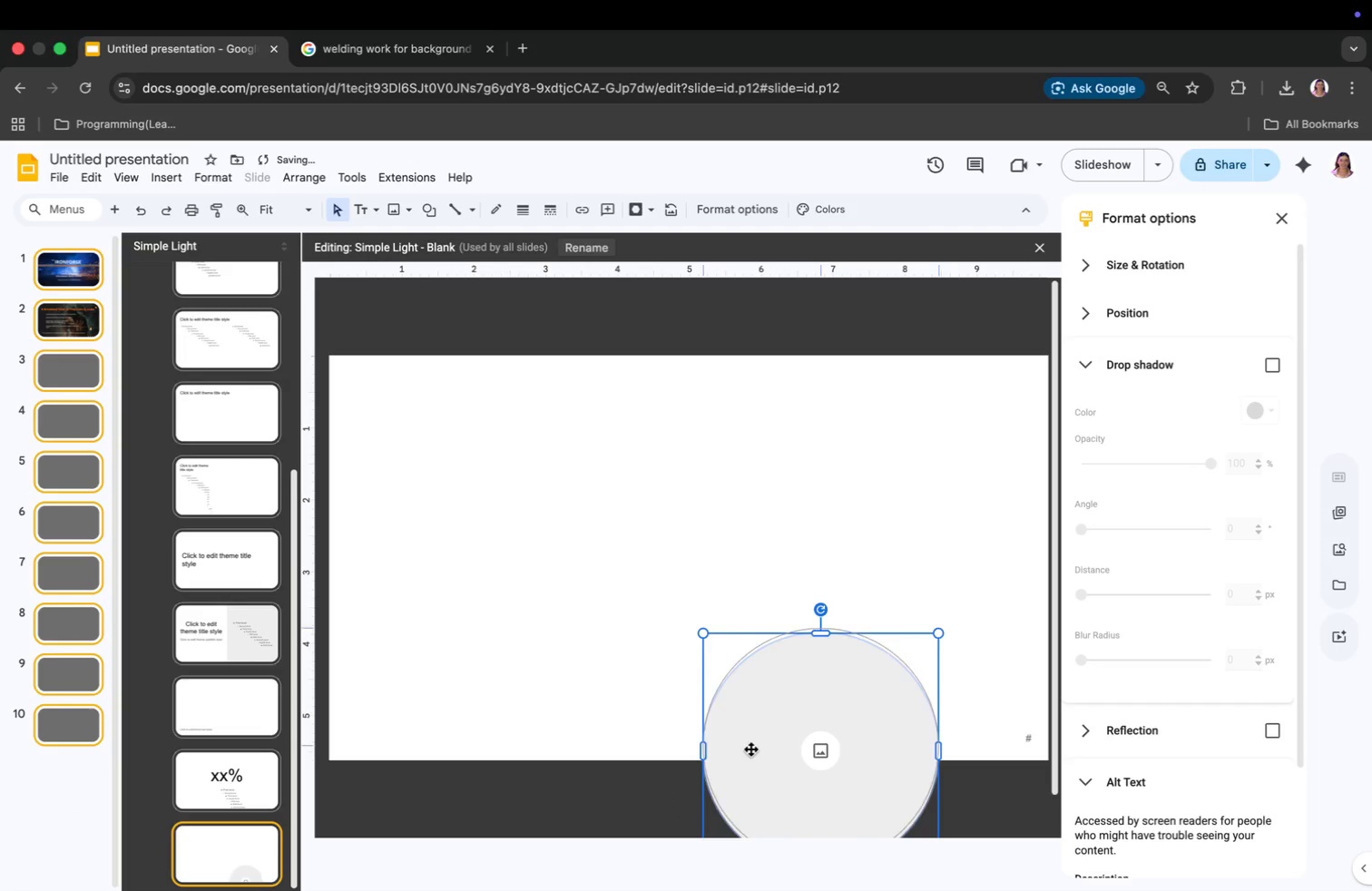 
left_click_drag(start_coordinate=[751, 754], to_coordinate=[644, 634])
 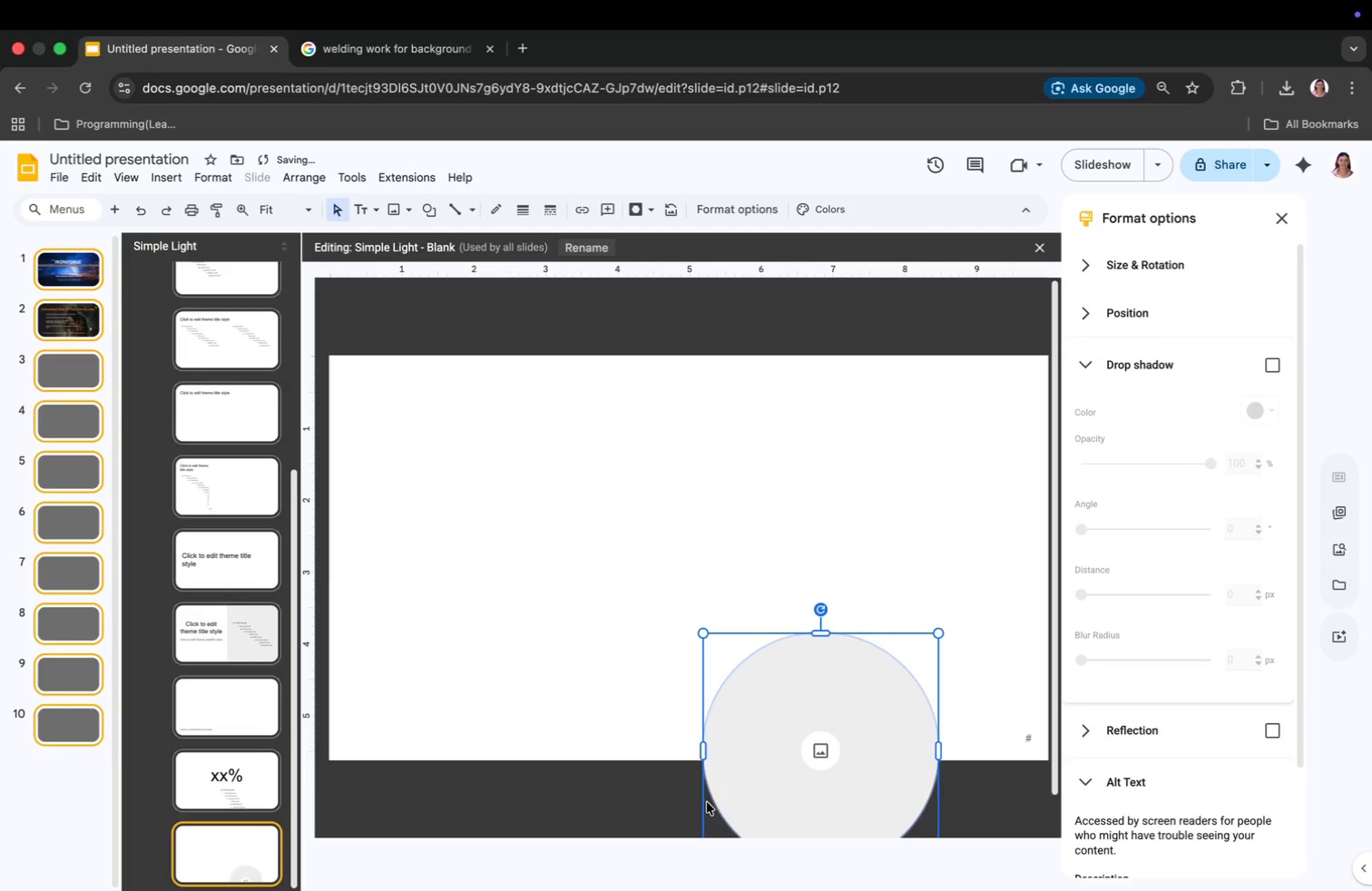 
left_click_drag(start_coordinate=[593, 748], to_coordinate=[779, 577])
 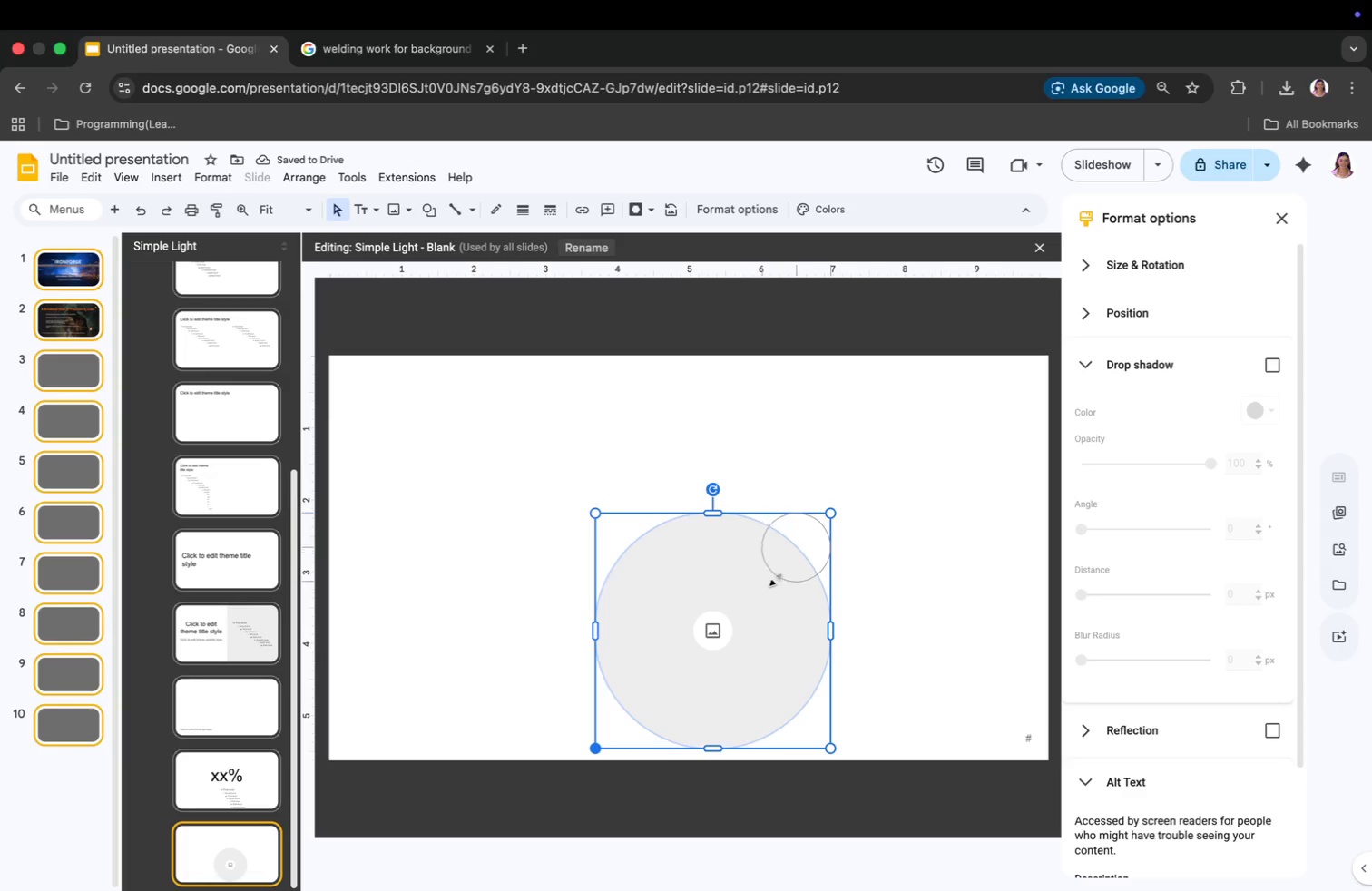 
left_click_drag(start_coordinate=[766, 582], to_coordinate=[792, 561])
 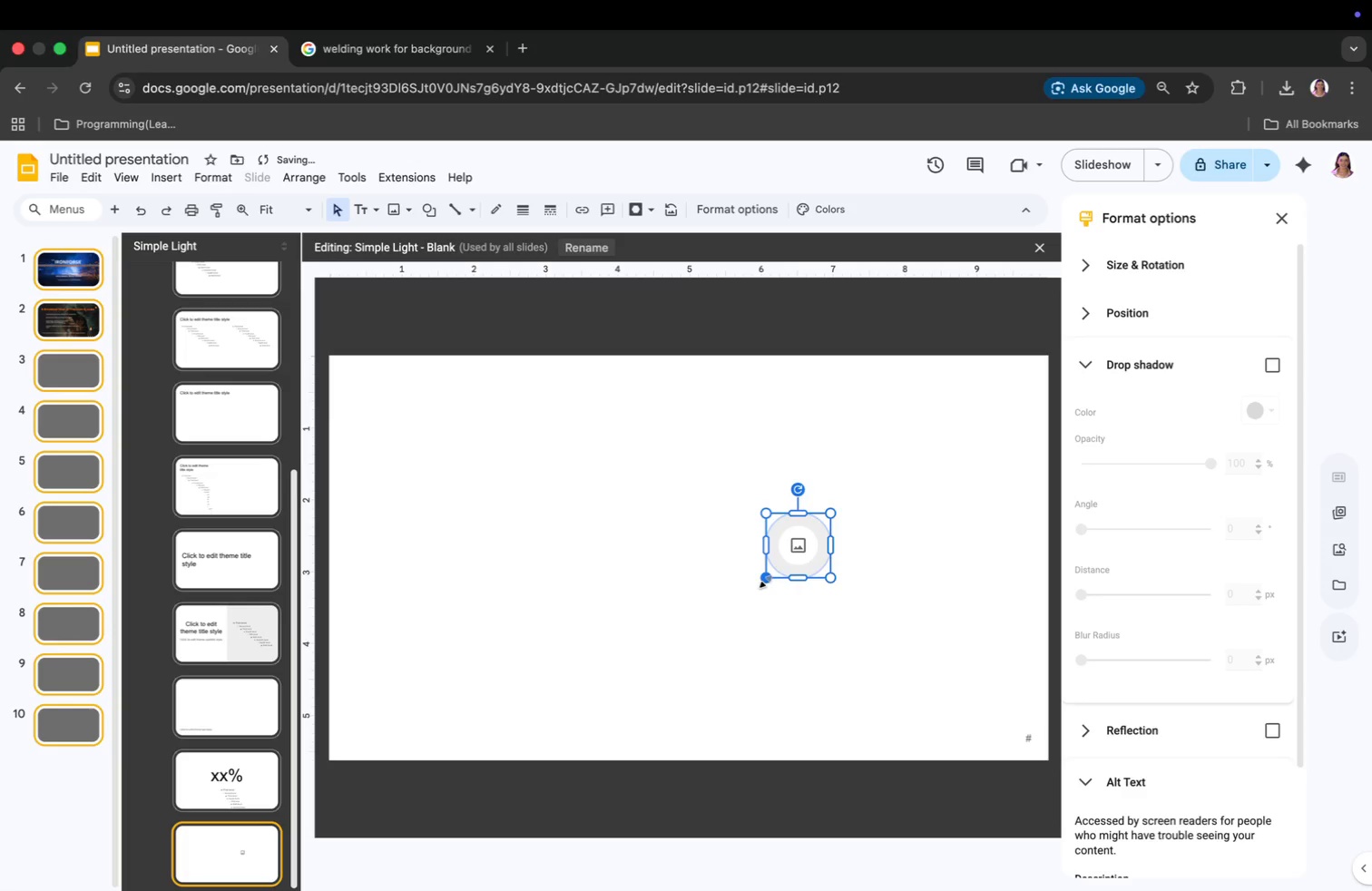 
left_click_drag(start_coordinate=[801, 537], to_coordinate=[412, 588])
 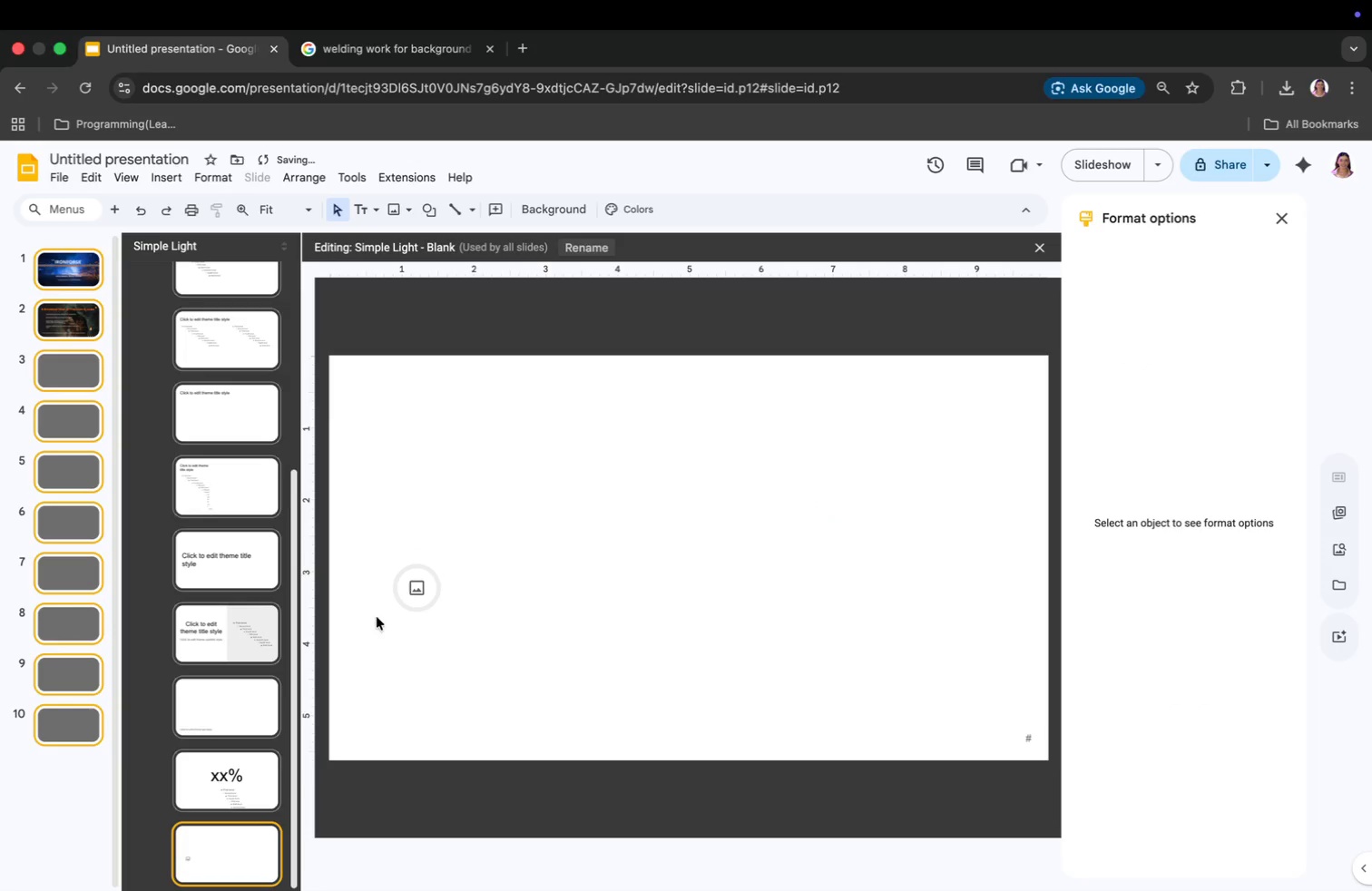 
left_click([81, 316])
 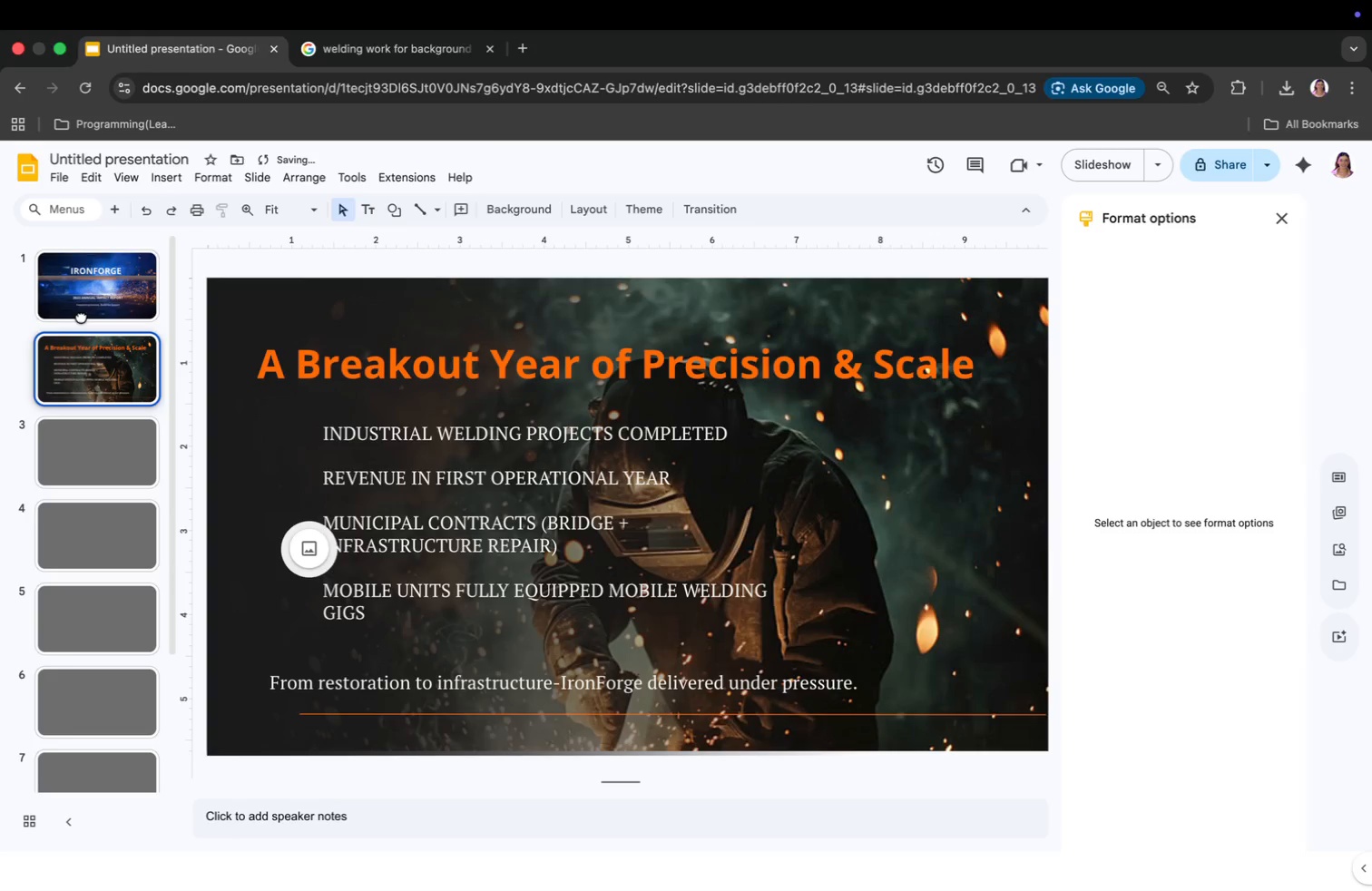 
left_click_drag(start_coordinate=[318, 556], to_coordinate=[291, 435])
 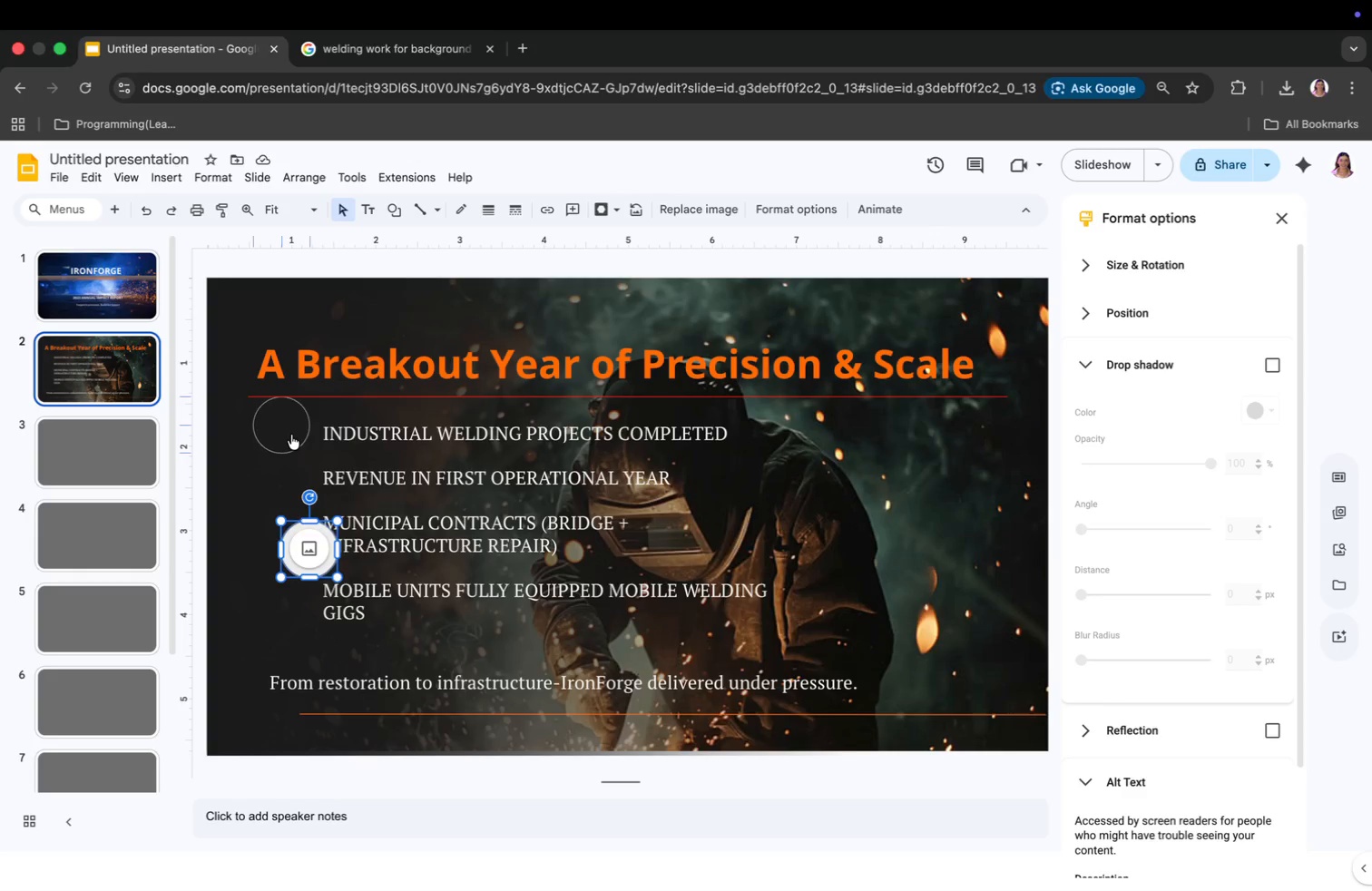 
left_click_drag(start_coordinate=[253, 396], to_coordinate=[263, 410])
 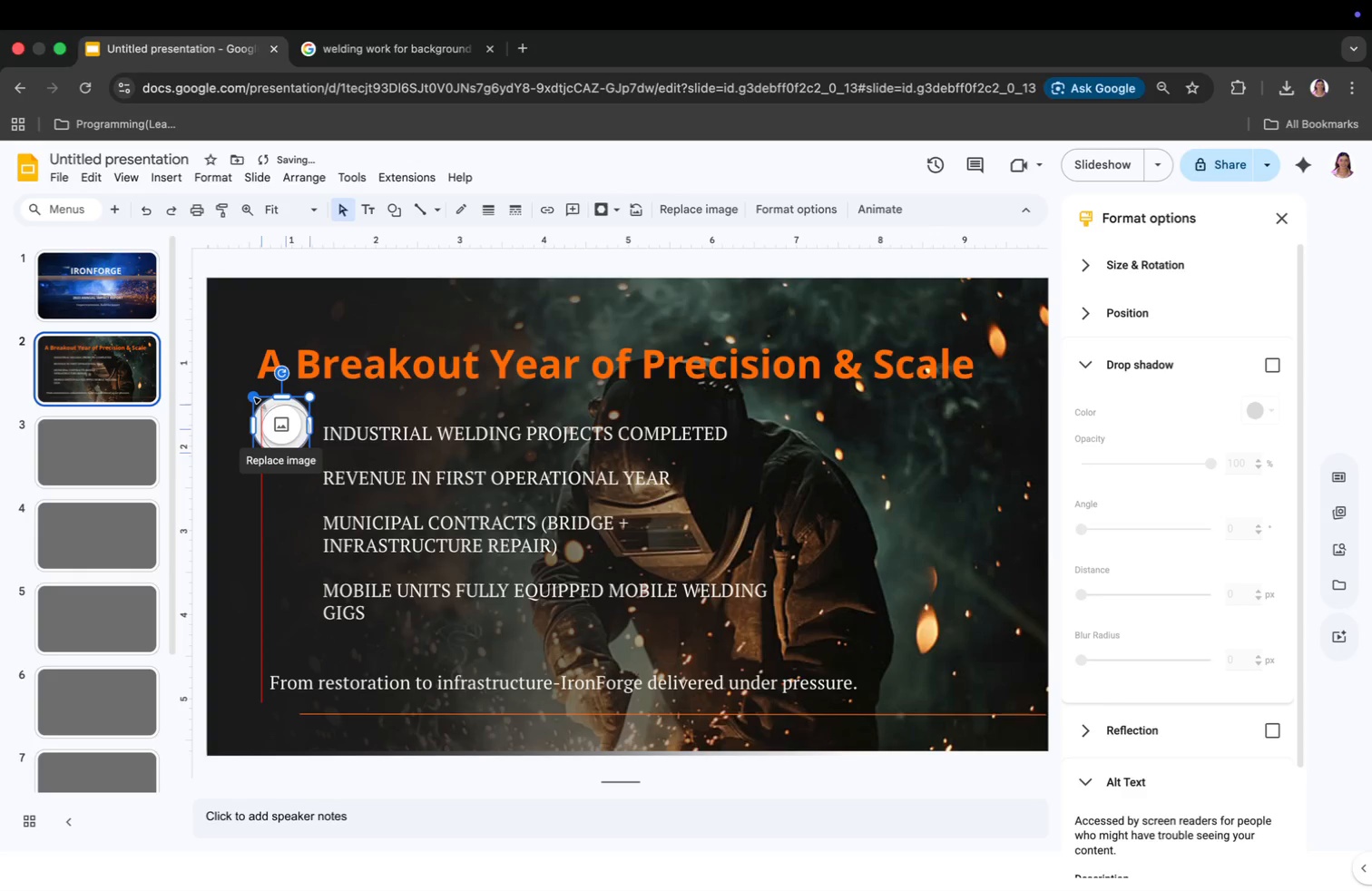 
left_click_drag(start_coordinate=[276, 427], to_coordinate=[276, 419])
 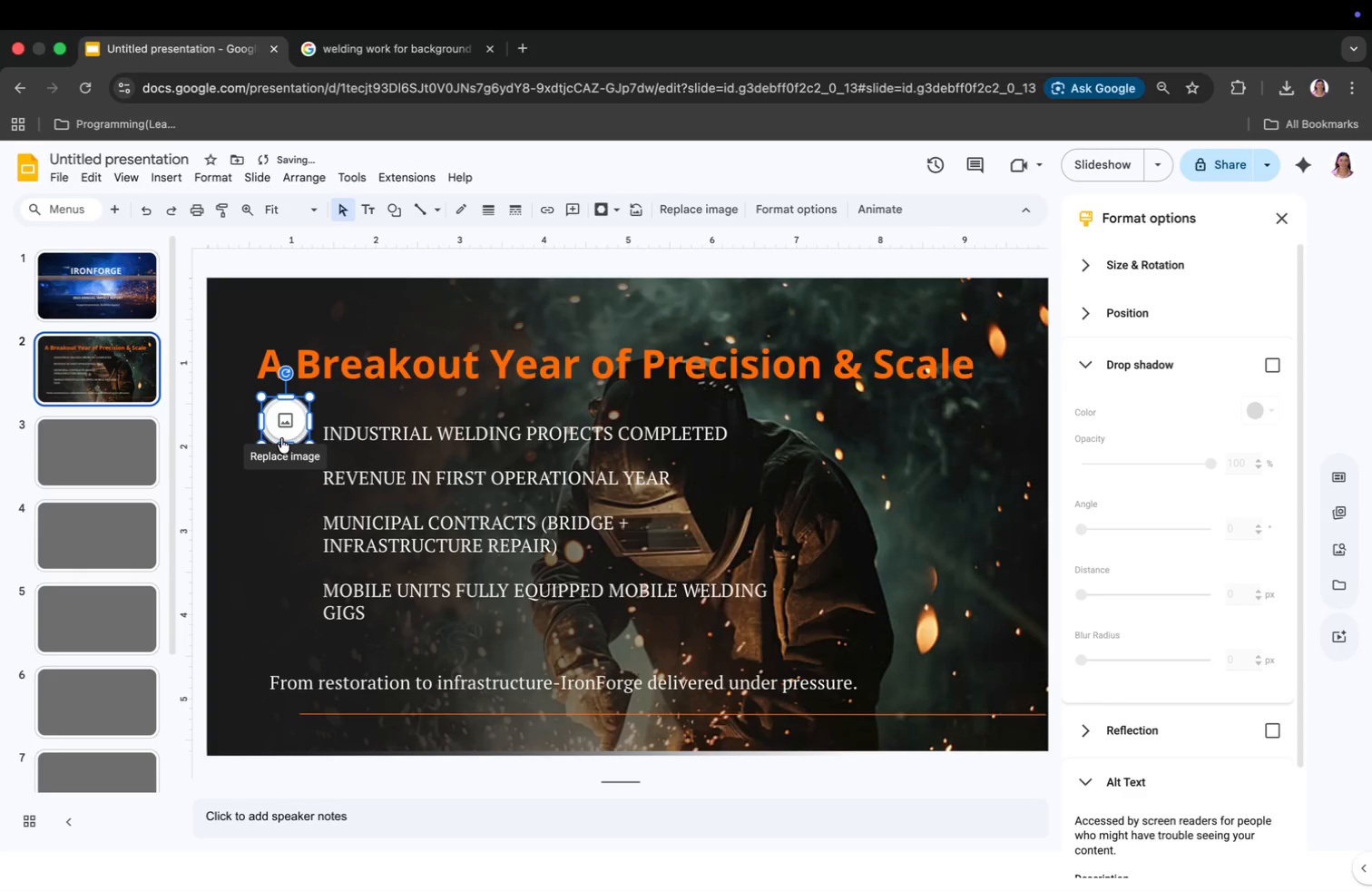 
right_click([290, 421])
 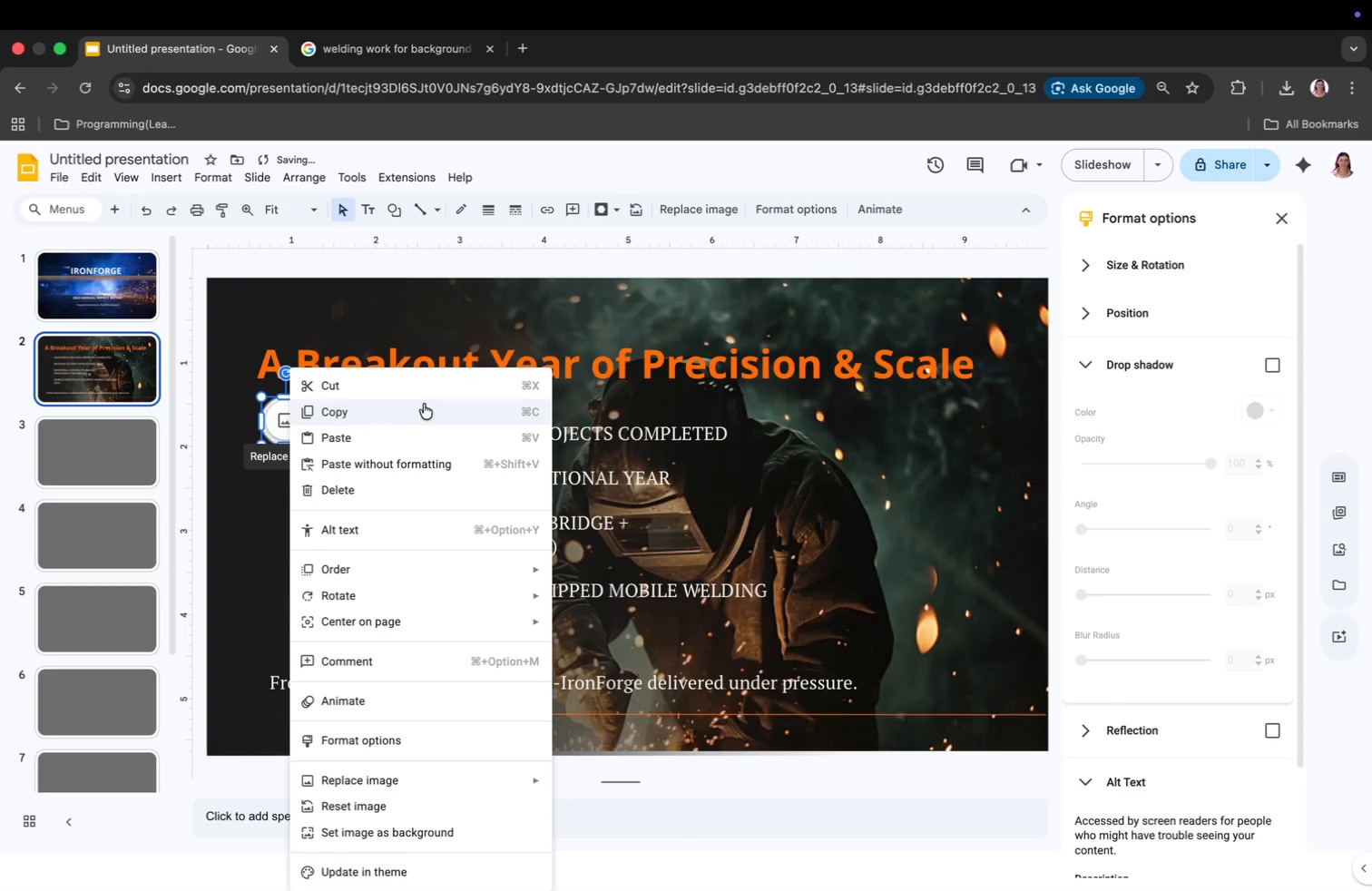 
left_click([414, 408])
 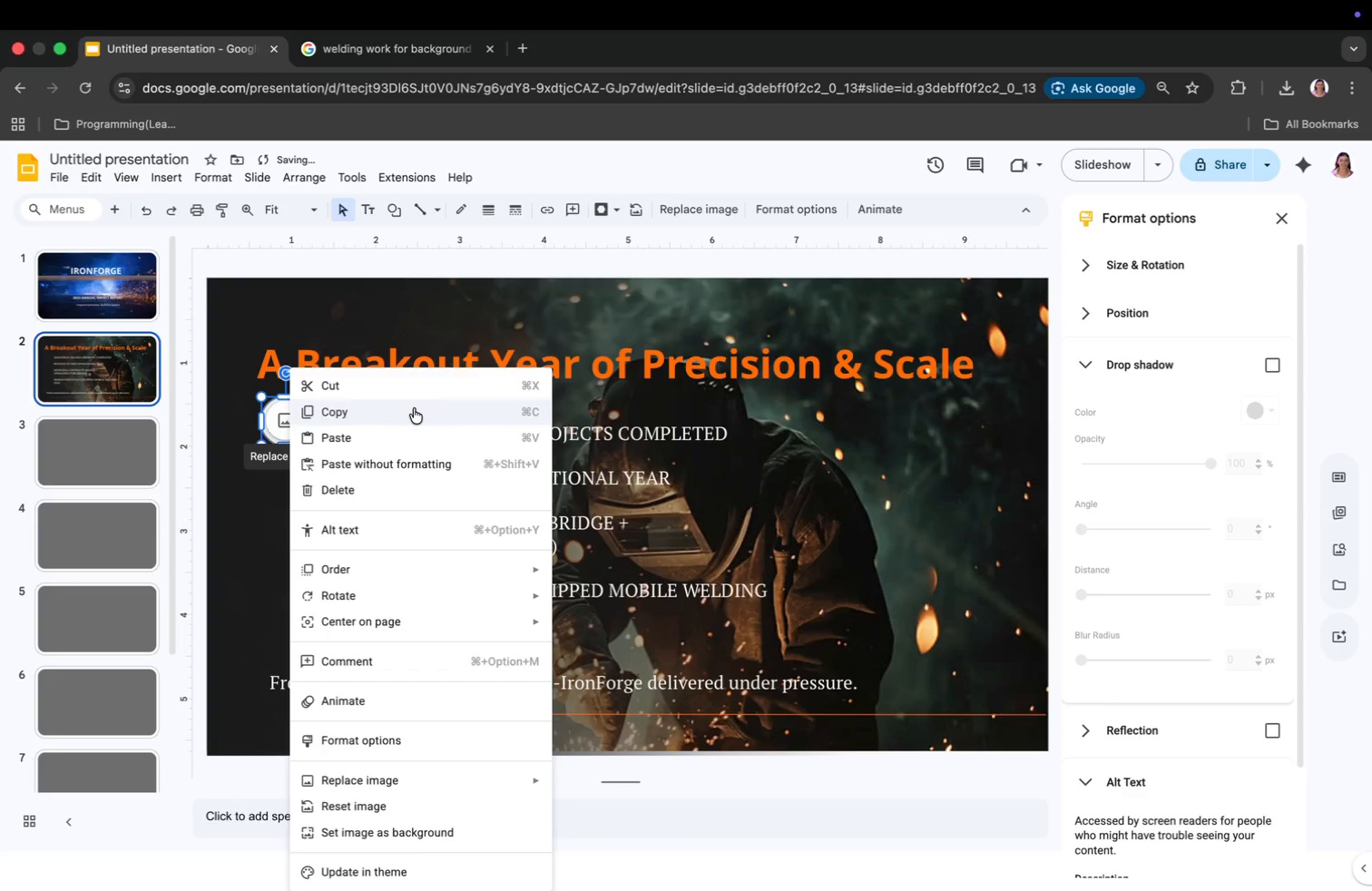 
key(Meta+V)
 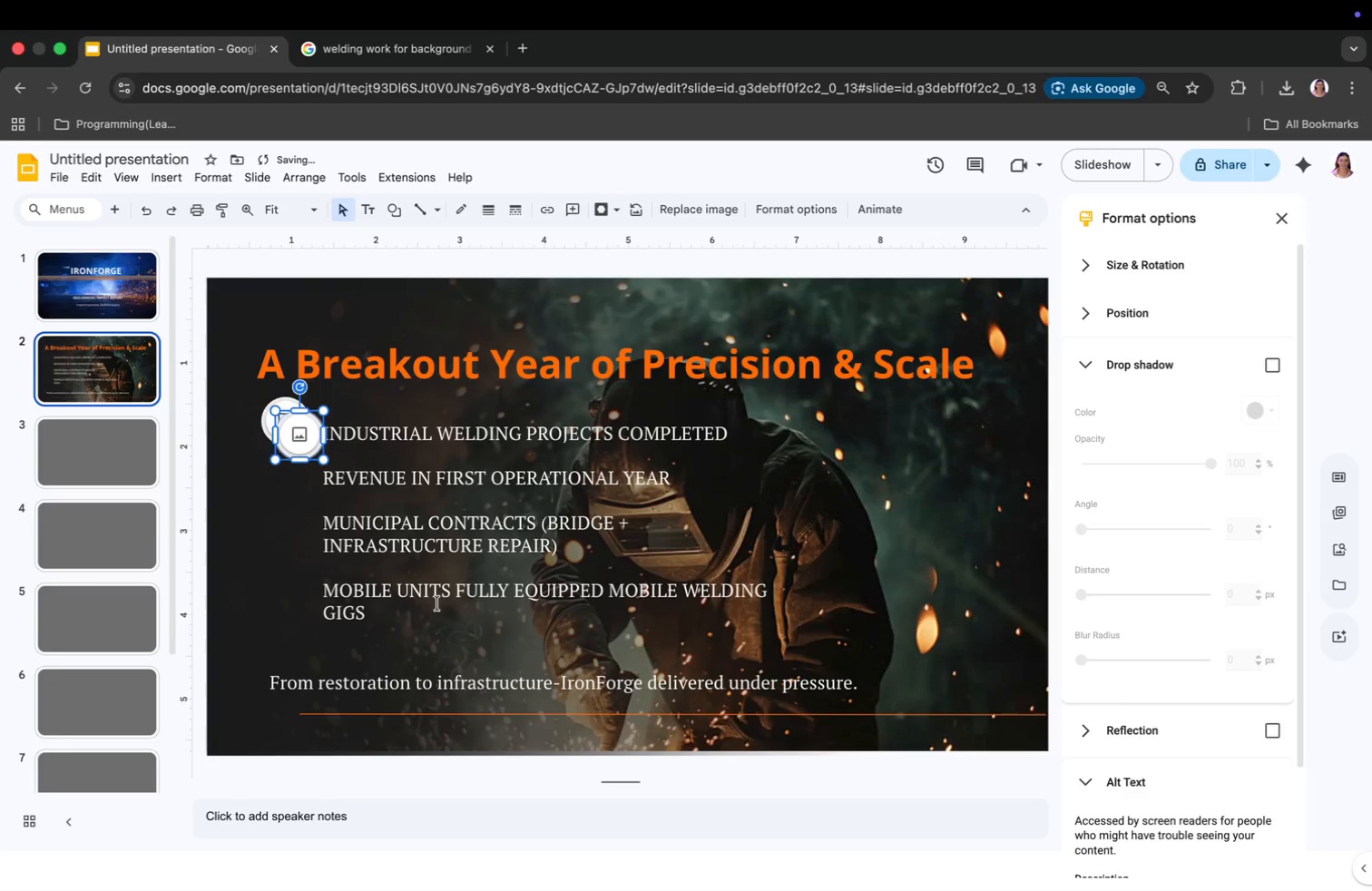 
key(Meta+V)
 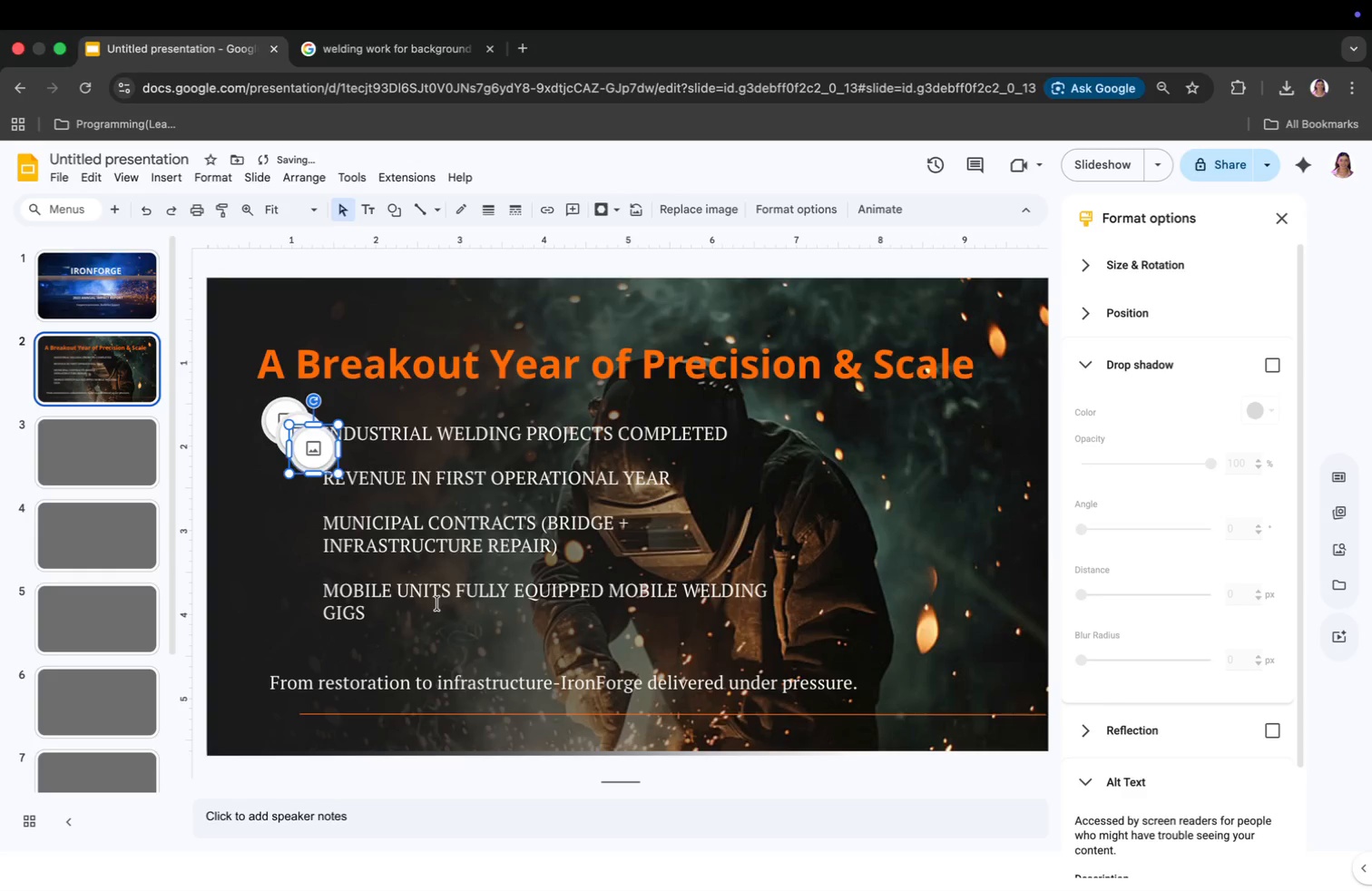 
key(Meta+V)
 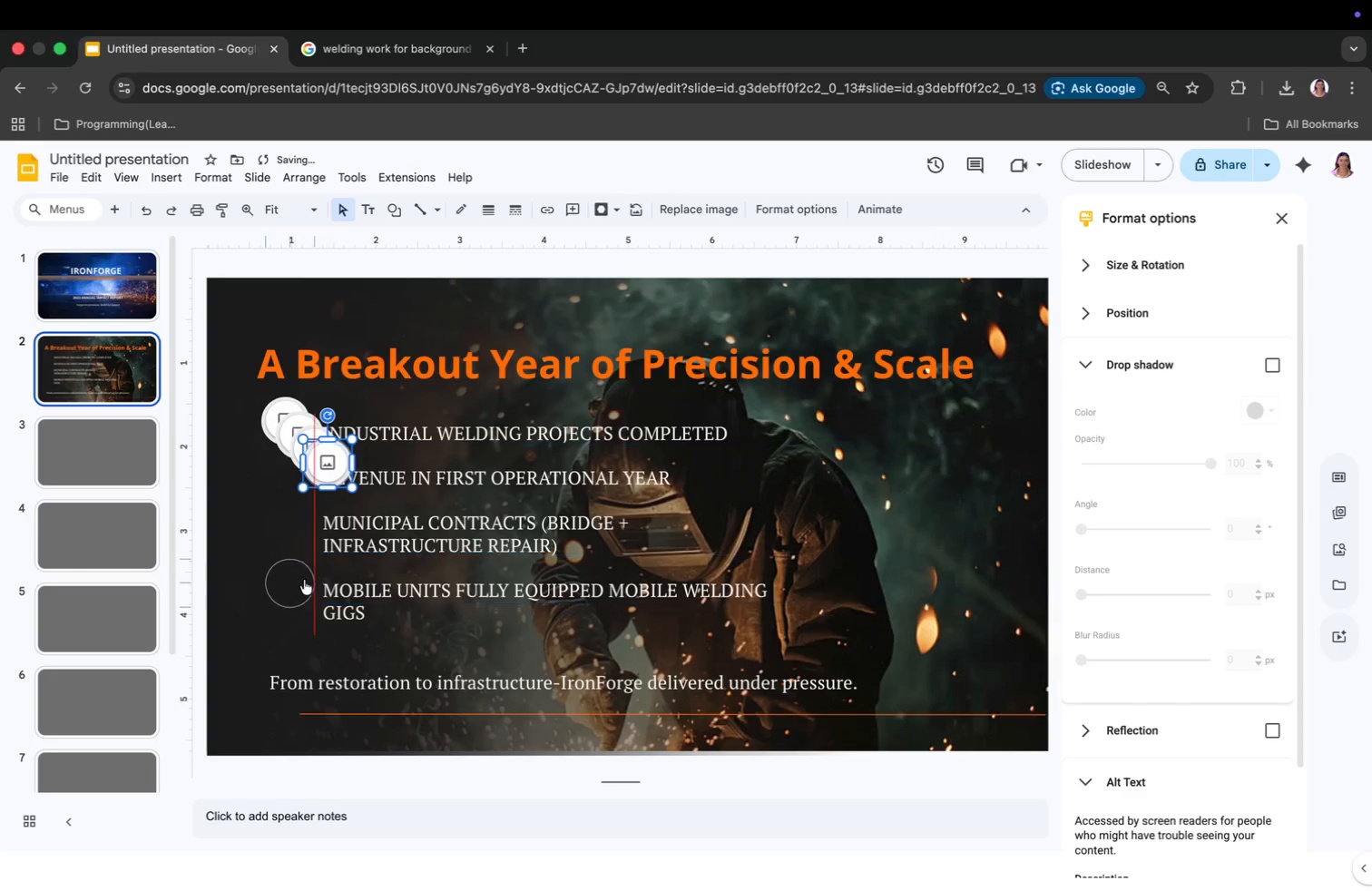 
left_click_drag(start_coordinate=[338, 459], to_coordinate=[295, 597])
 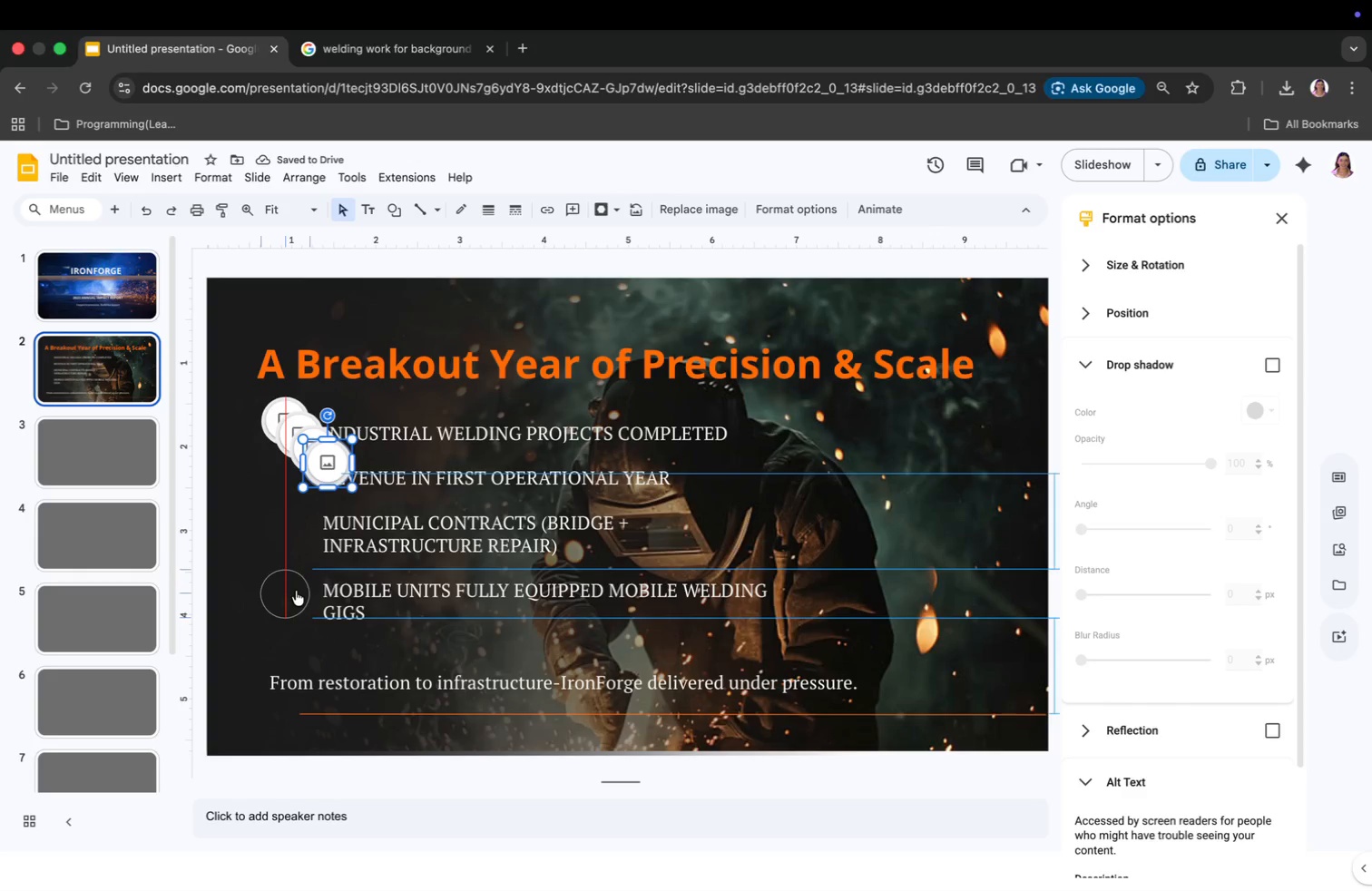 
left_click_drag(start_coordinate=[310, 445], to_coordinate=[279, 524])
 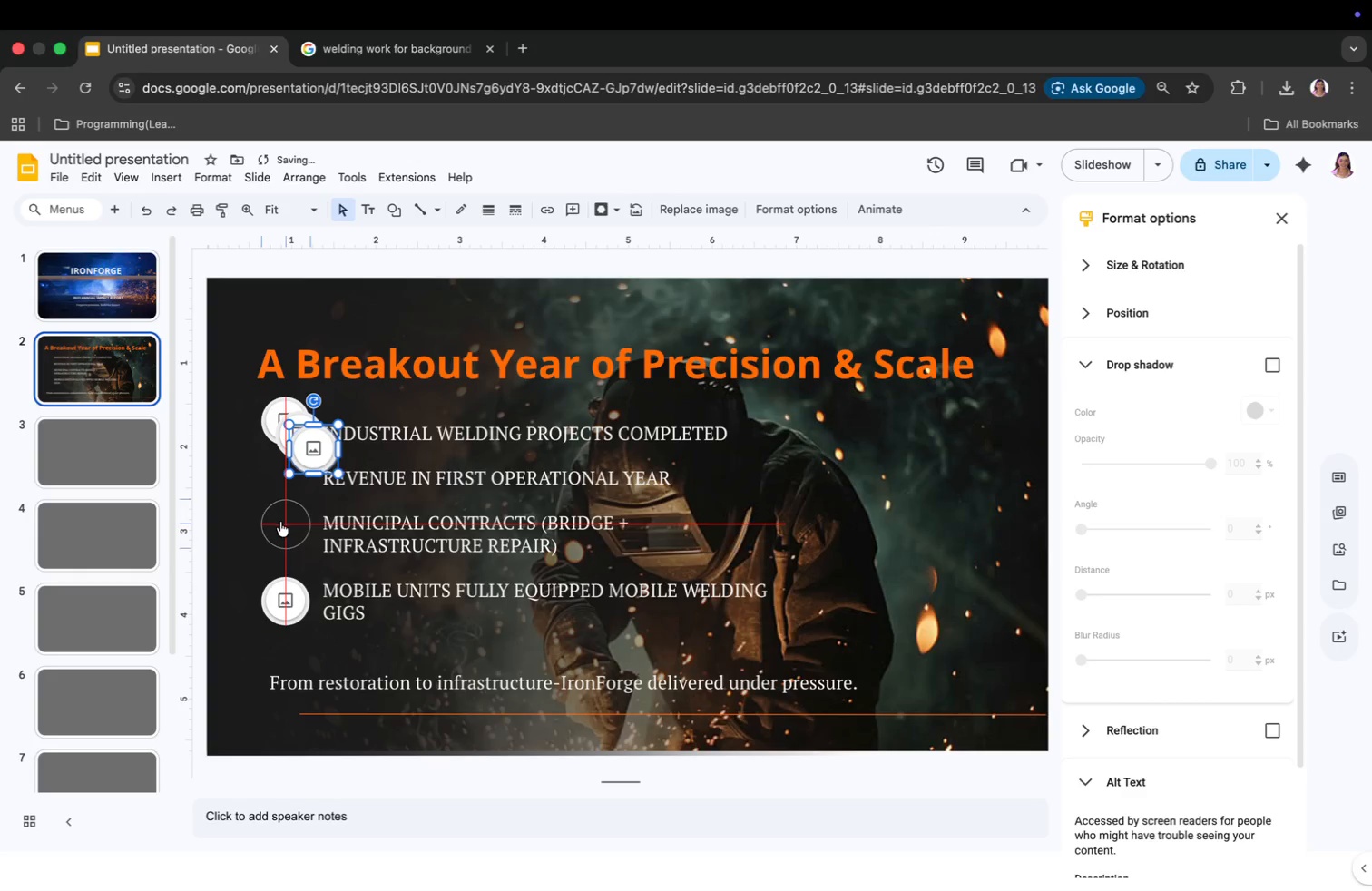 
left_click_drag(start_coordinate=[309, 438], to_coordinate=[291, 481])
 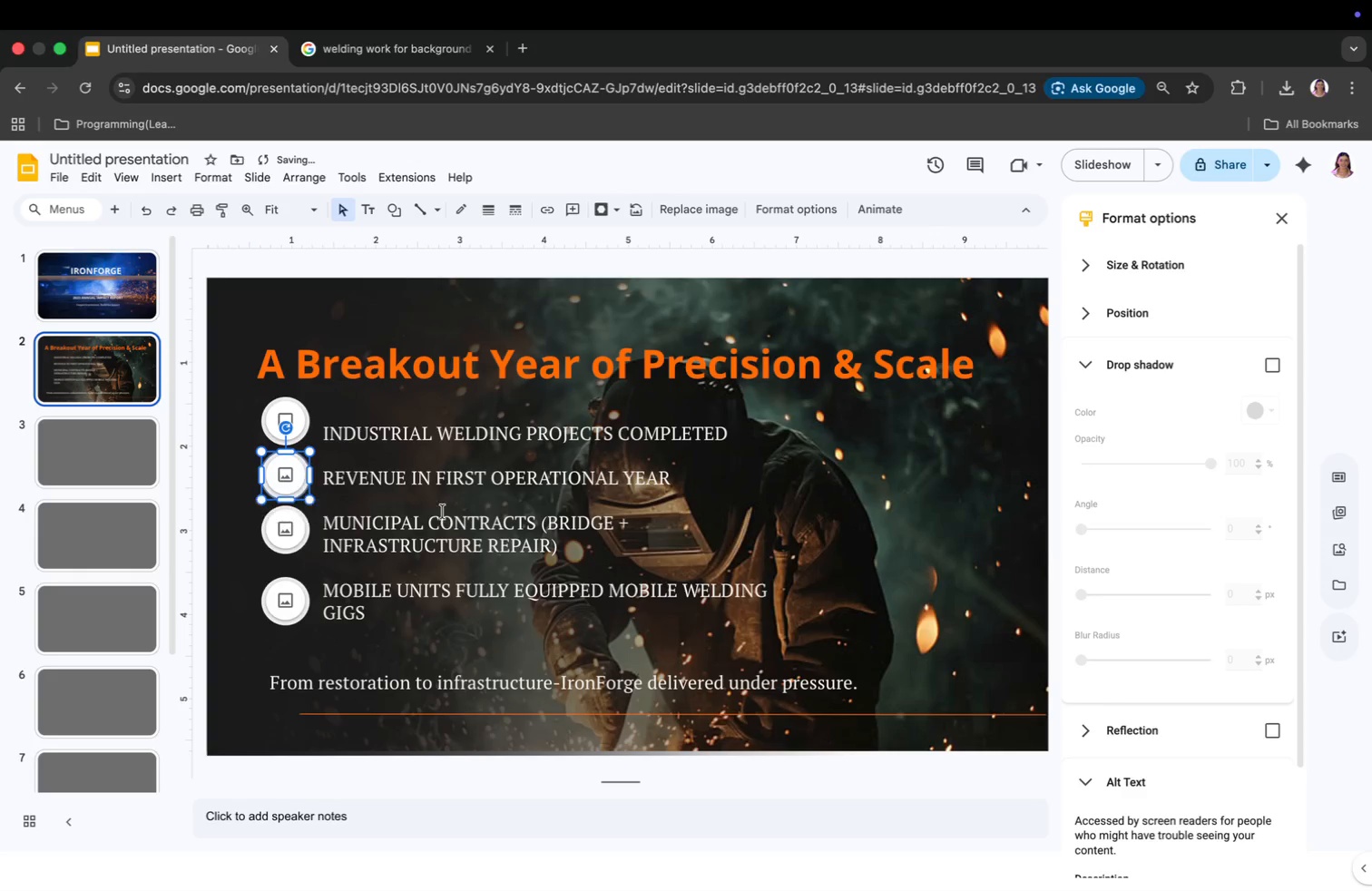 
left_click([866, 536])
 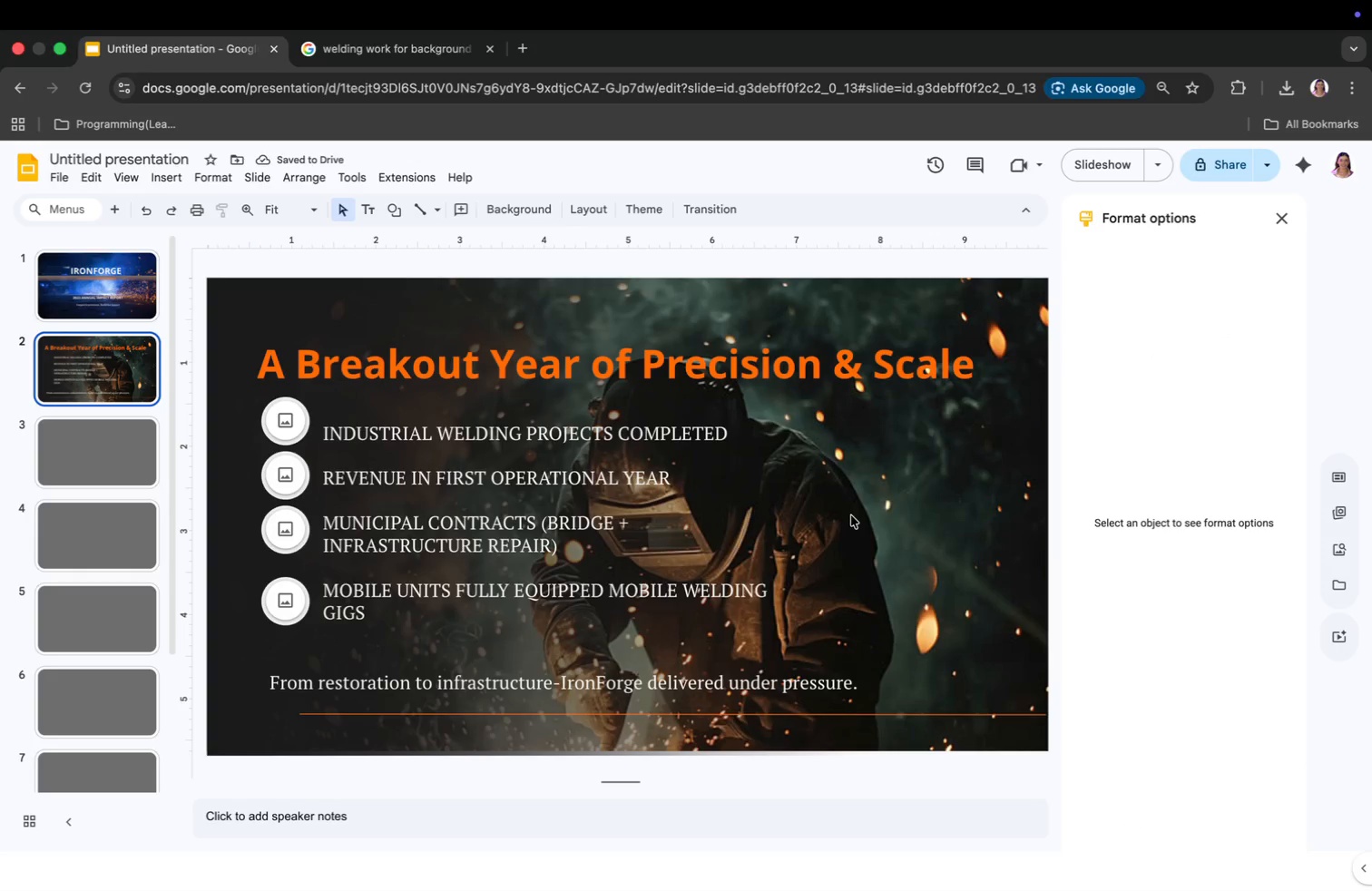 
left_click_drag(start_coordinate=[276, 521], to_coordinate=[275, 531])
 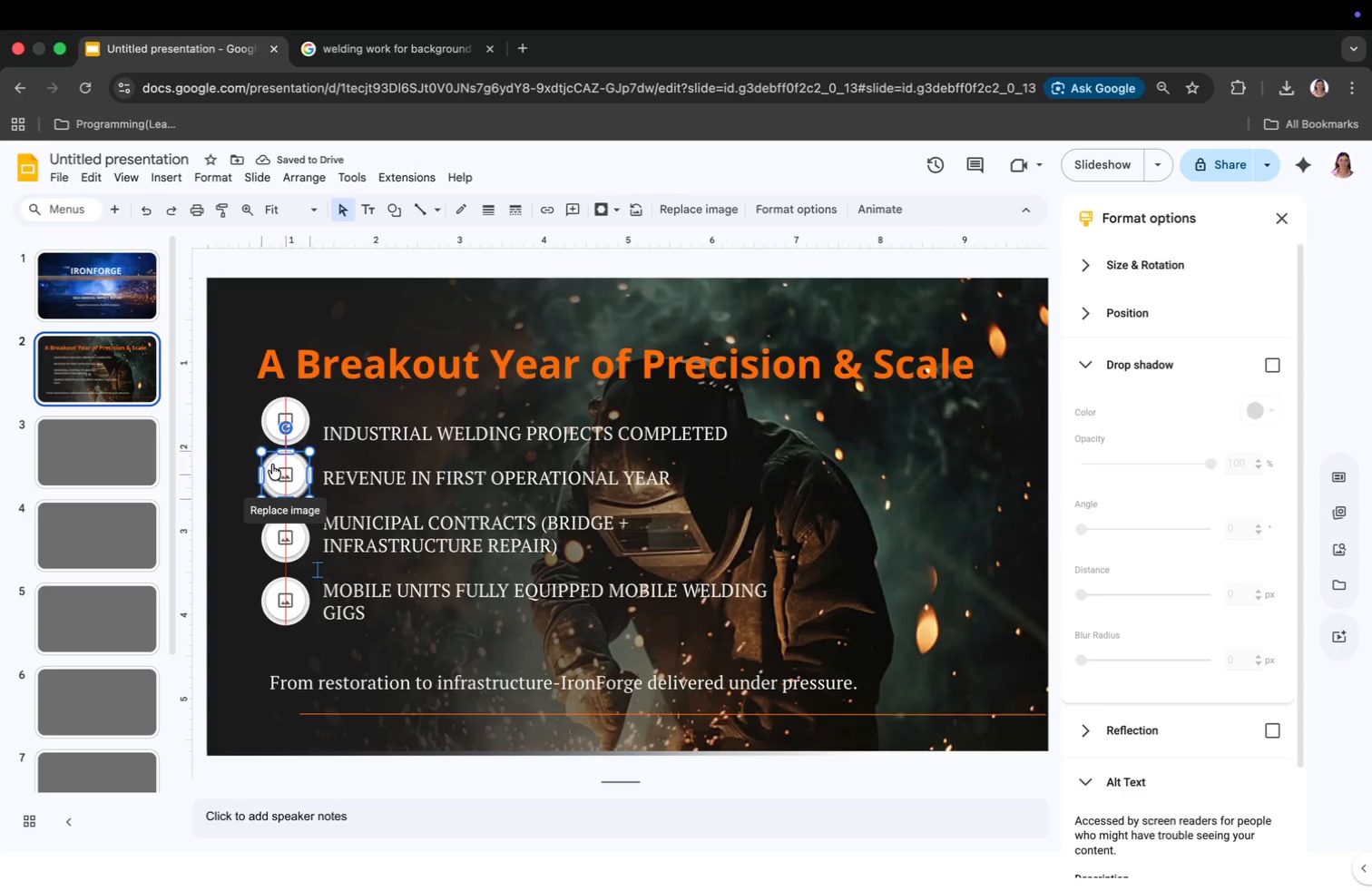 
wait(5.36)
 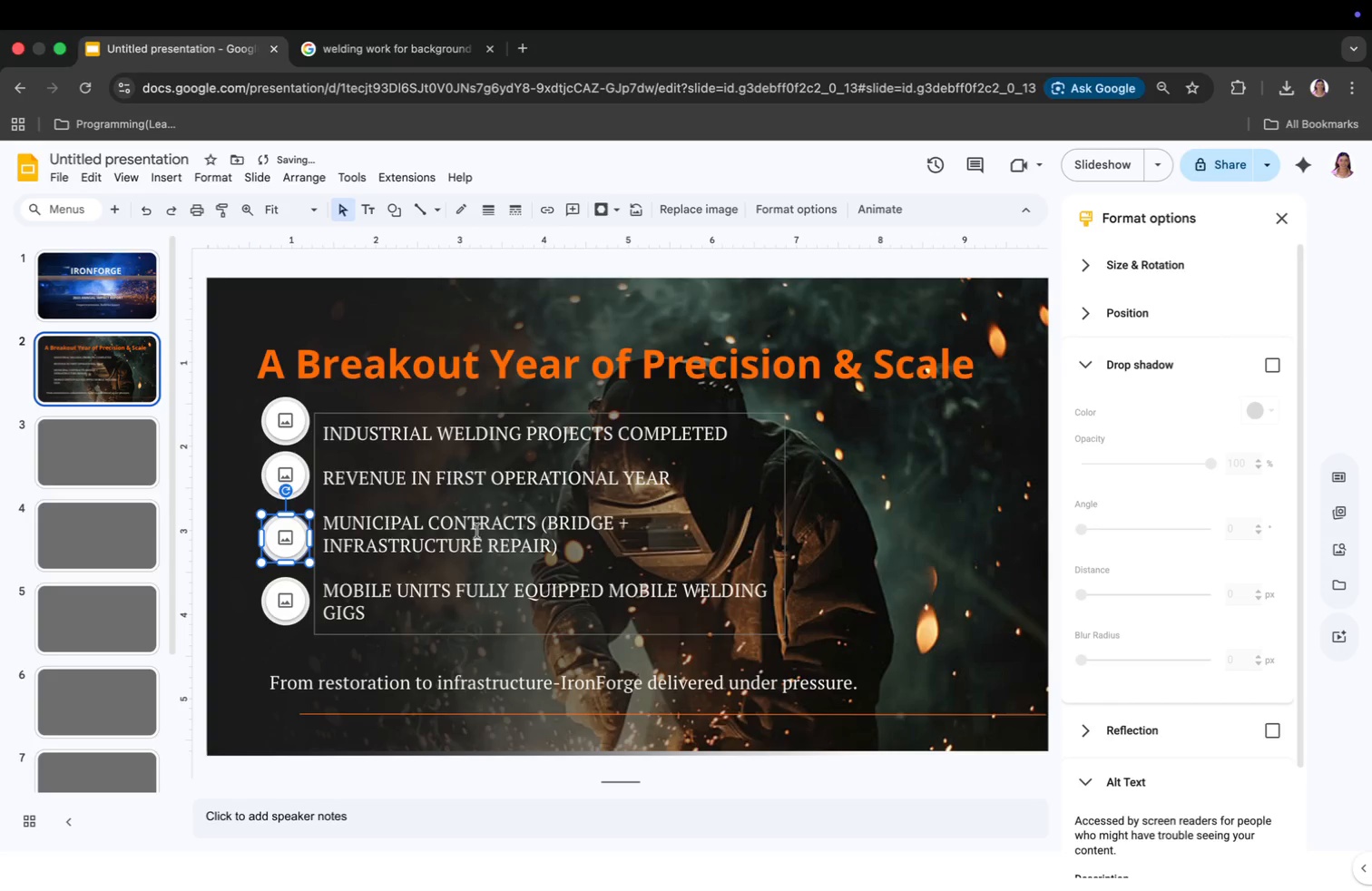 
left_click([953, 485])
 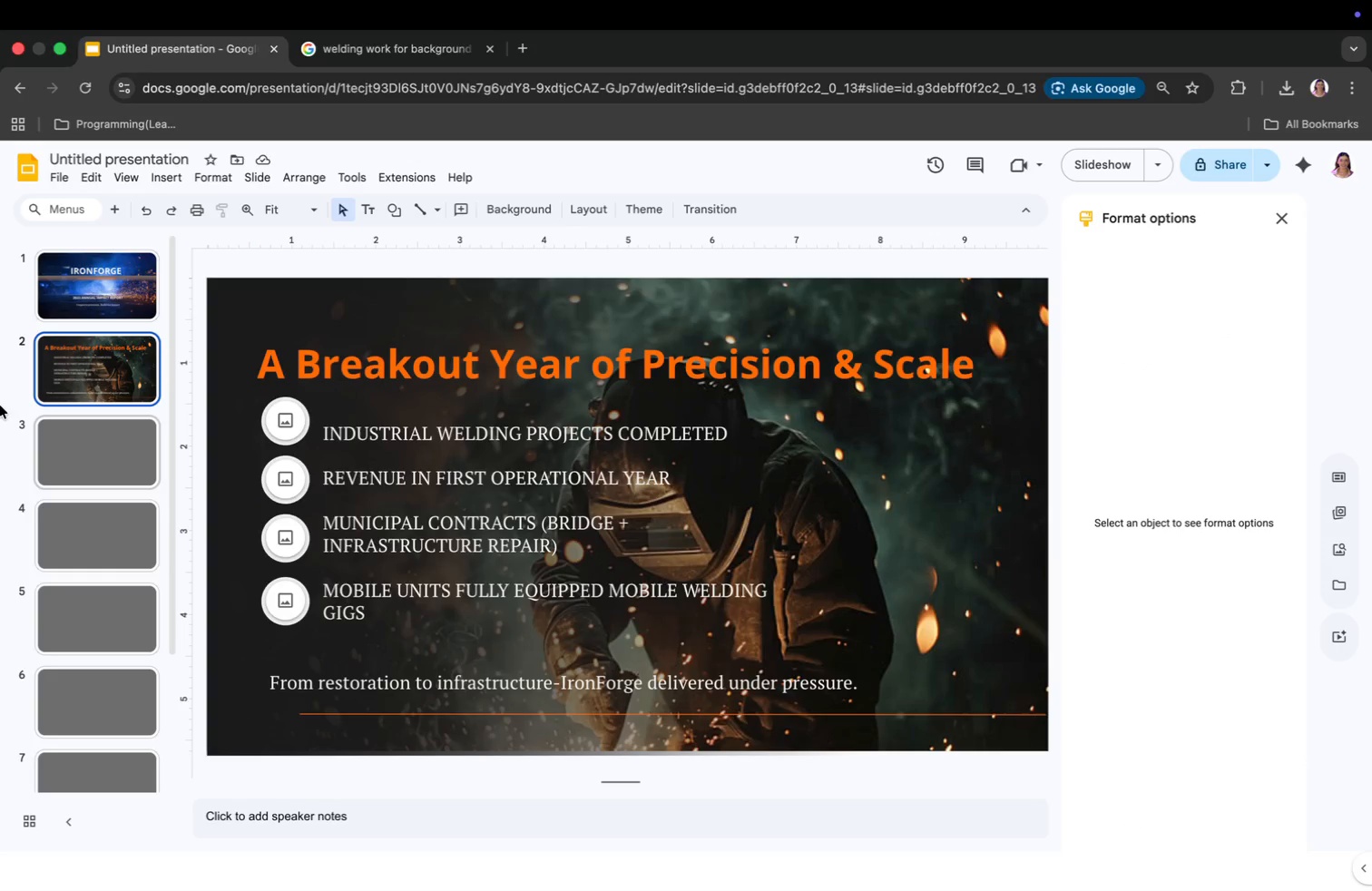 
wait(7.51)
 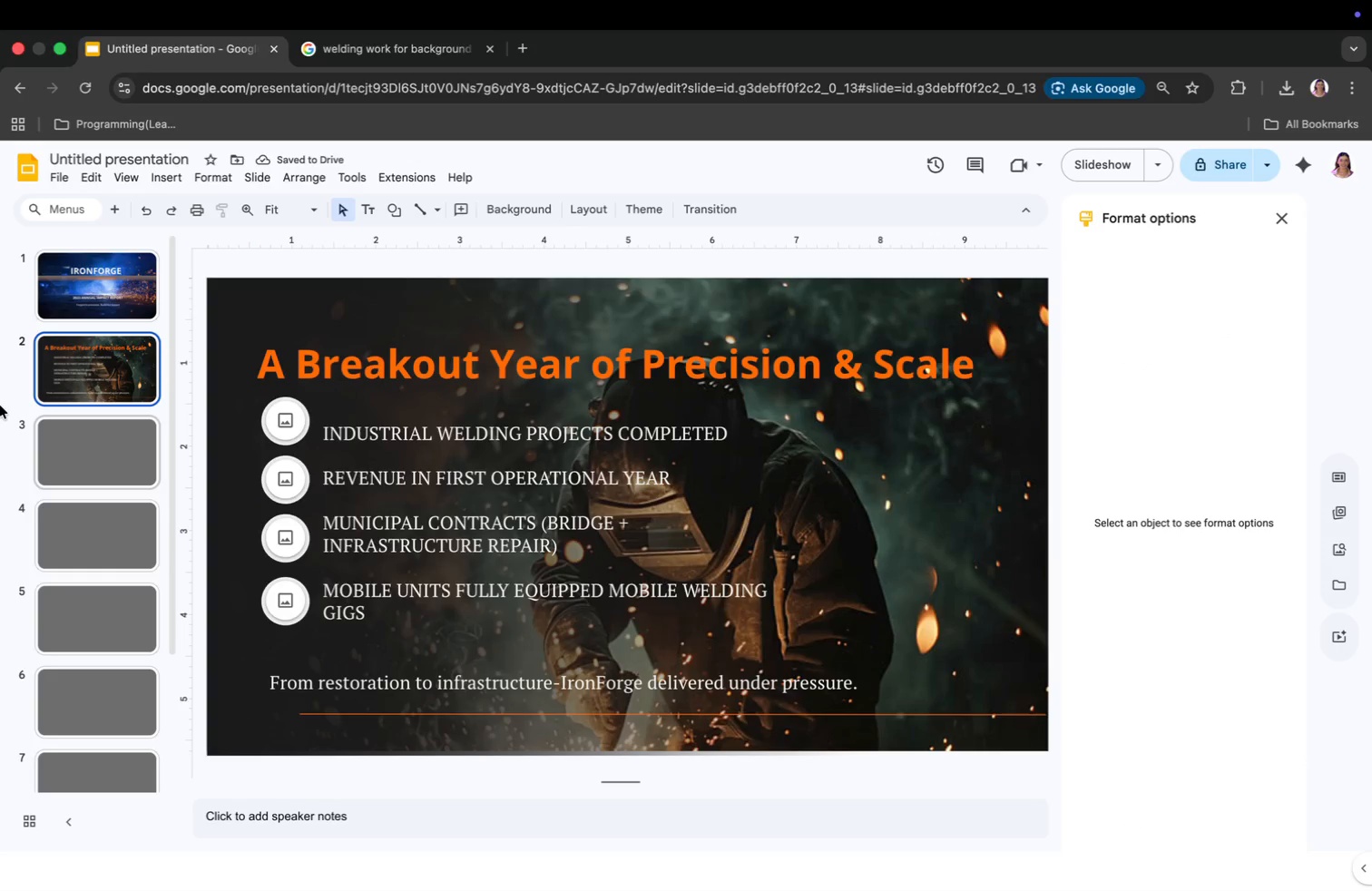 
left_click([505, 468])
 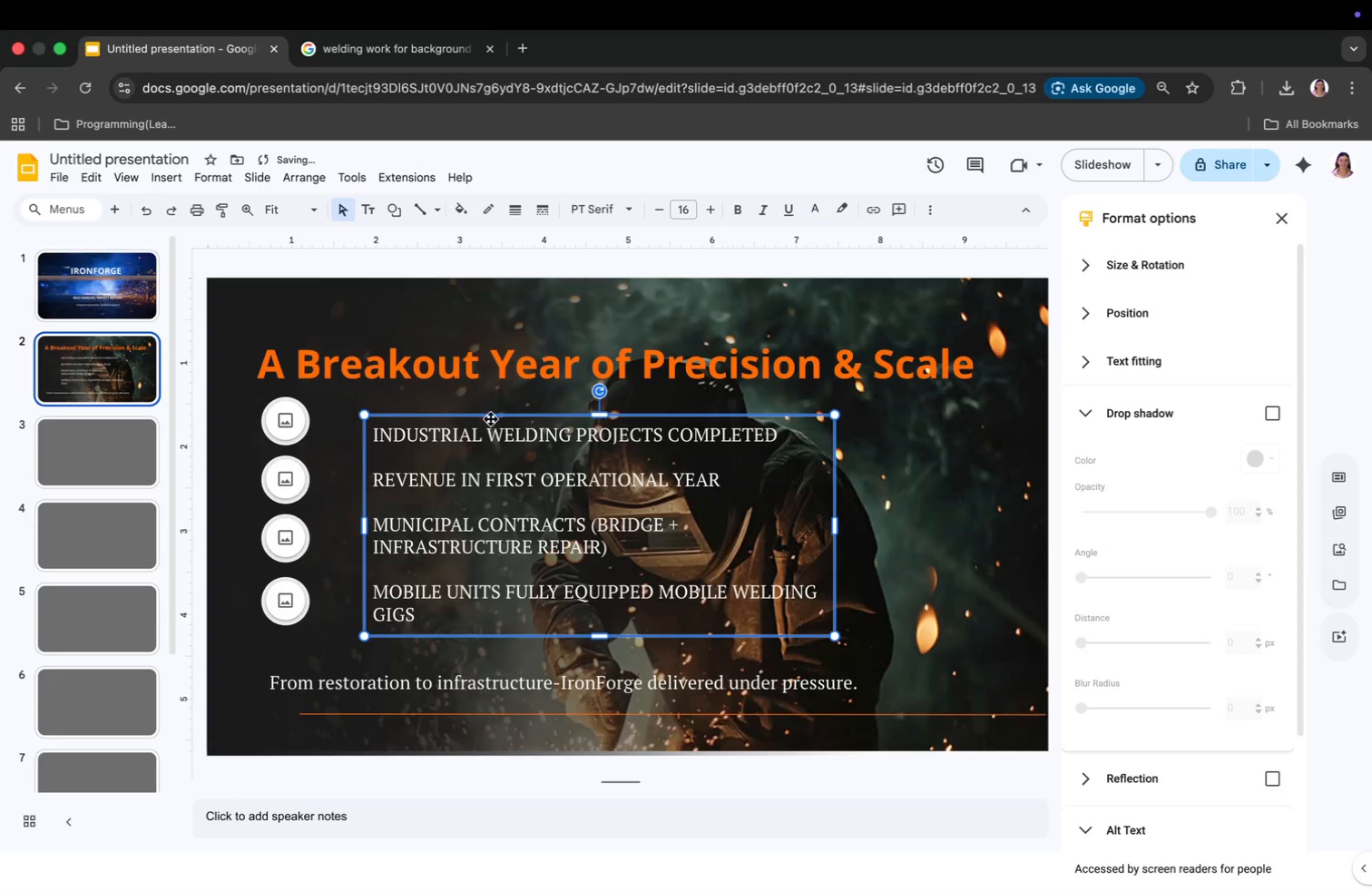 
left_click_drag(start_coordinate=[543, 418], to_coordinate=[593, 419])
 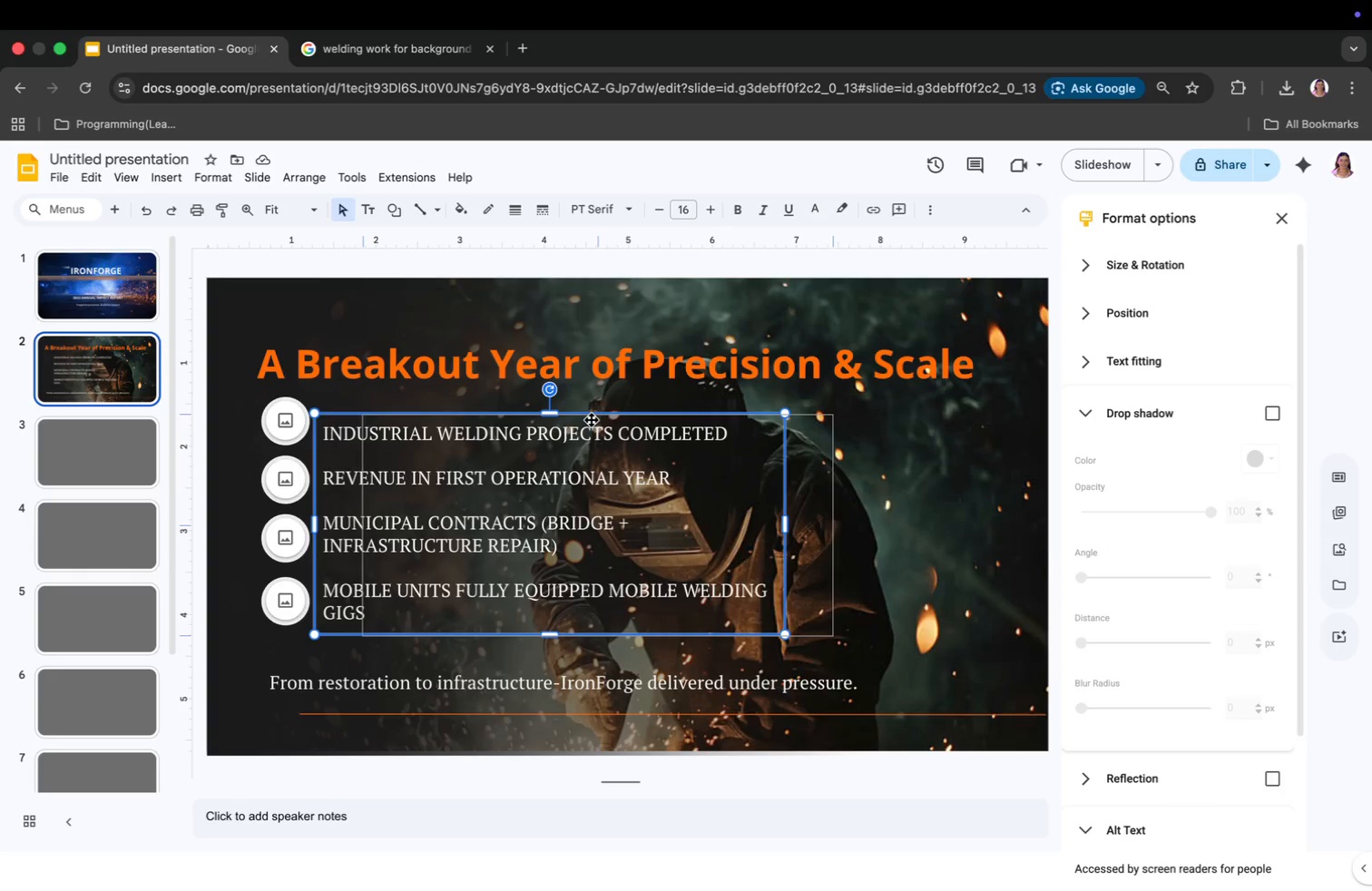 
left_click([371, 442])
 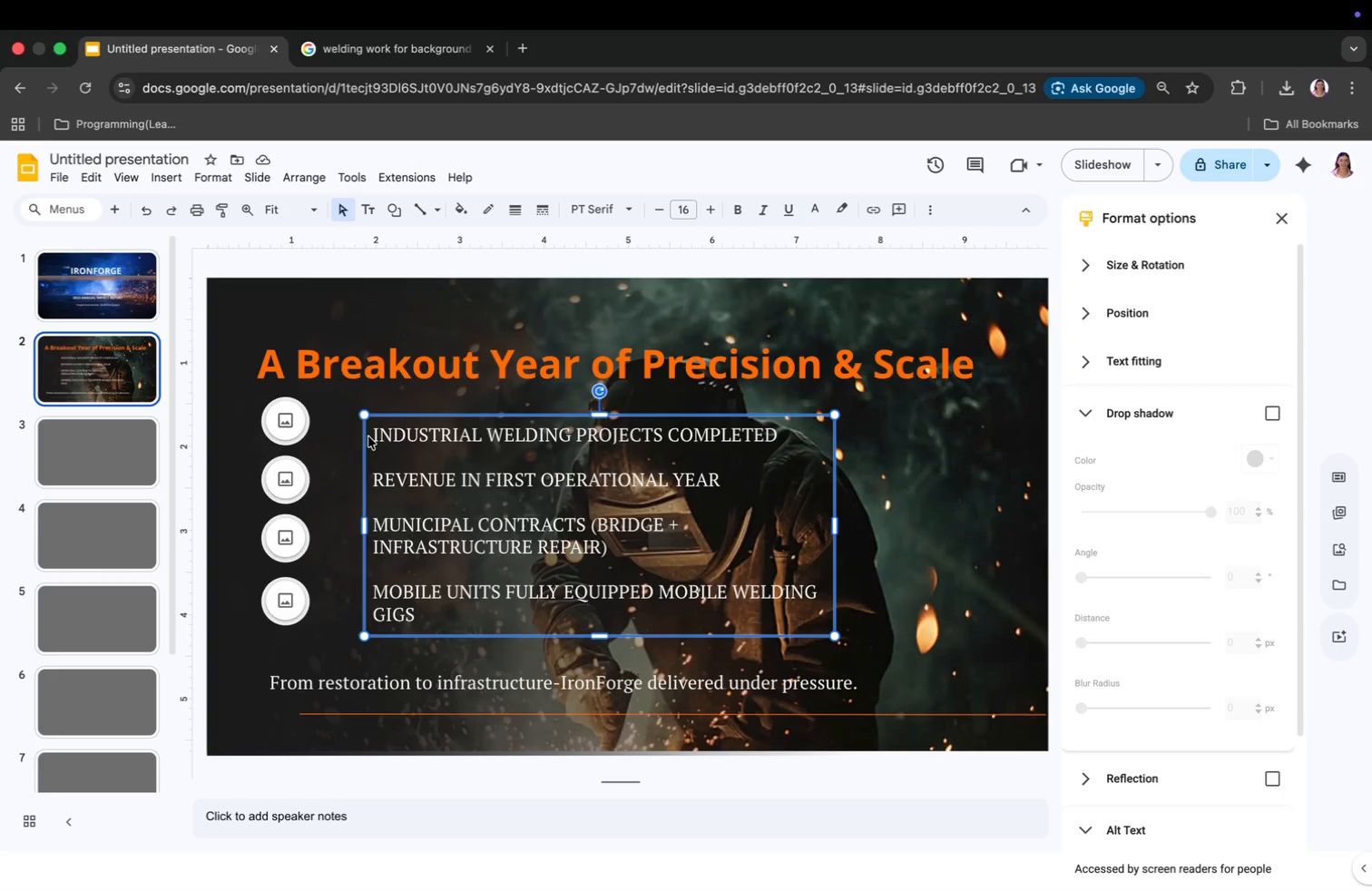 
wait(7.18)
 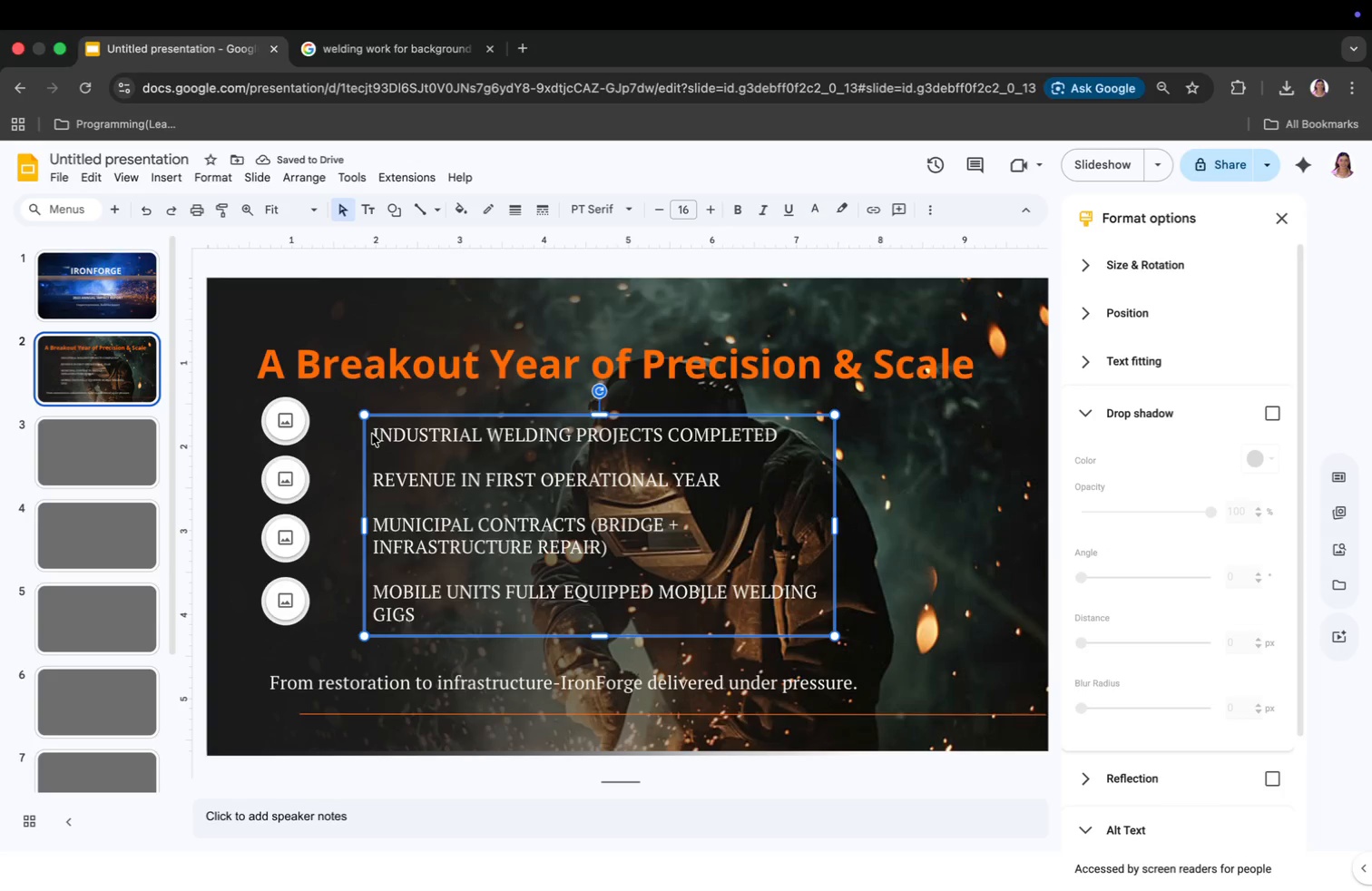 
double_click([371, 435])
 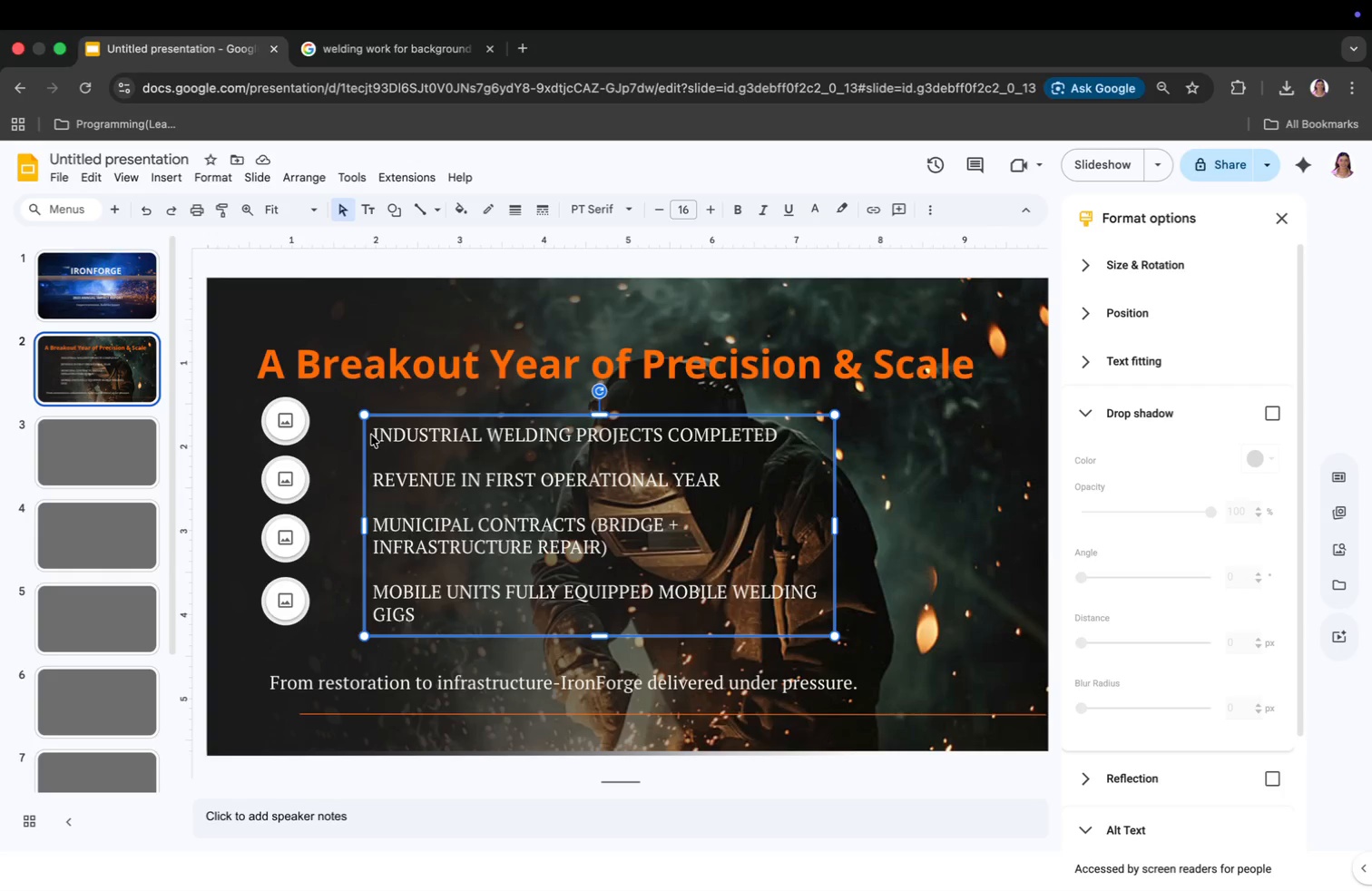 
type(120+ )
 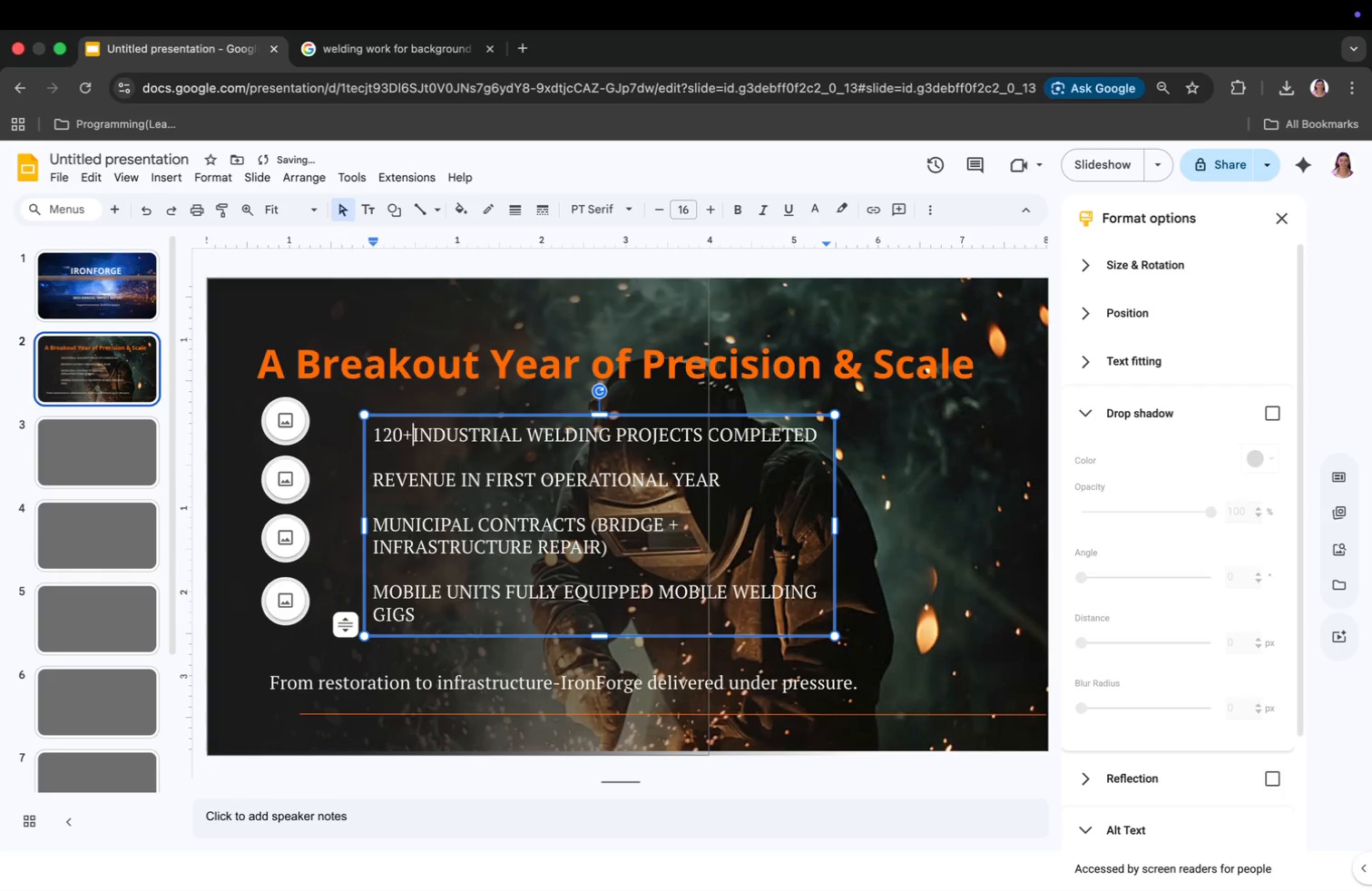 
key(ArrowDown)
 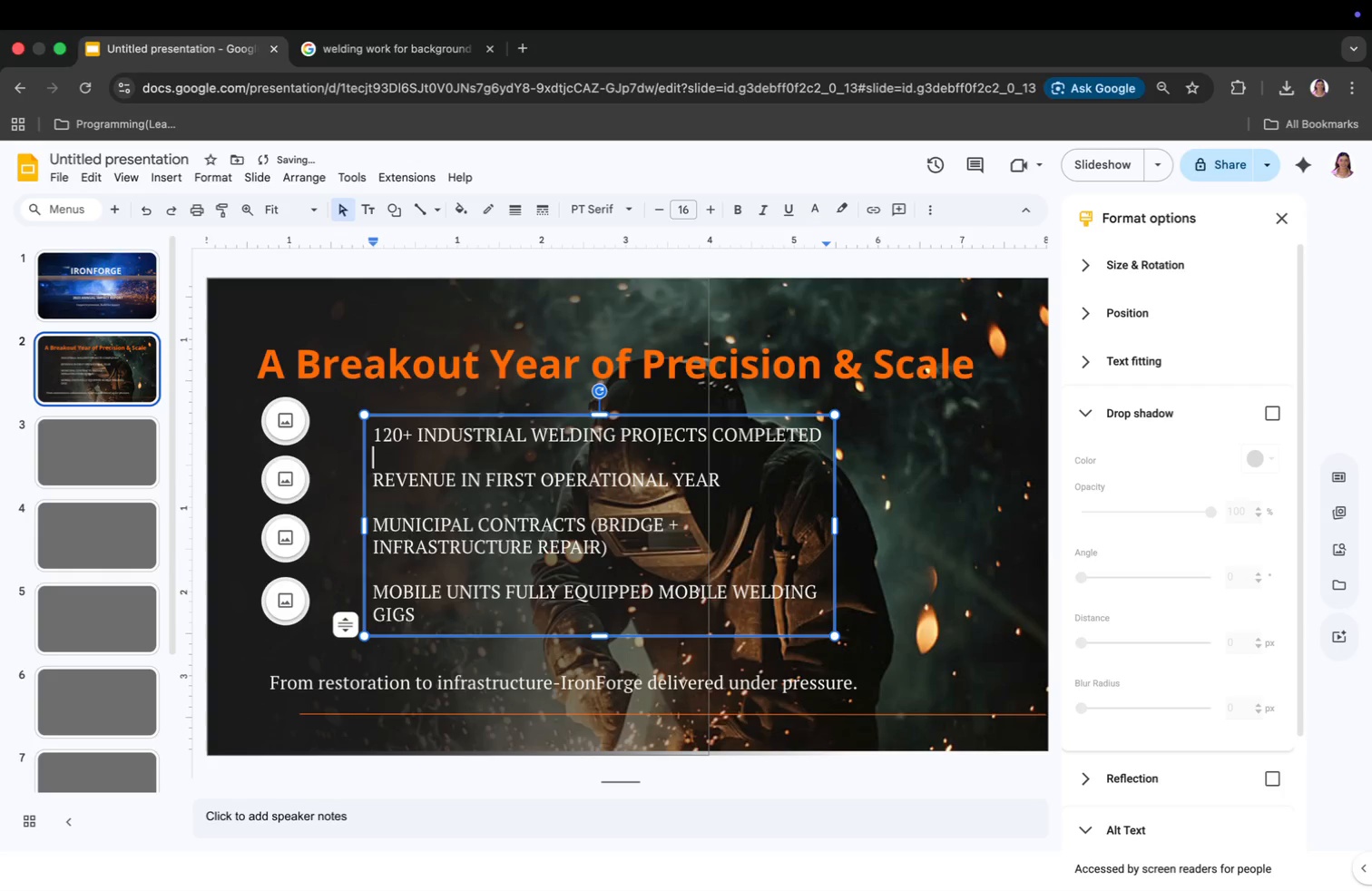 
key(ArrowDown)
 